 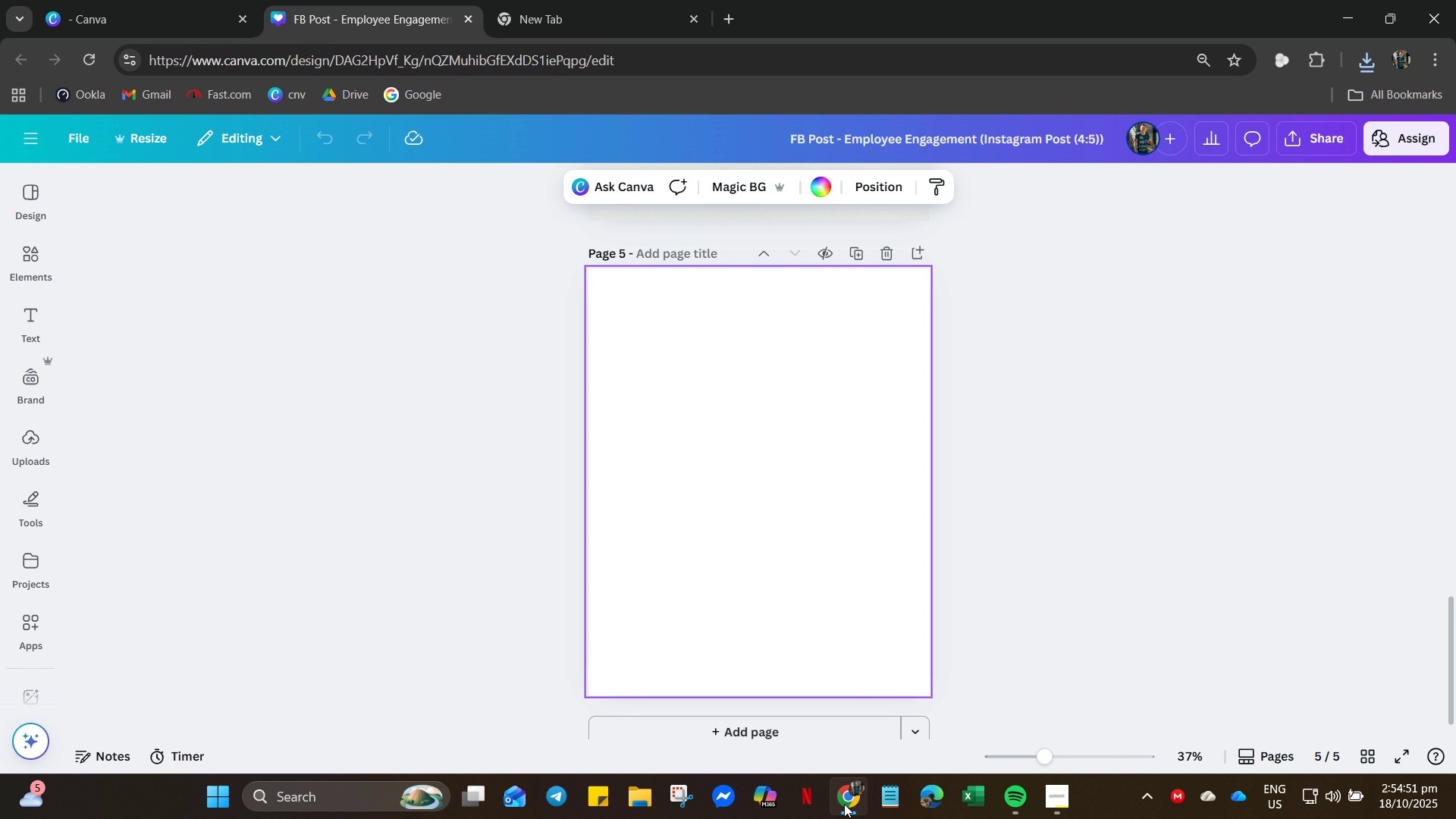 
left_click([209, 14])
 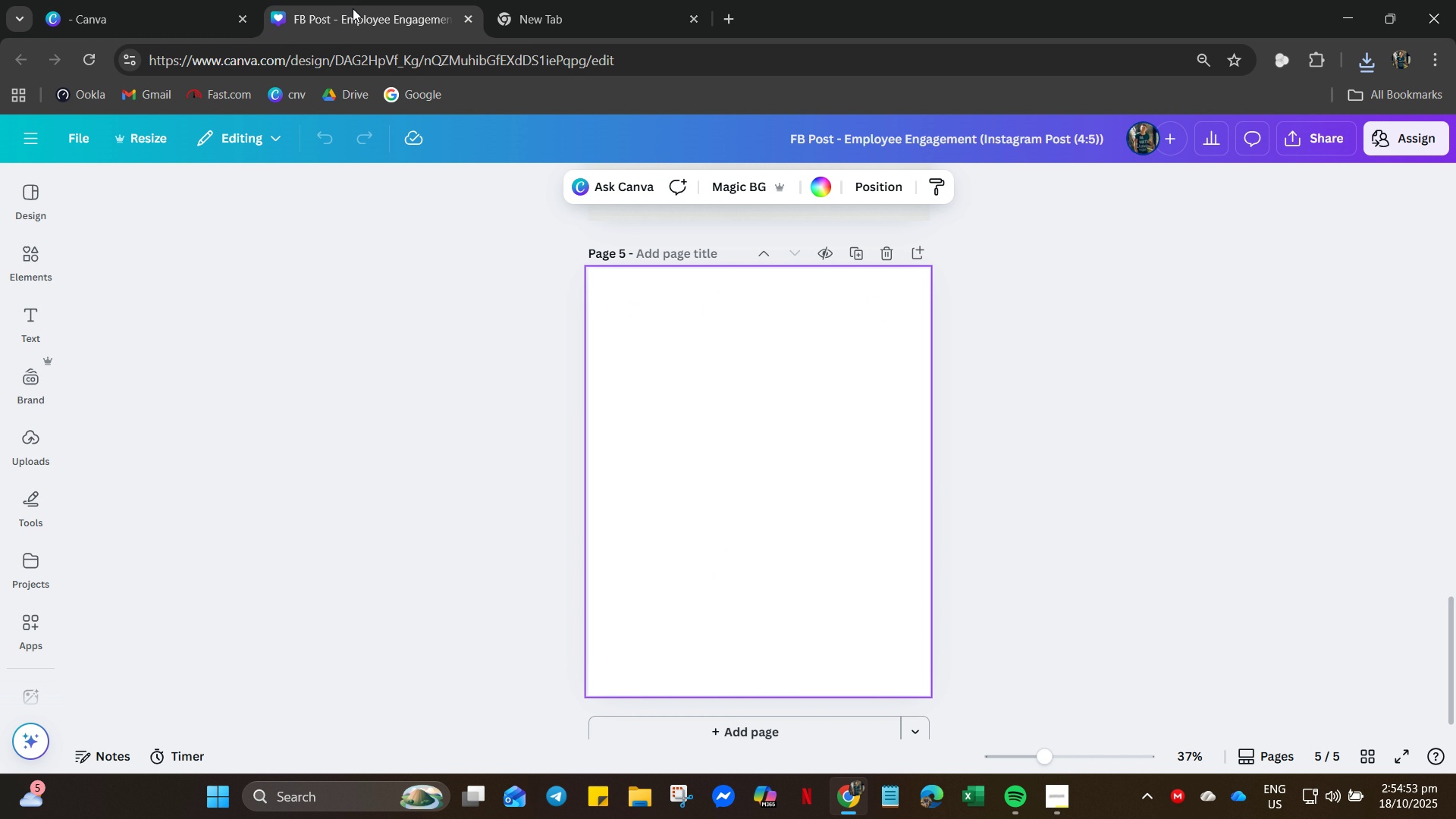 
left_click([353, 8])
 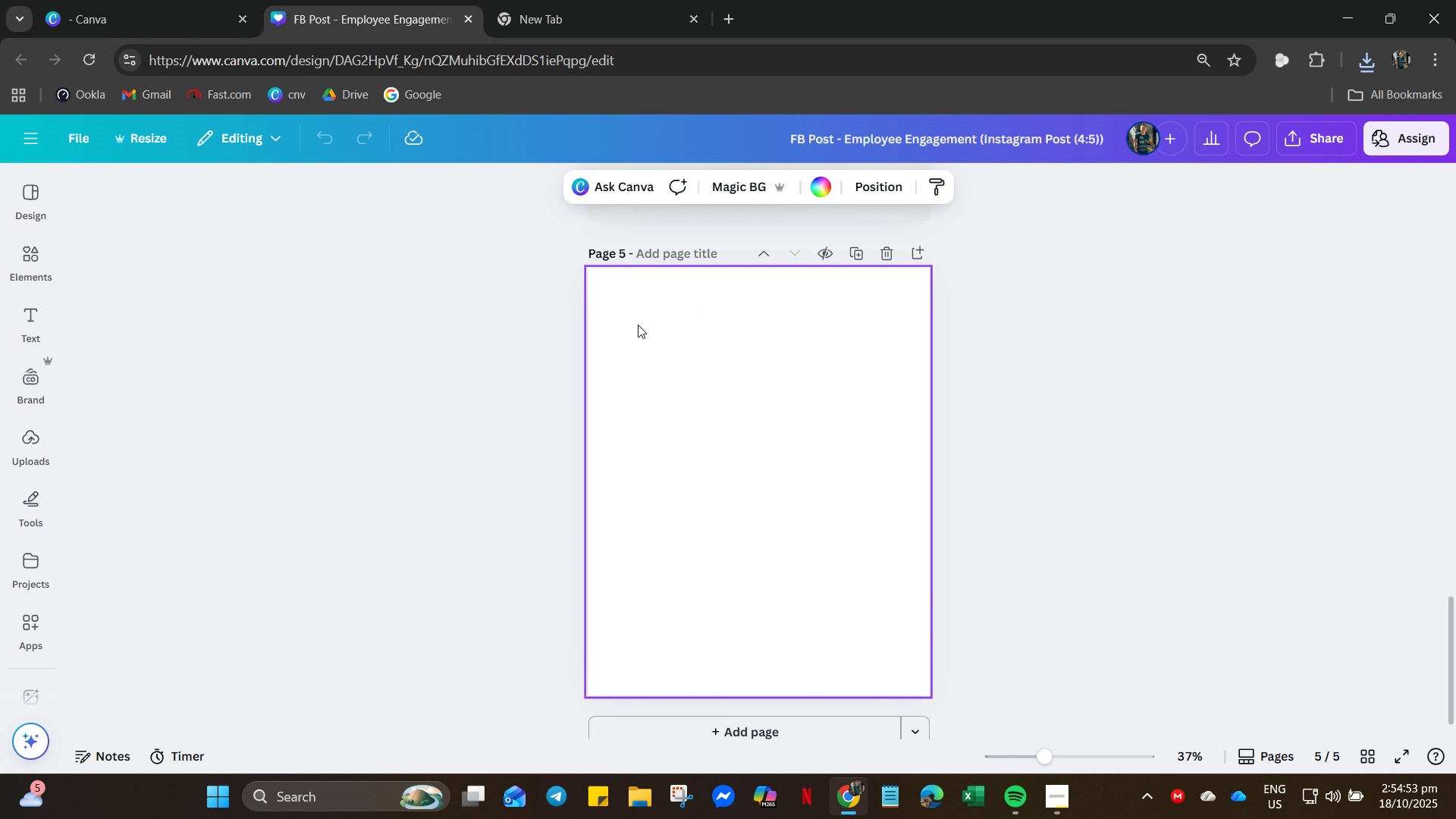 
scroll: coordinate [620, 327], scroll_direction: down, amount: 5.0
 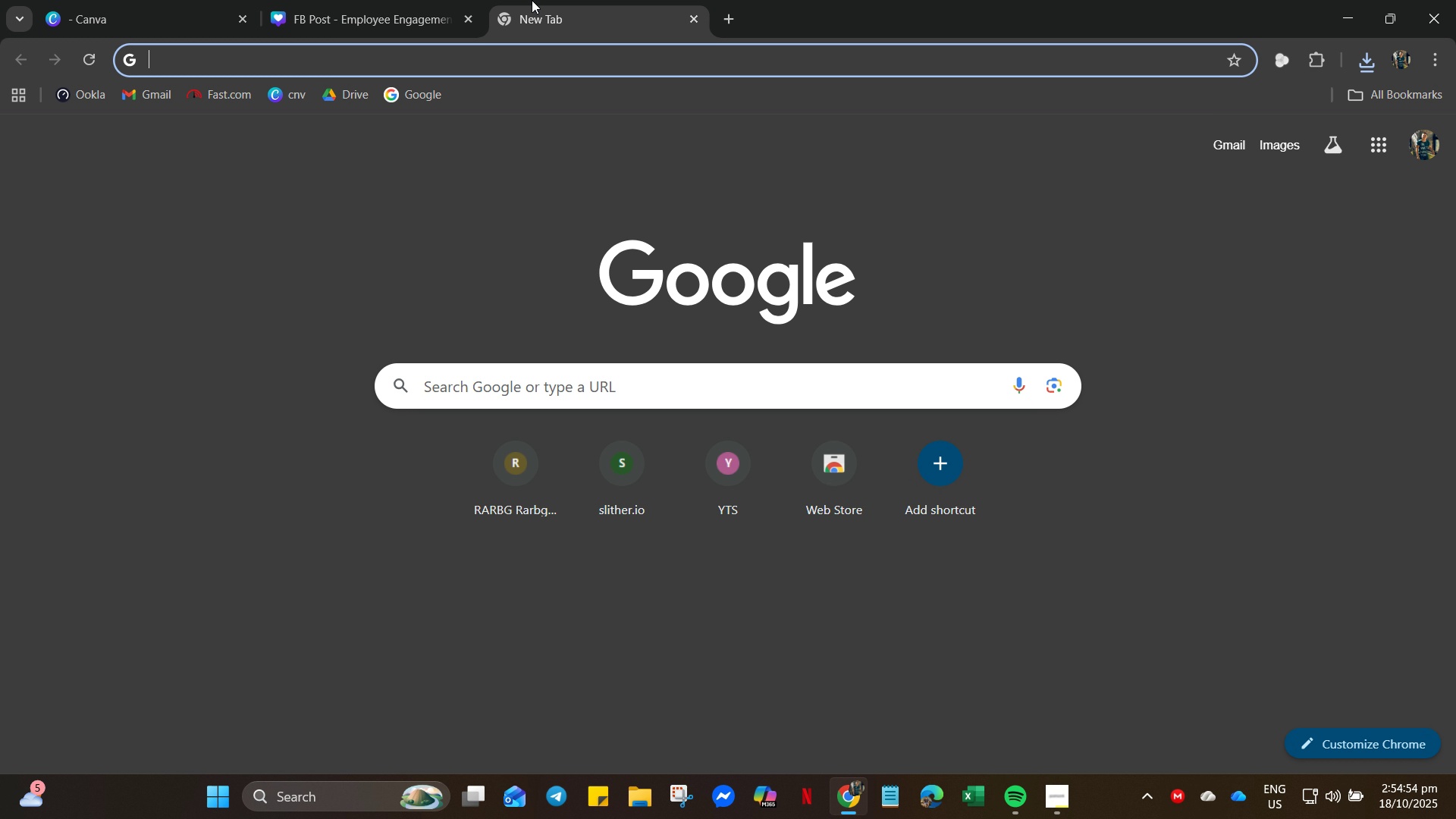 
left_click([532, 0])
 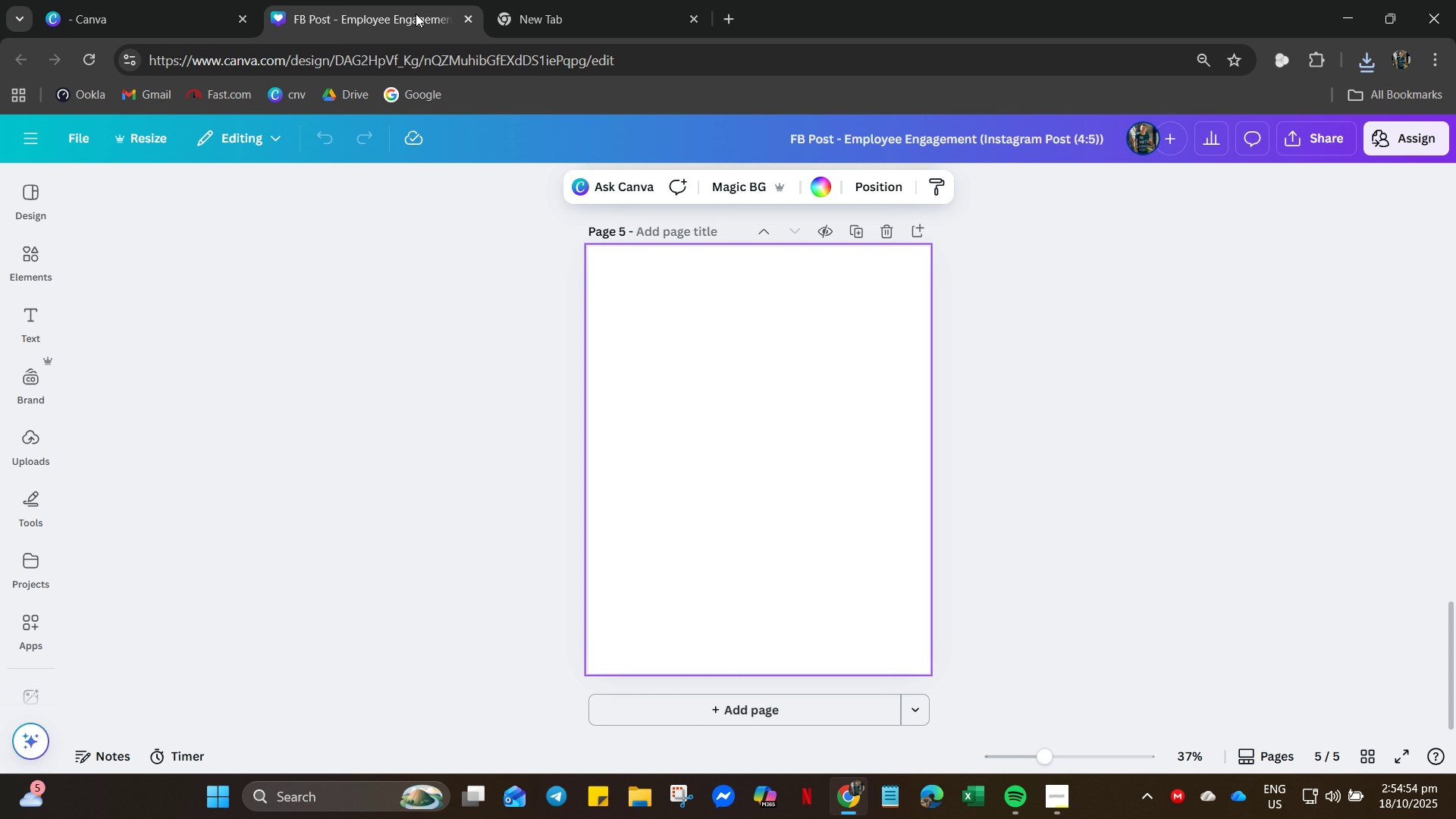 
left_click([416, 14])
 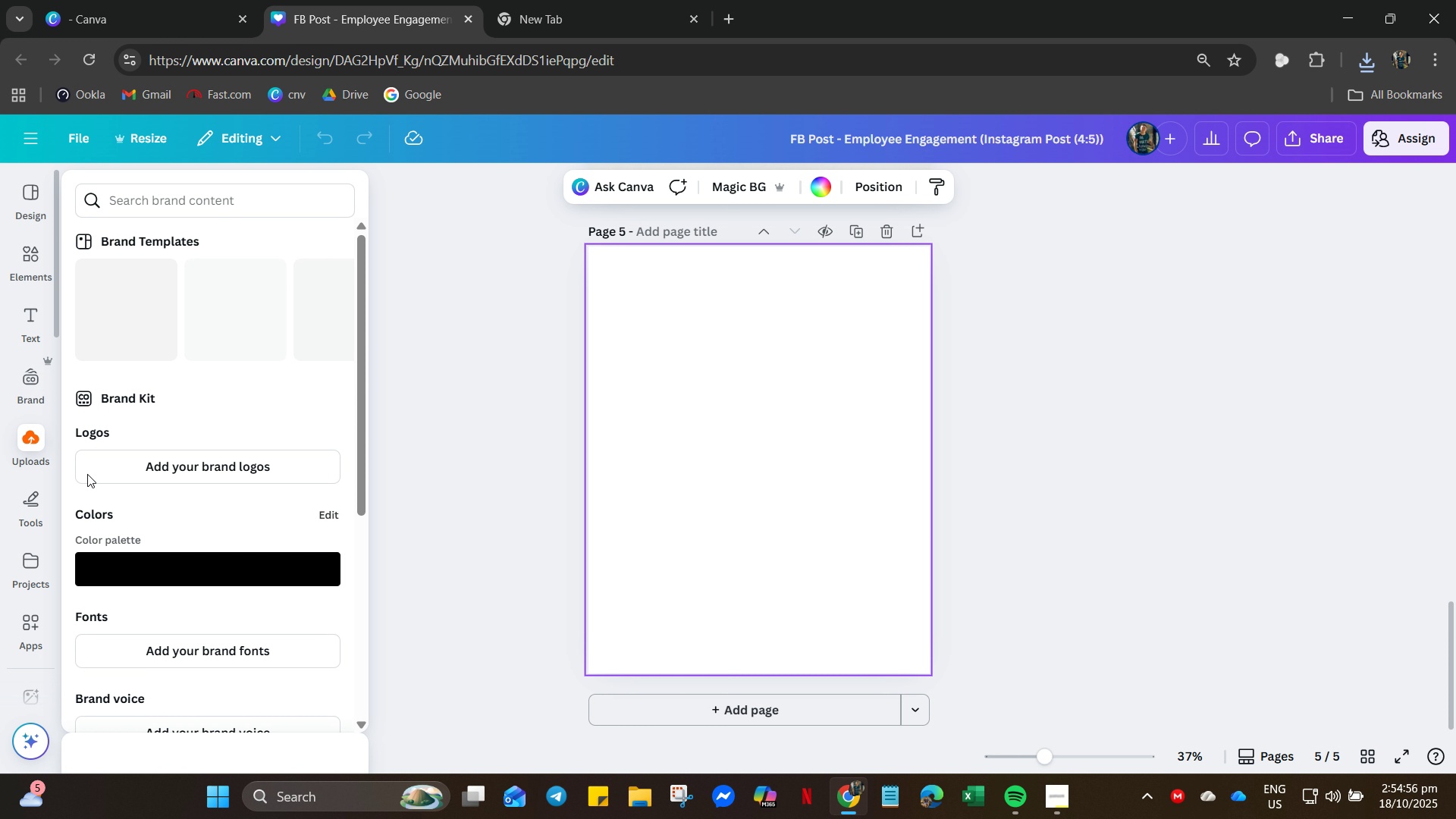 
left_click([539, 416])
 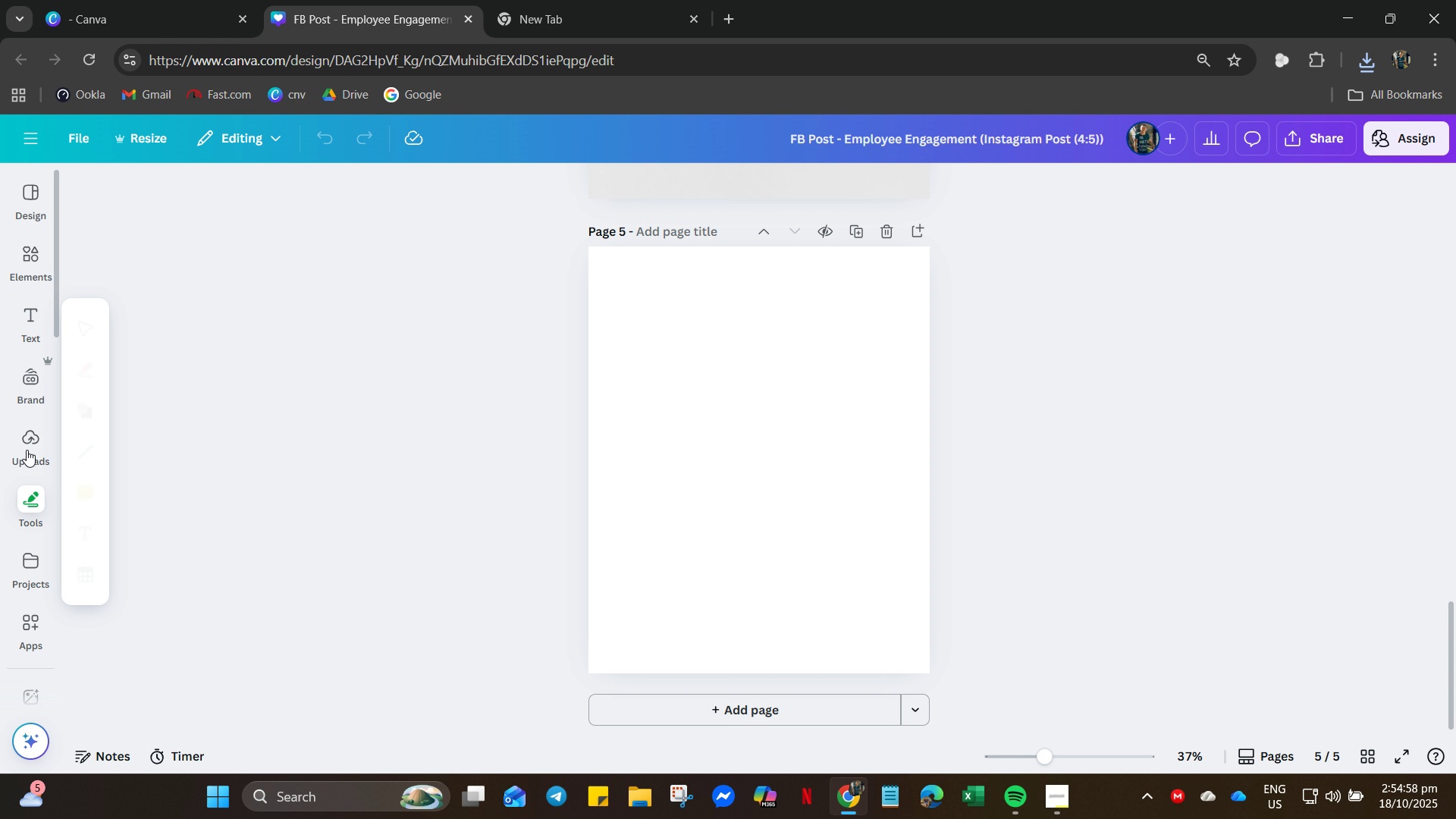 
left_click([27, 437])
 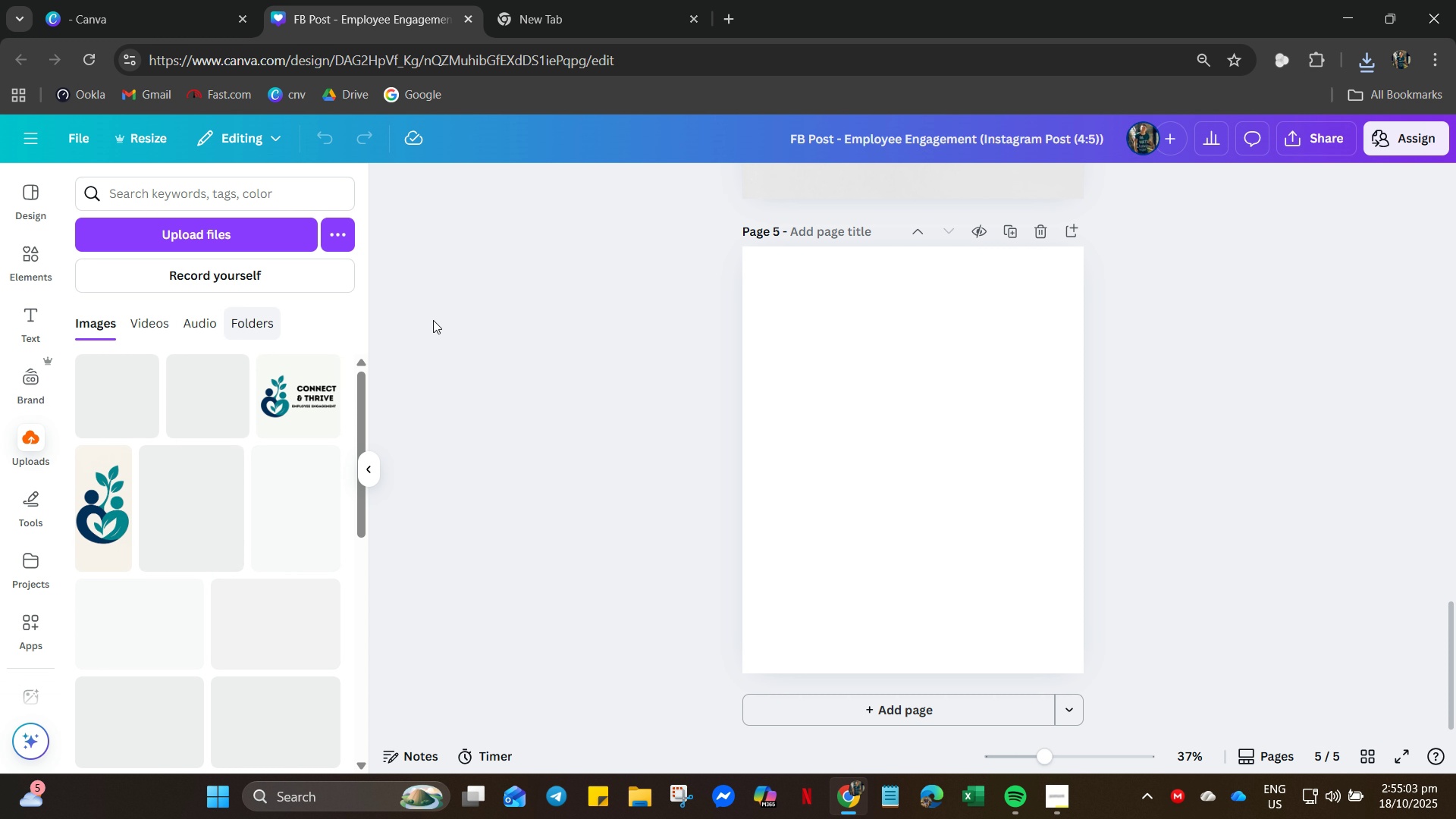 
wait(5.87)
 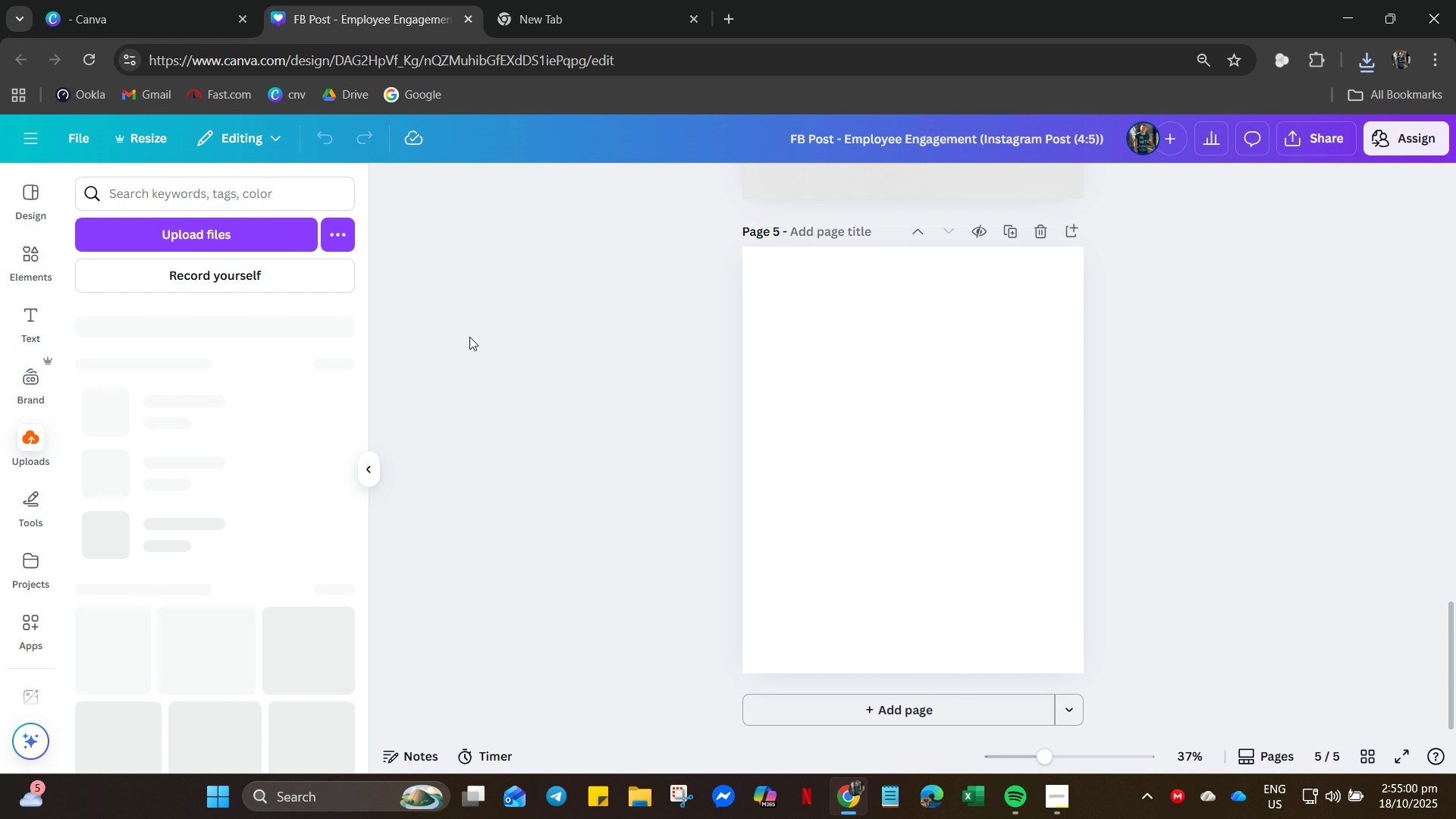 
left_click([212, 410])
 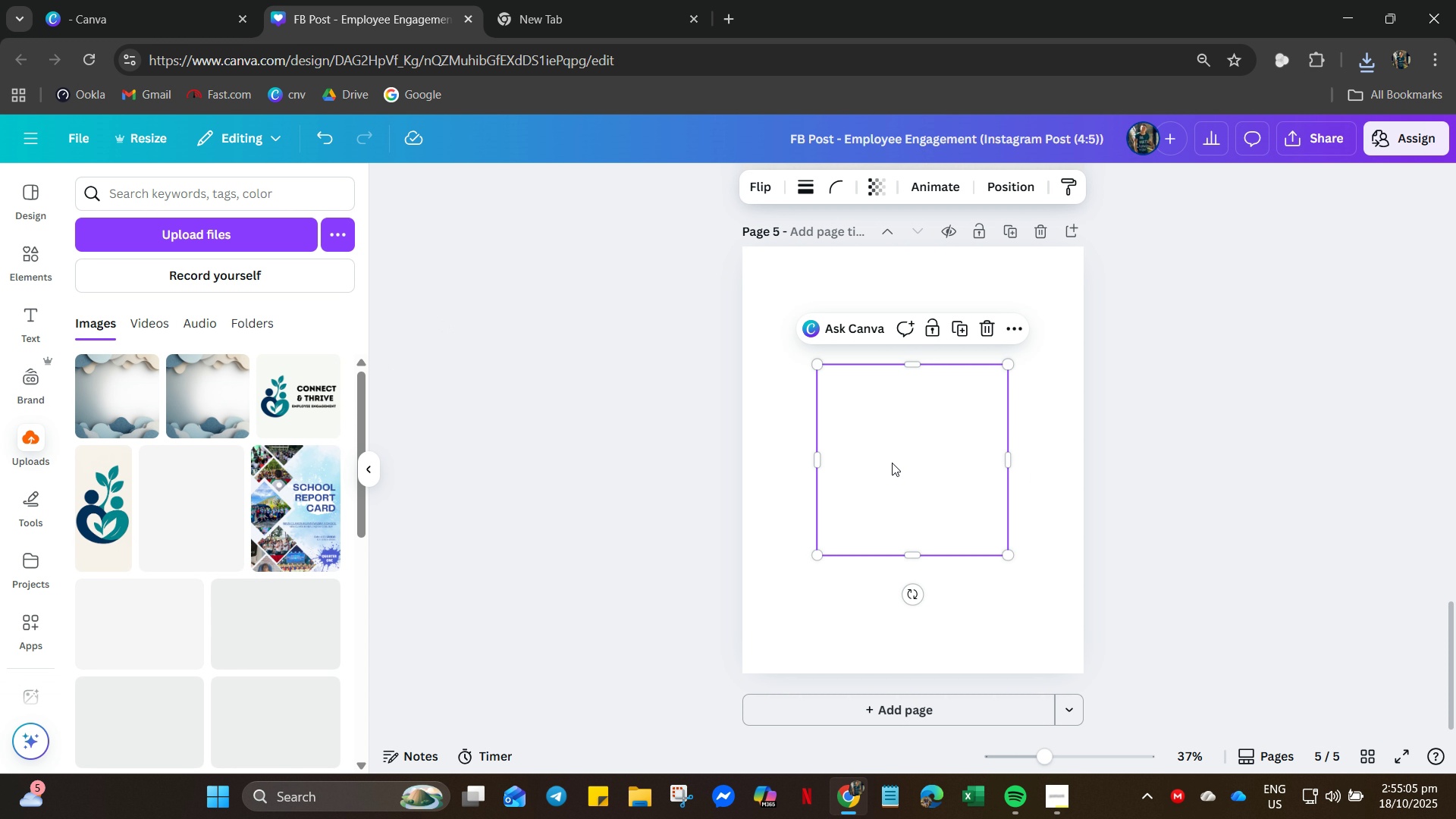 
right_click([890, 464])
 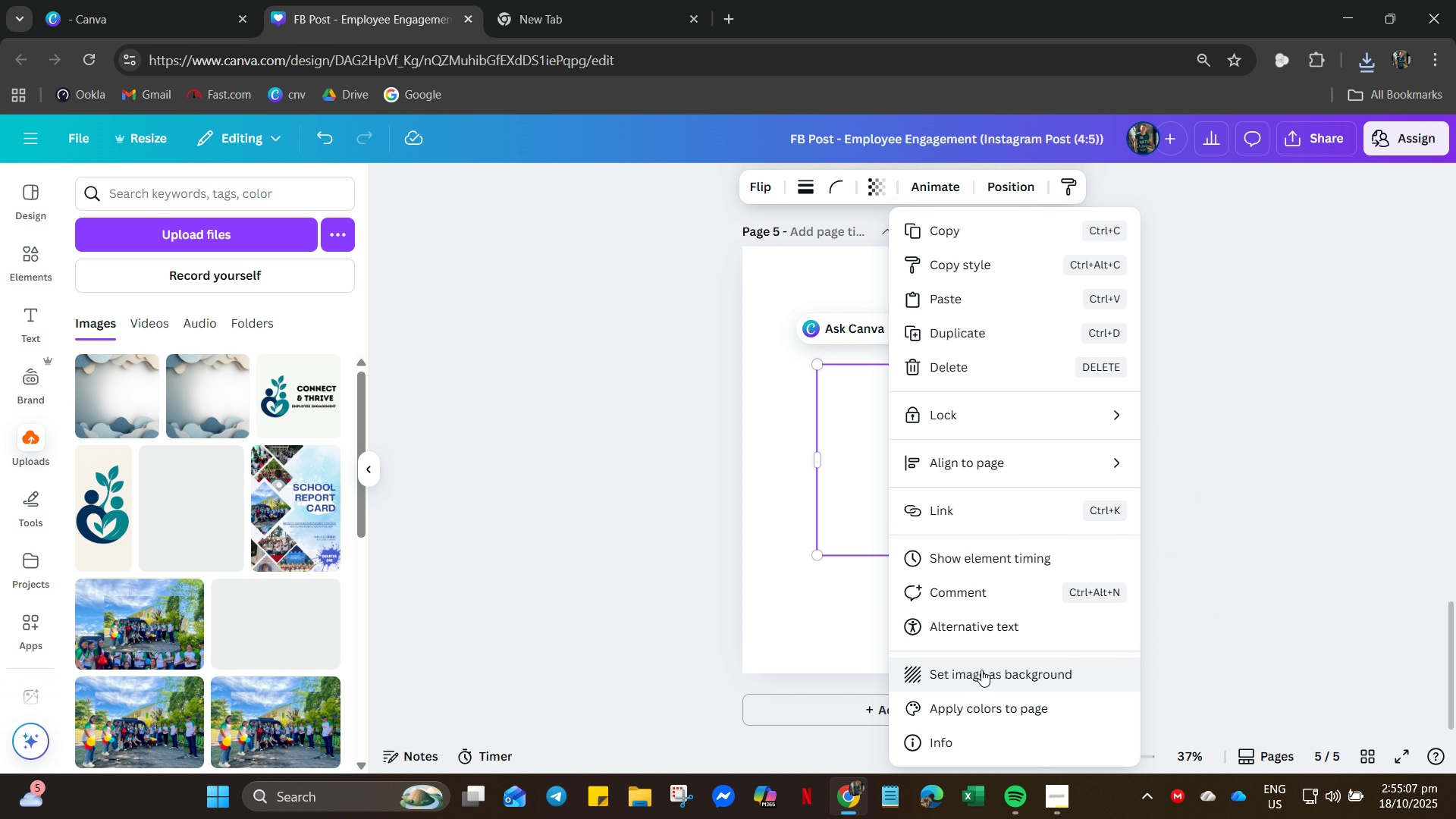 
left_click([981, 673])
 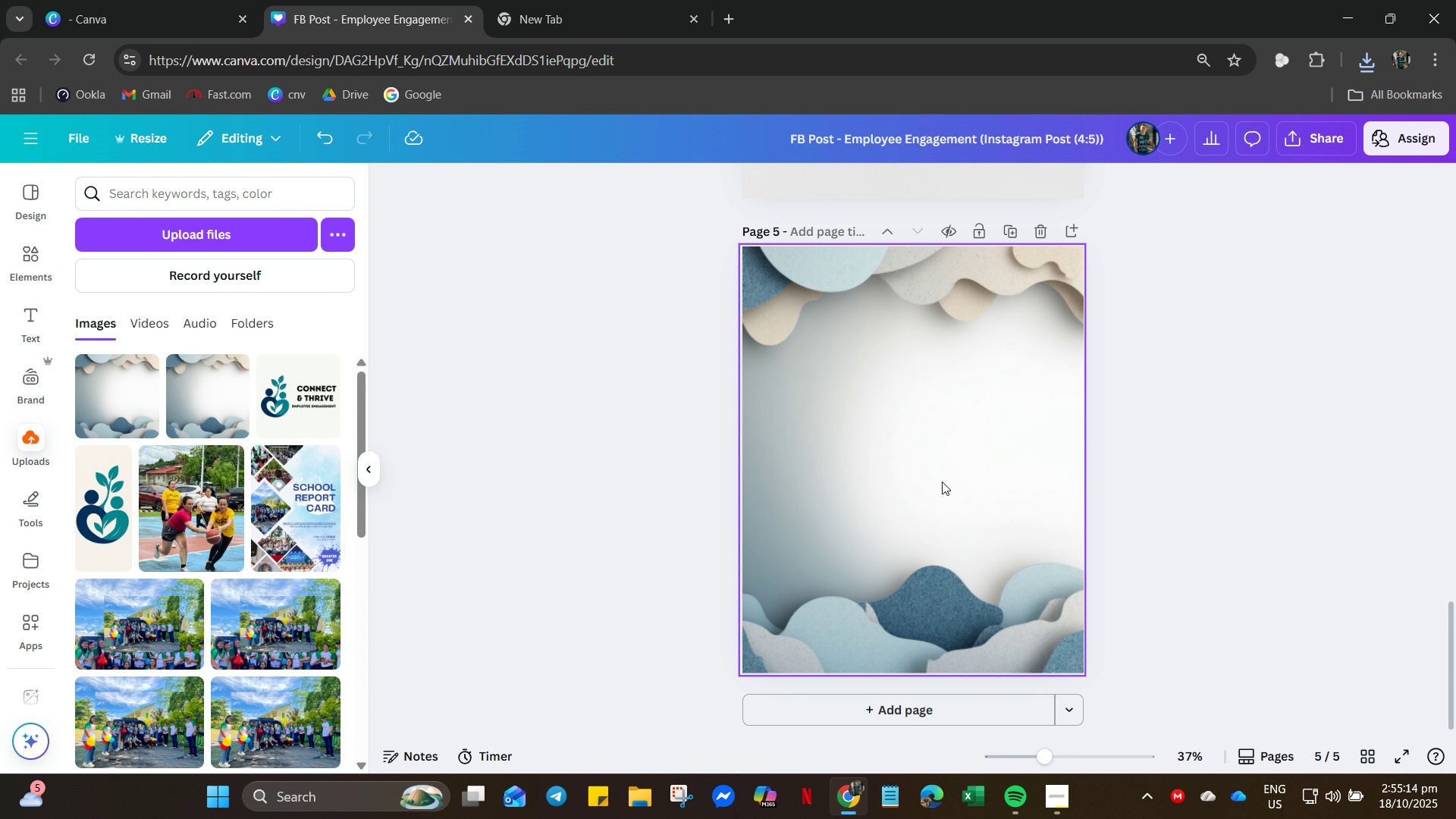 
wait(11.24)
 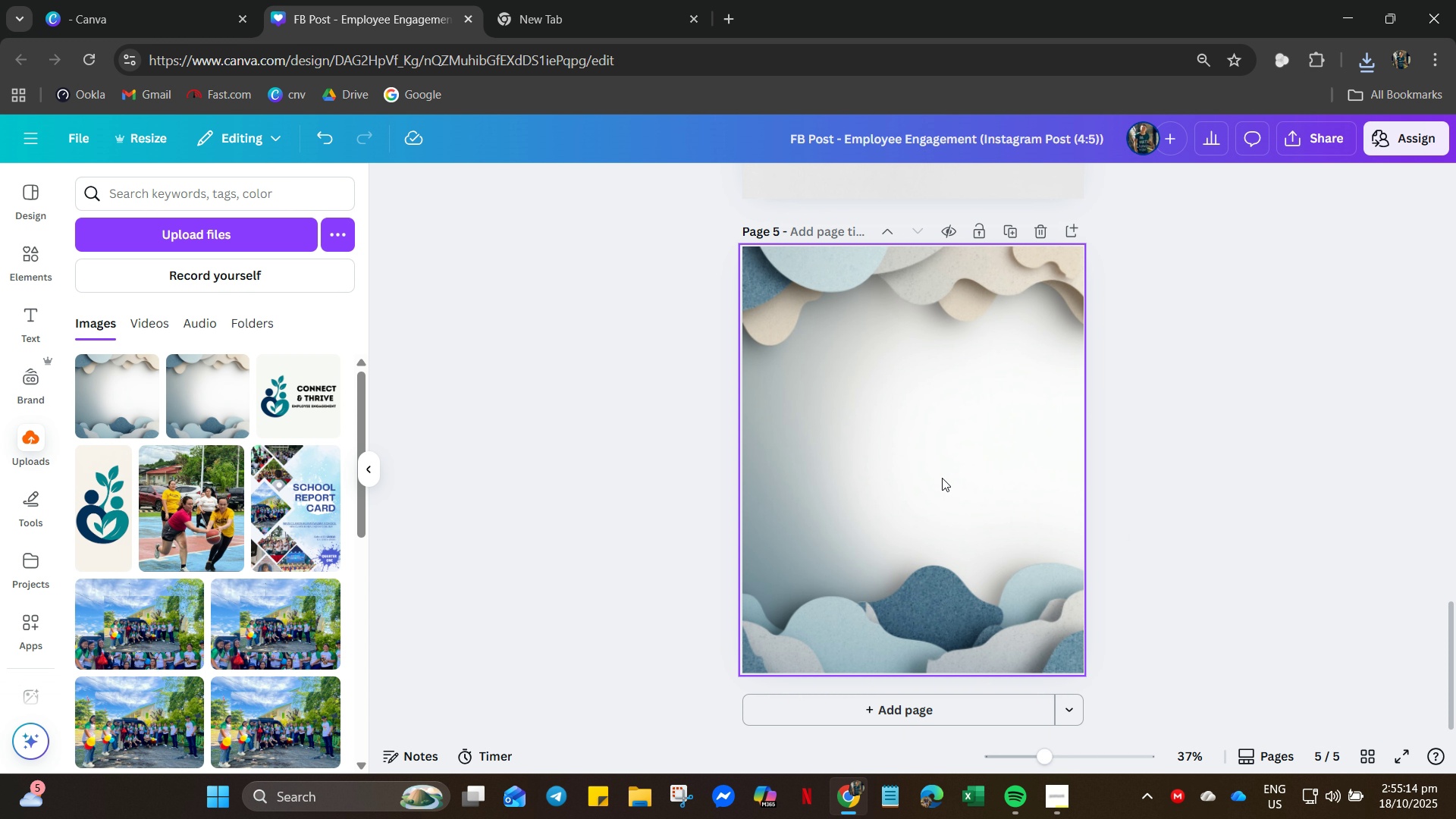 
key(Control+Z)
 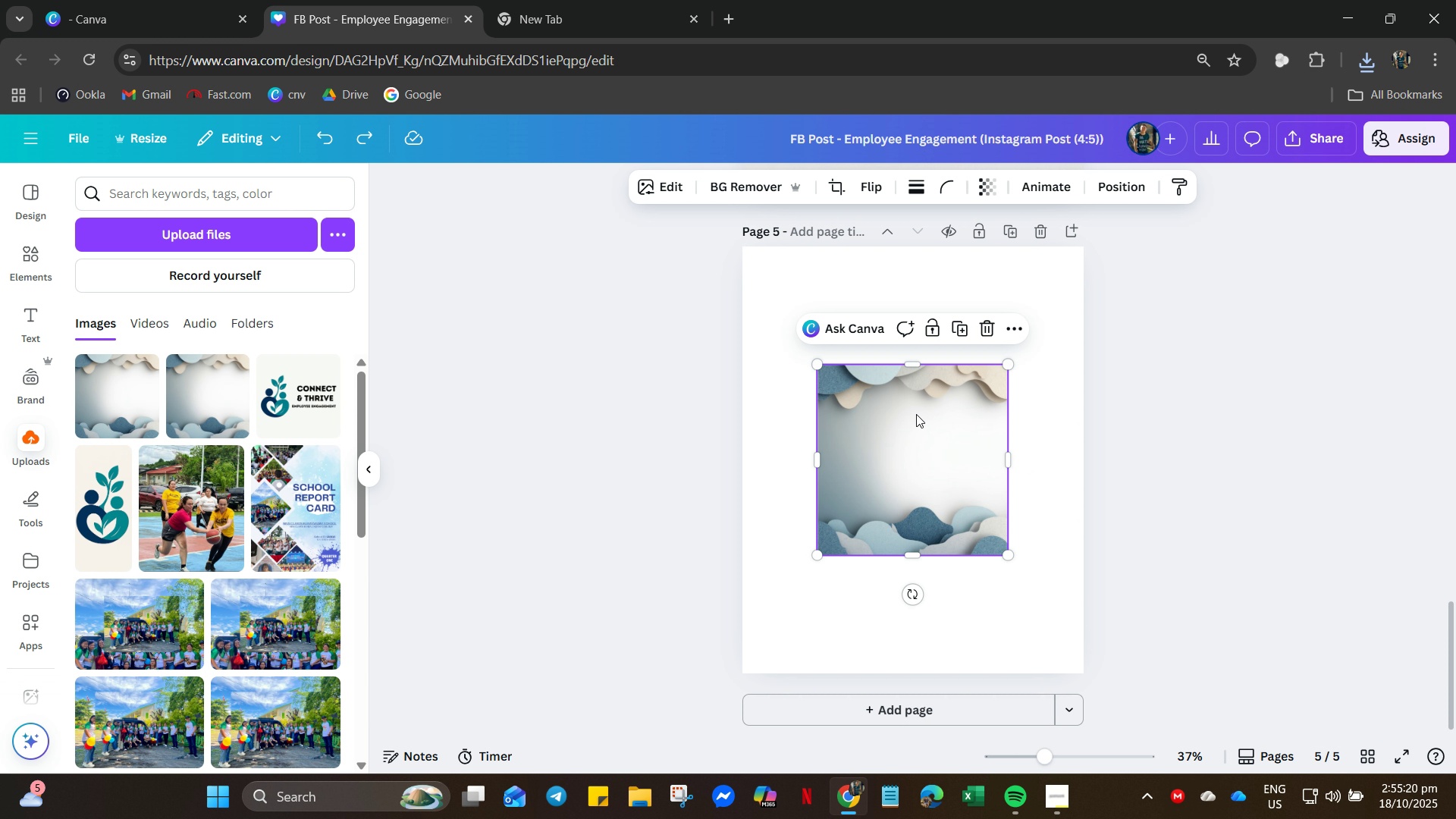 
left_click_drag(start_coordinate=[917, 415], to_coordinate=[854, 308])
 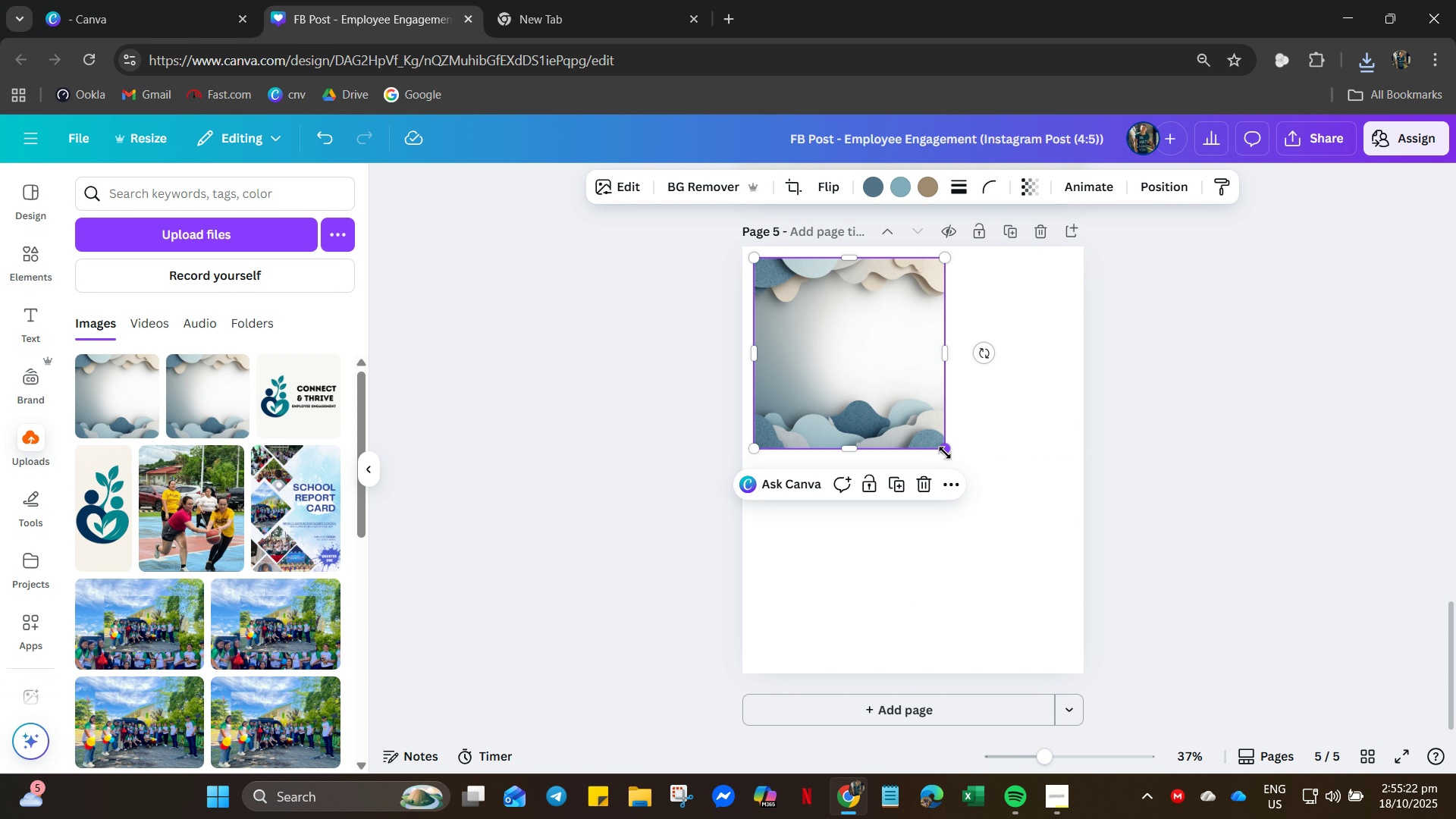 
left_click_drag(start_coordinate=[945, 453], to_coordinate=[996, 613])
 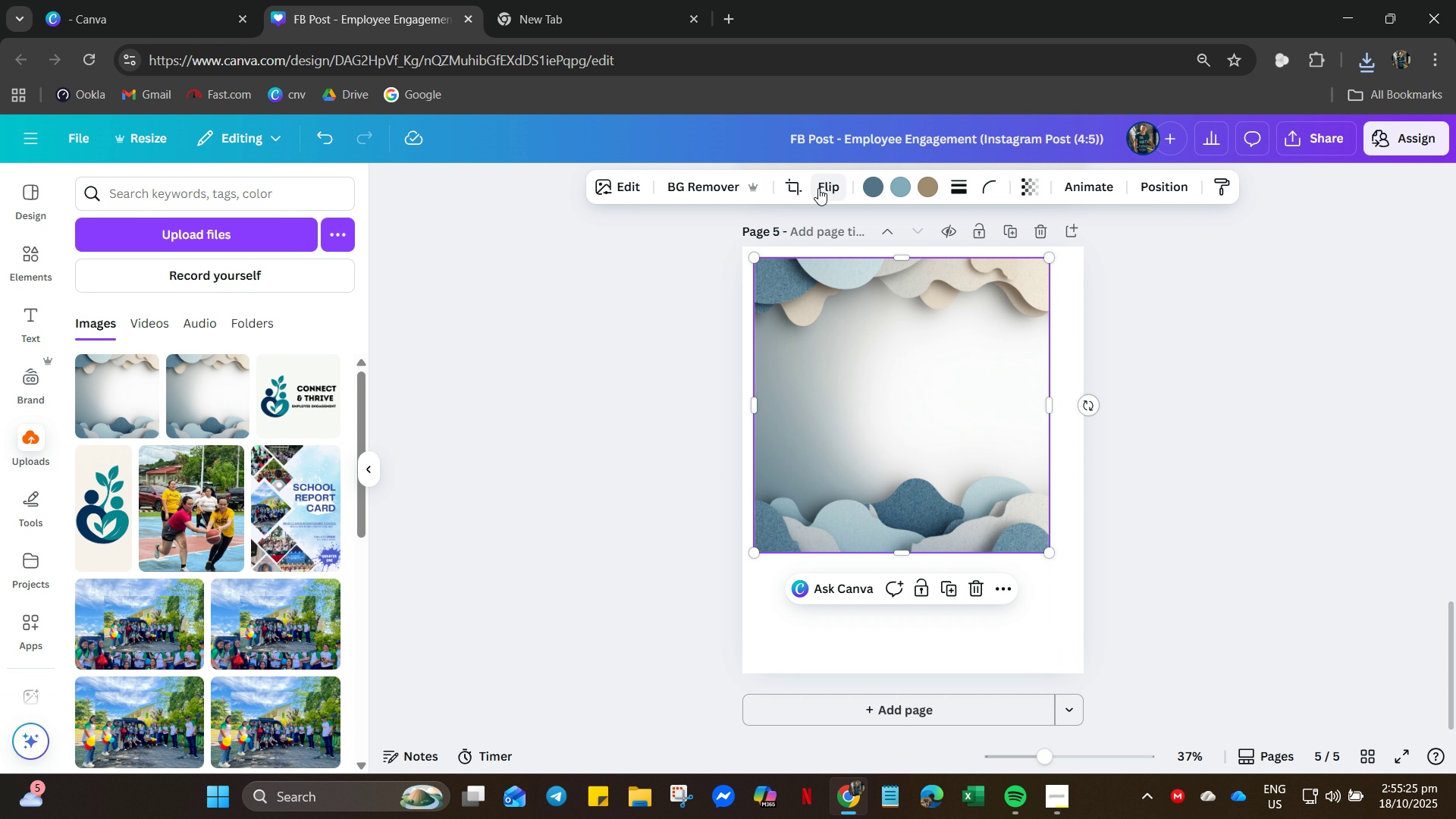 
left_click([789, 192])
 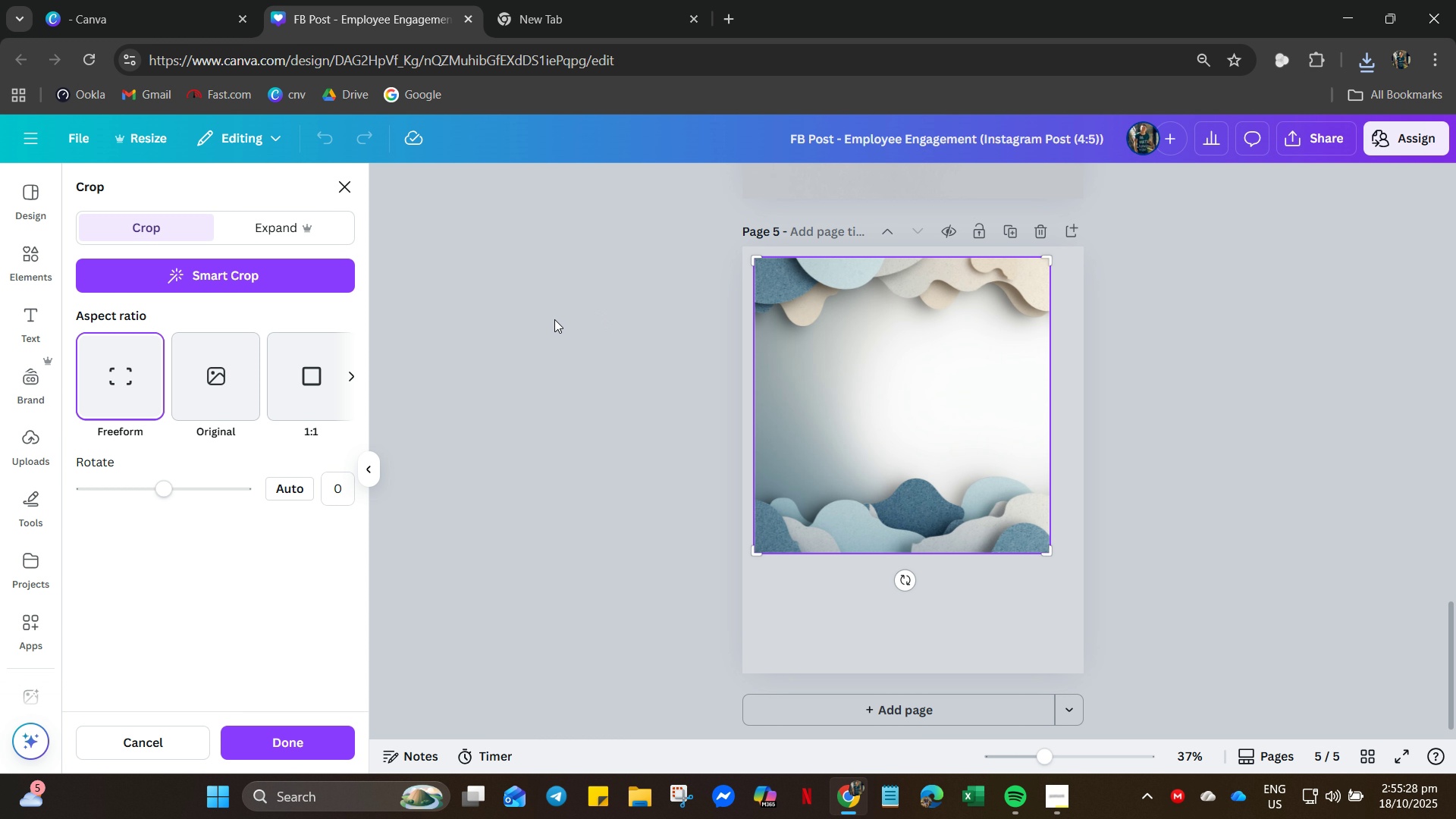 
left_click([265, 279])
 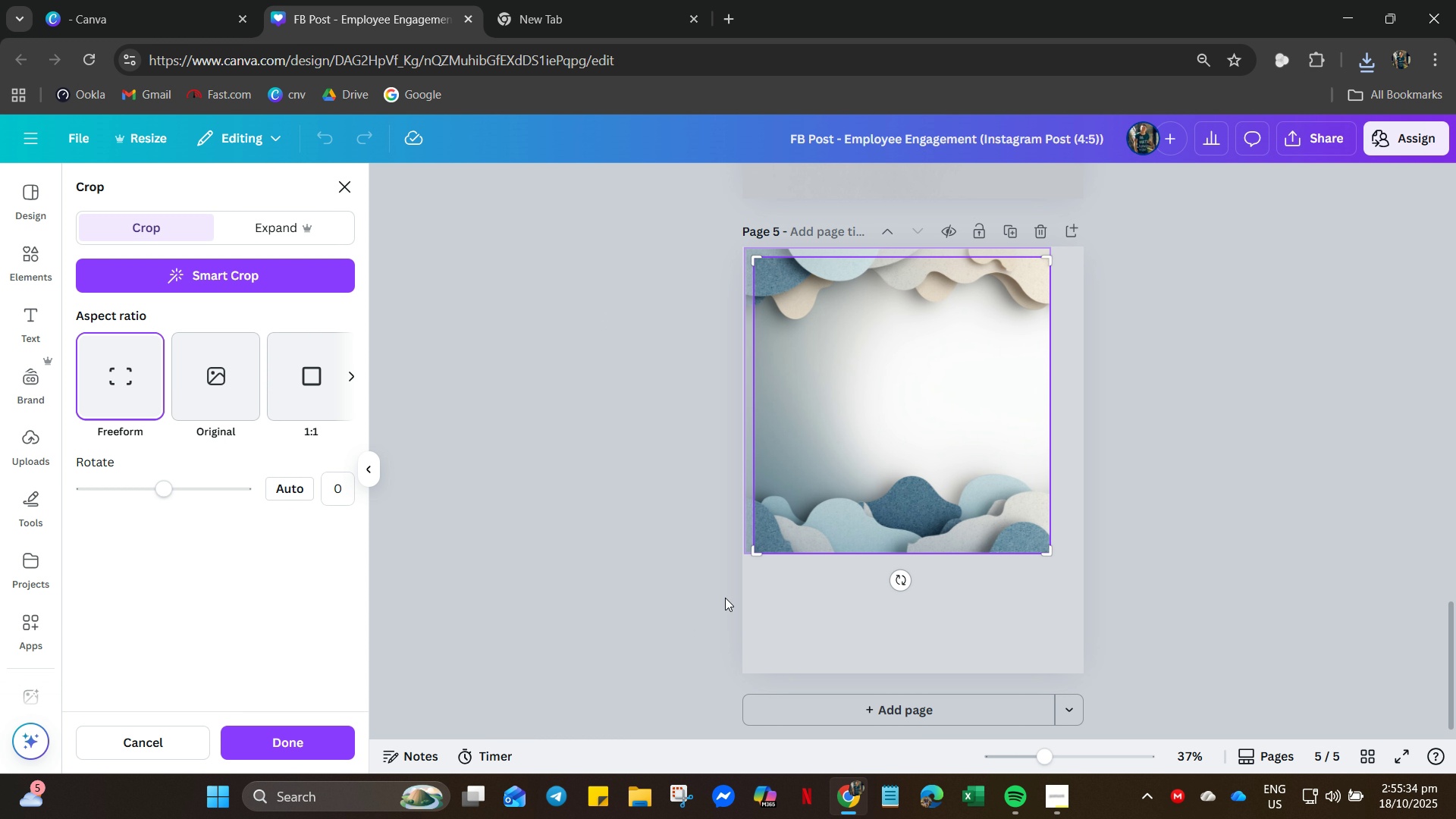 
wait(6.47)
 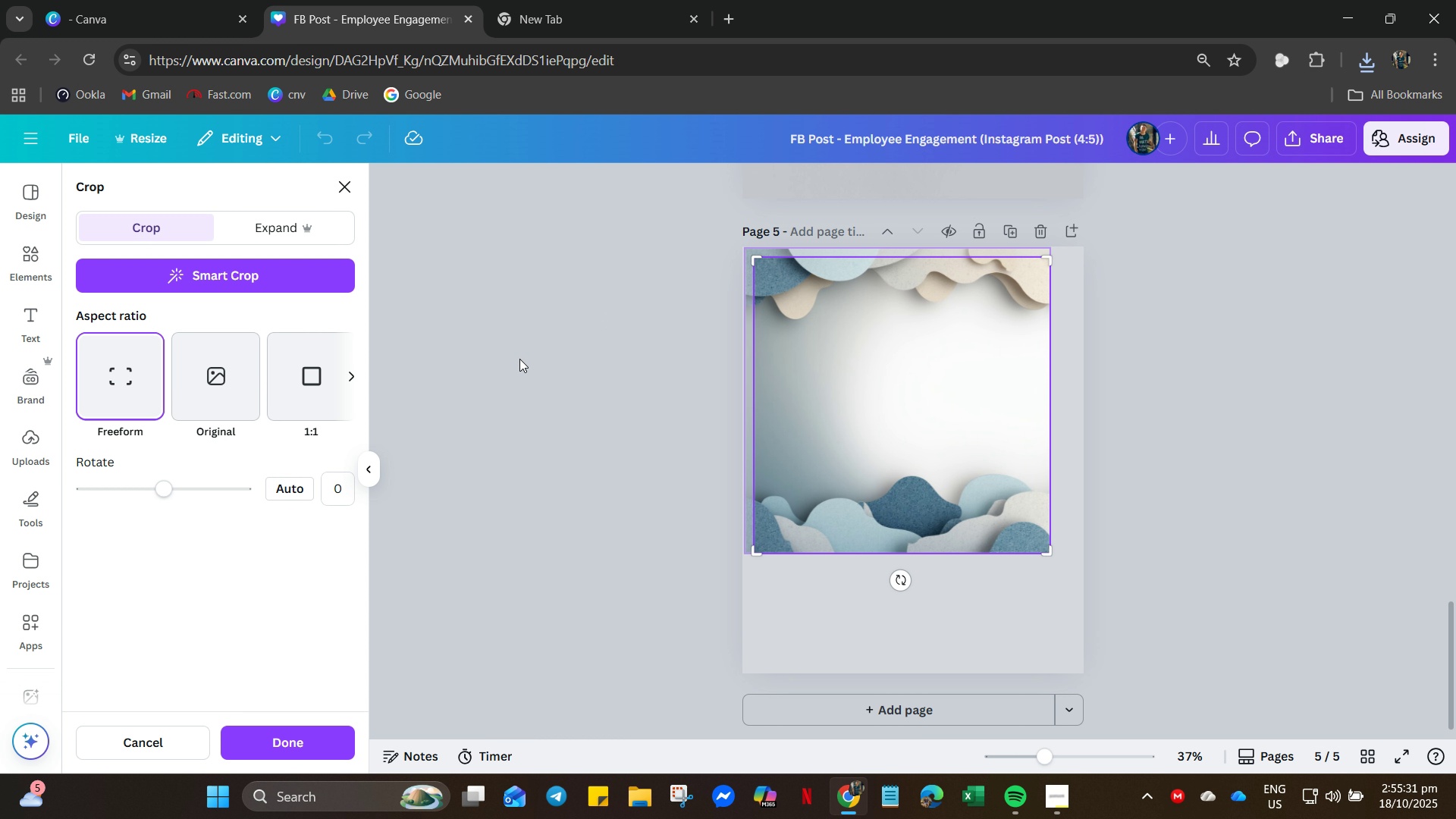 
left_click_drag(start_coordinate=[1042, 262], to_coordinate=[1104, 431])
 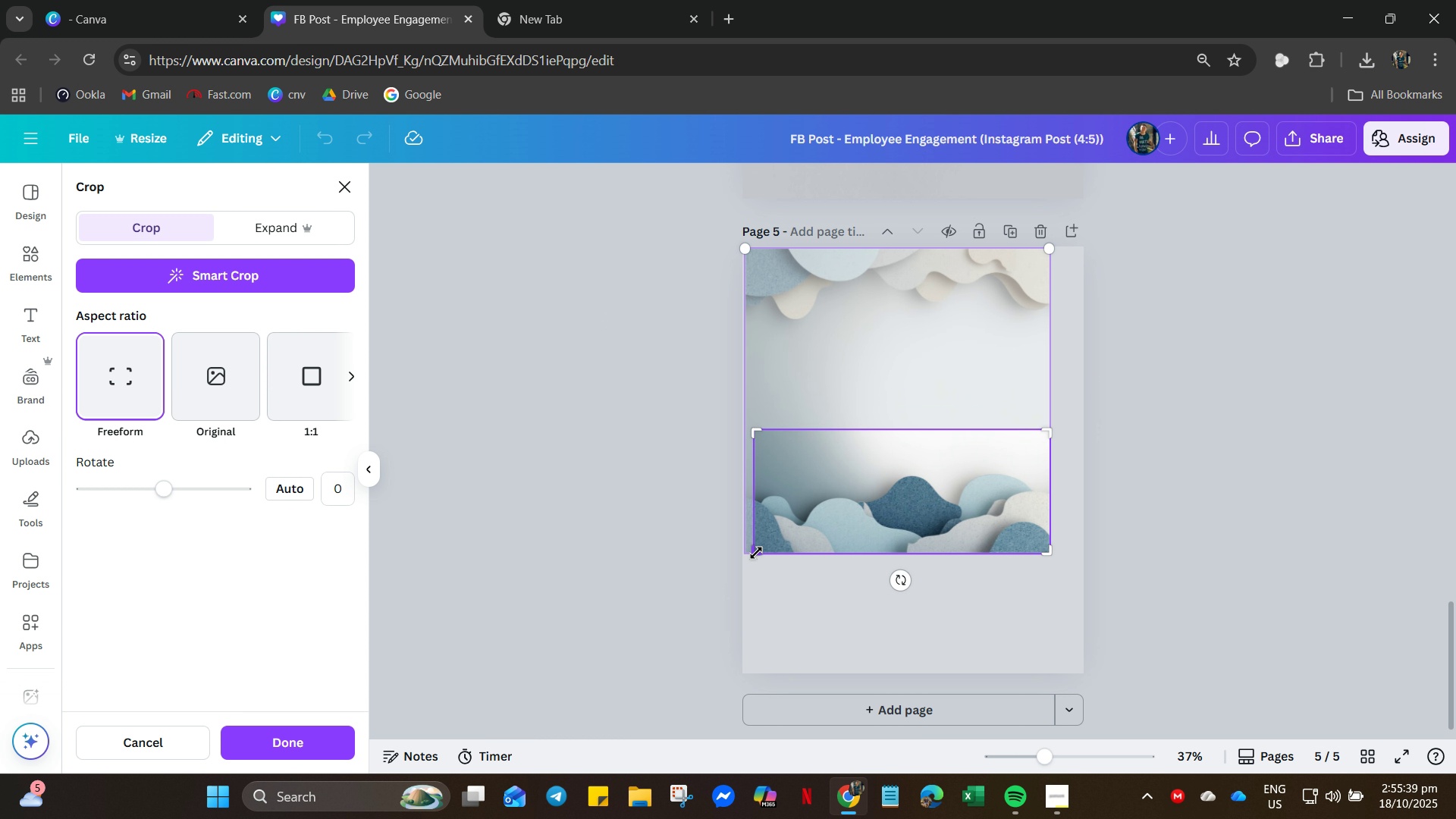 
left_click_drag(start_coordinate=[756, 553], to_coordinate=[704, 566])
 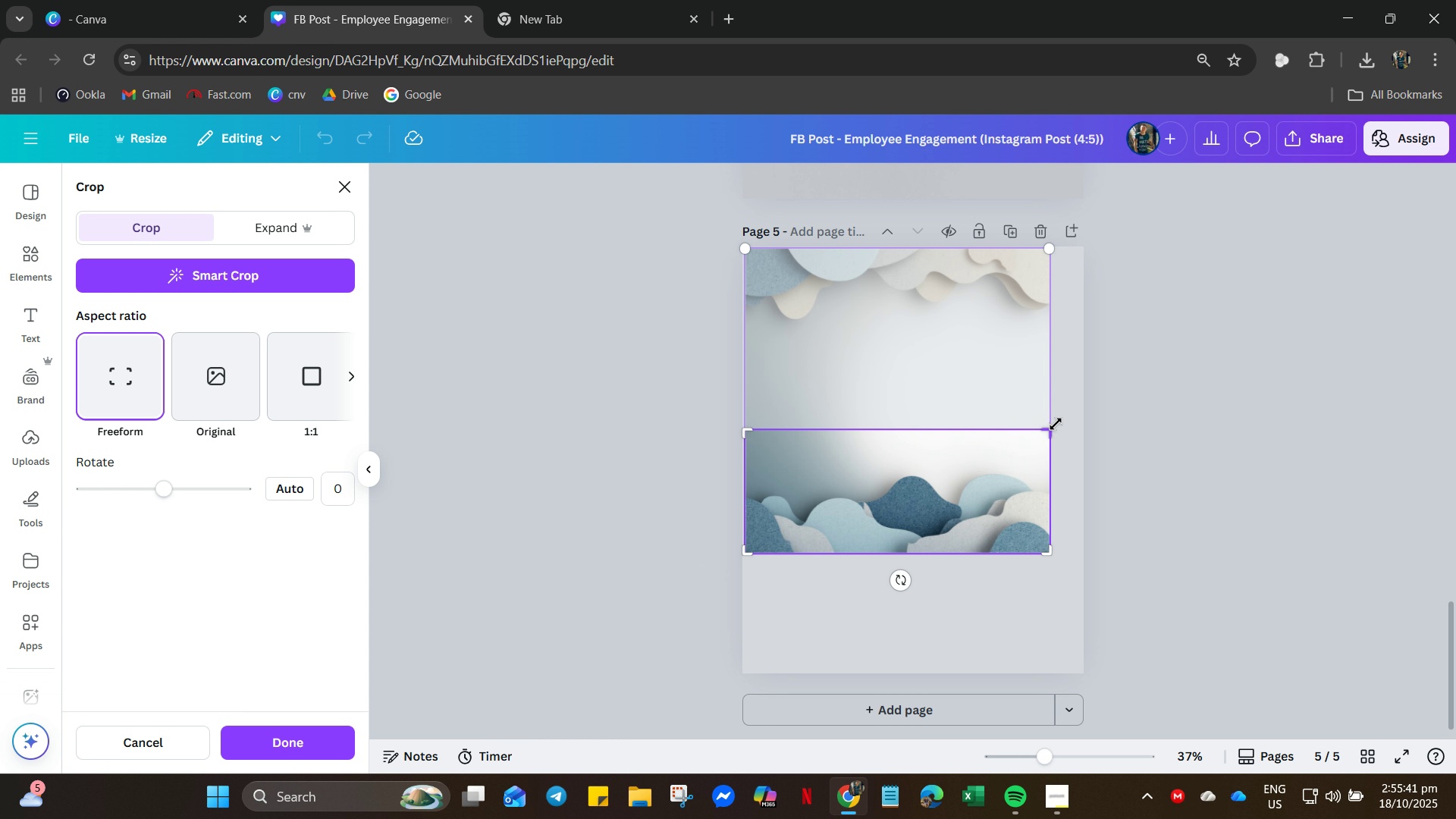 
left_click_drag(start_coordinate=[1048, 427], to_coordinate=[1166, 424])
 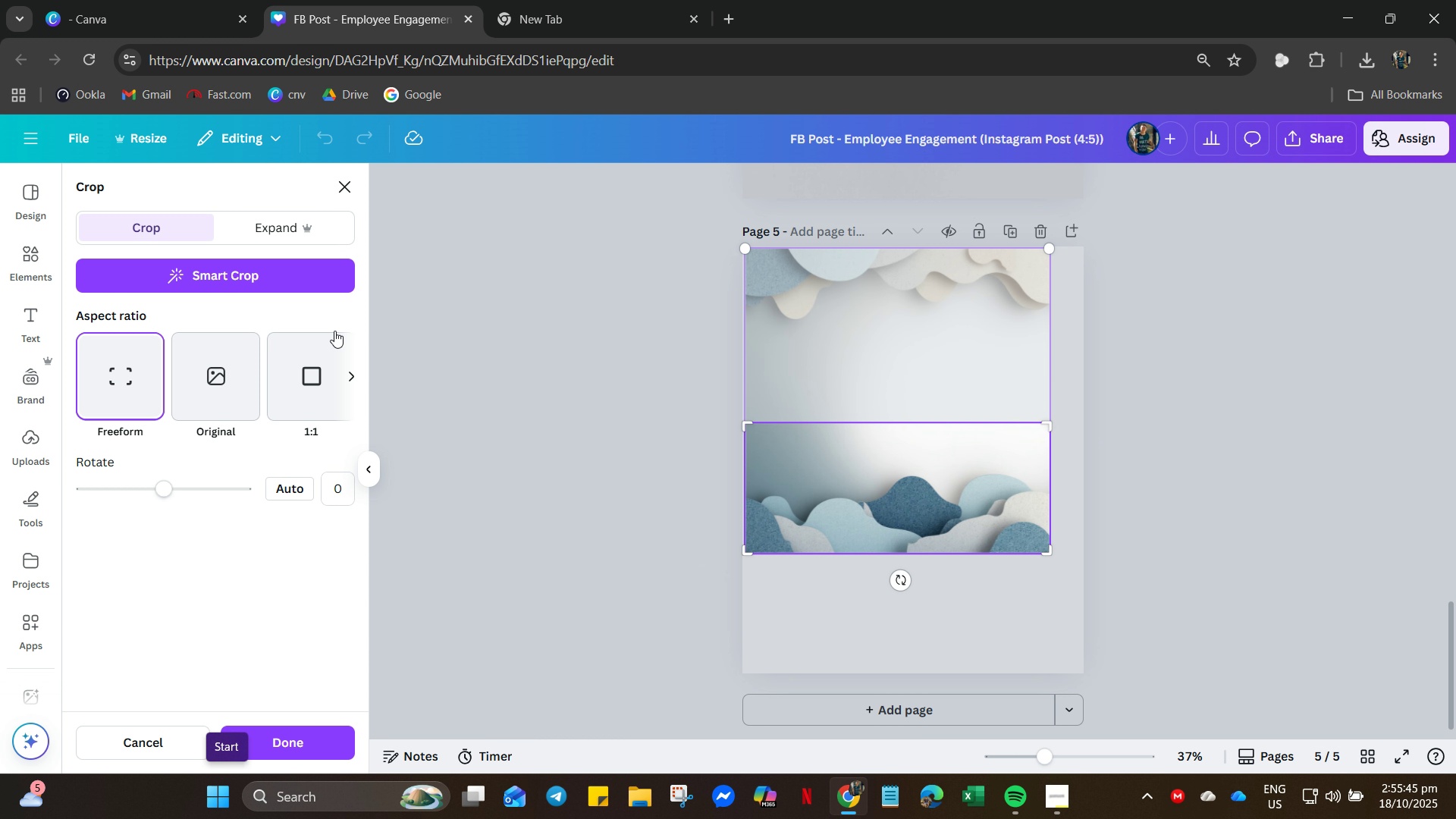 
left_click([262, 277])
 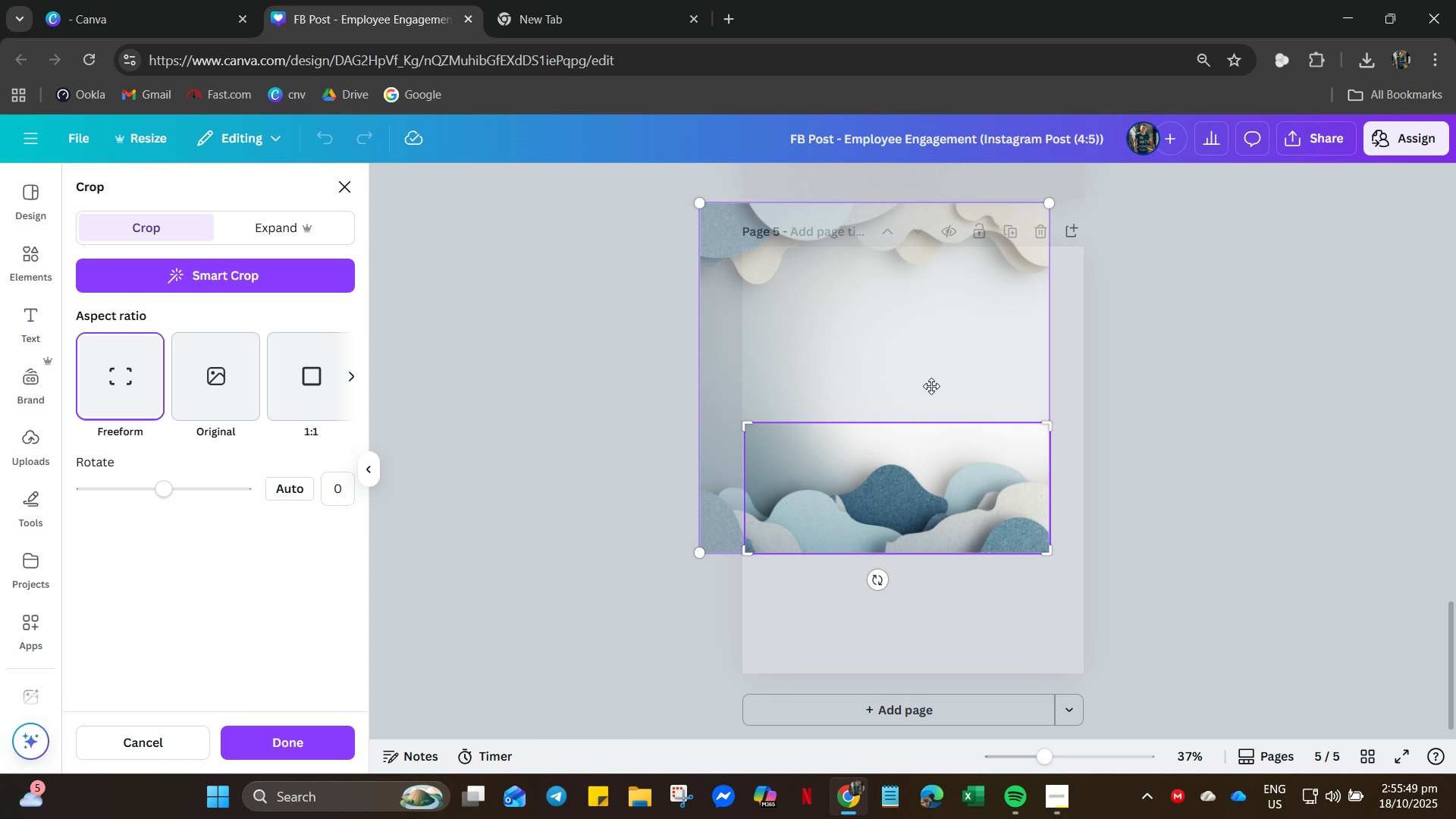 
wait(5.09)
 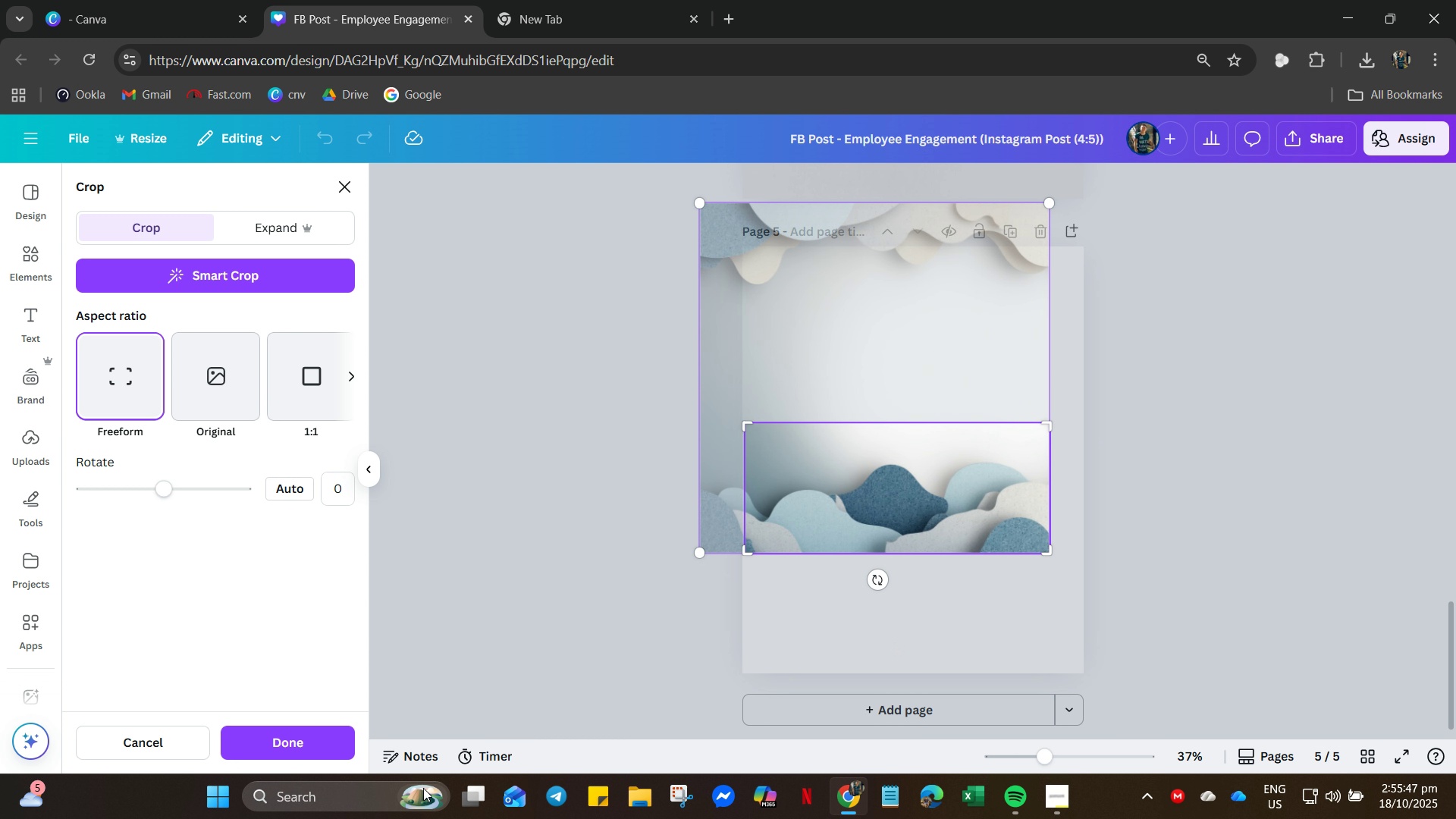 
left_click_drag(start_coordinate=[921, 356], to_coordinate=[962, 384])
 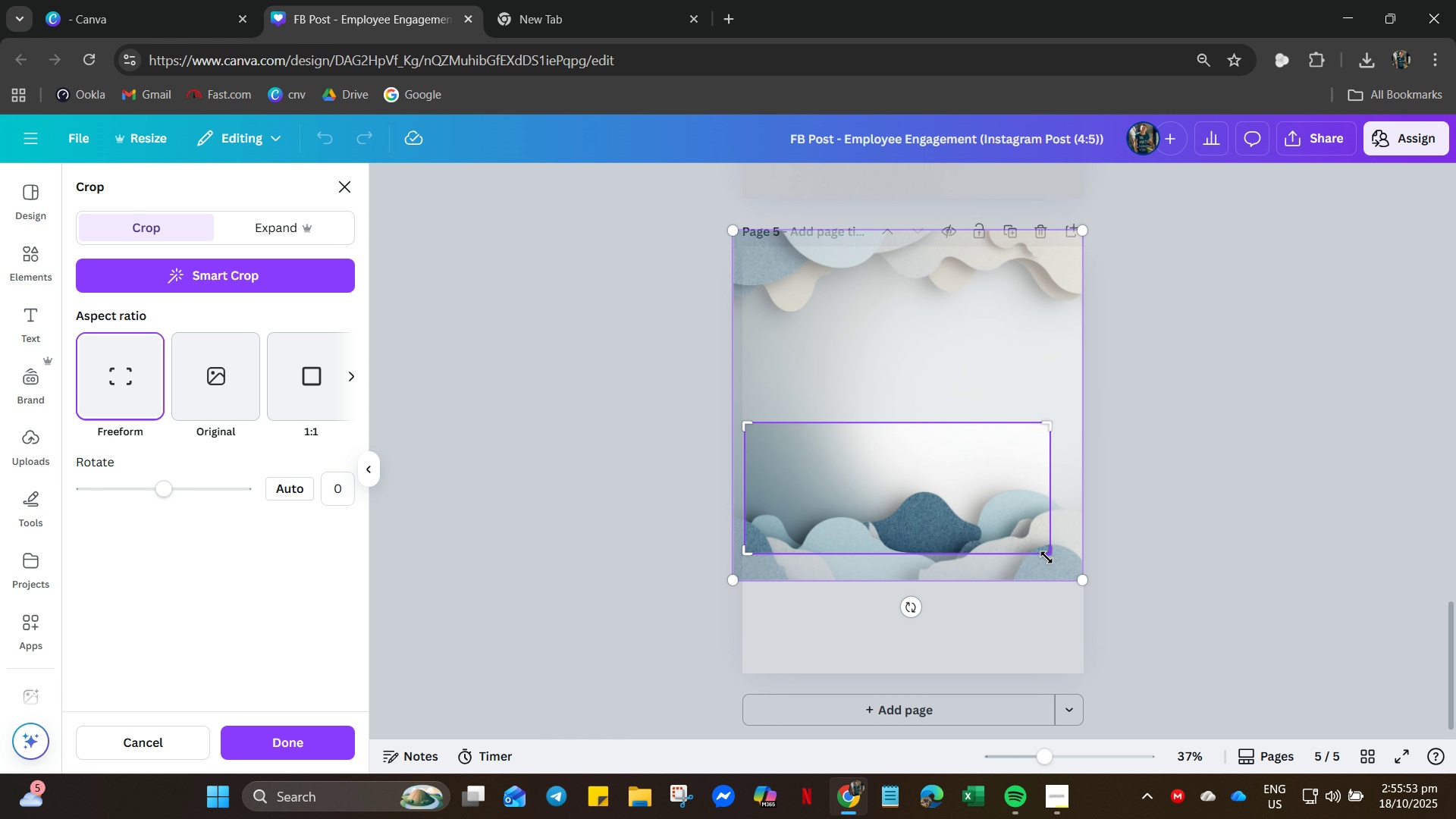 
left_click_drag(start_coordinate=[1046, 557], to_coordinate=[1109, 612])
 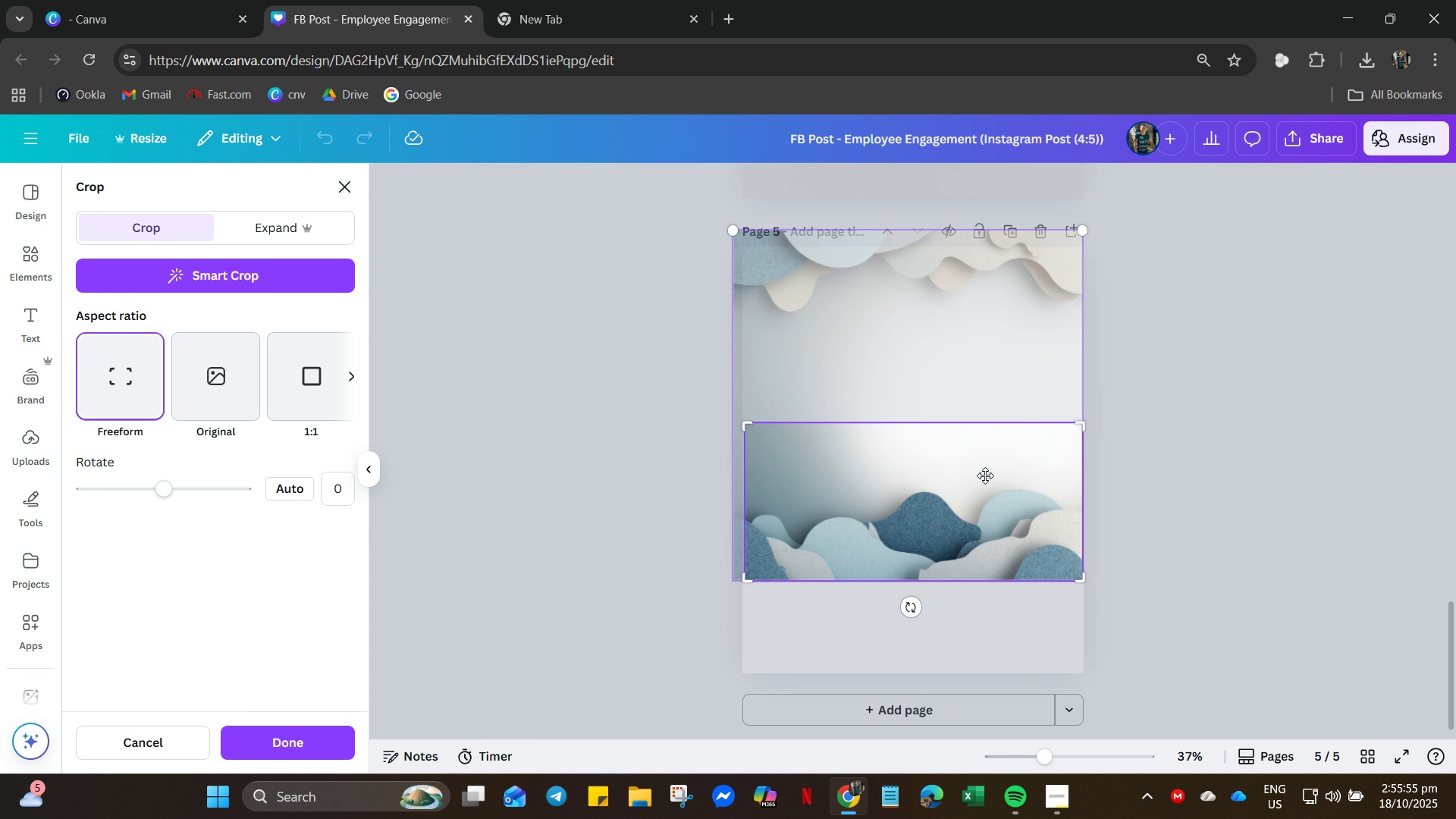 
left_click_drag(start_coordinate=[1003, 365], to_coordinate=[1010, 315])
 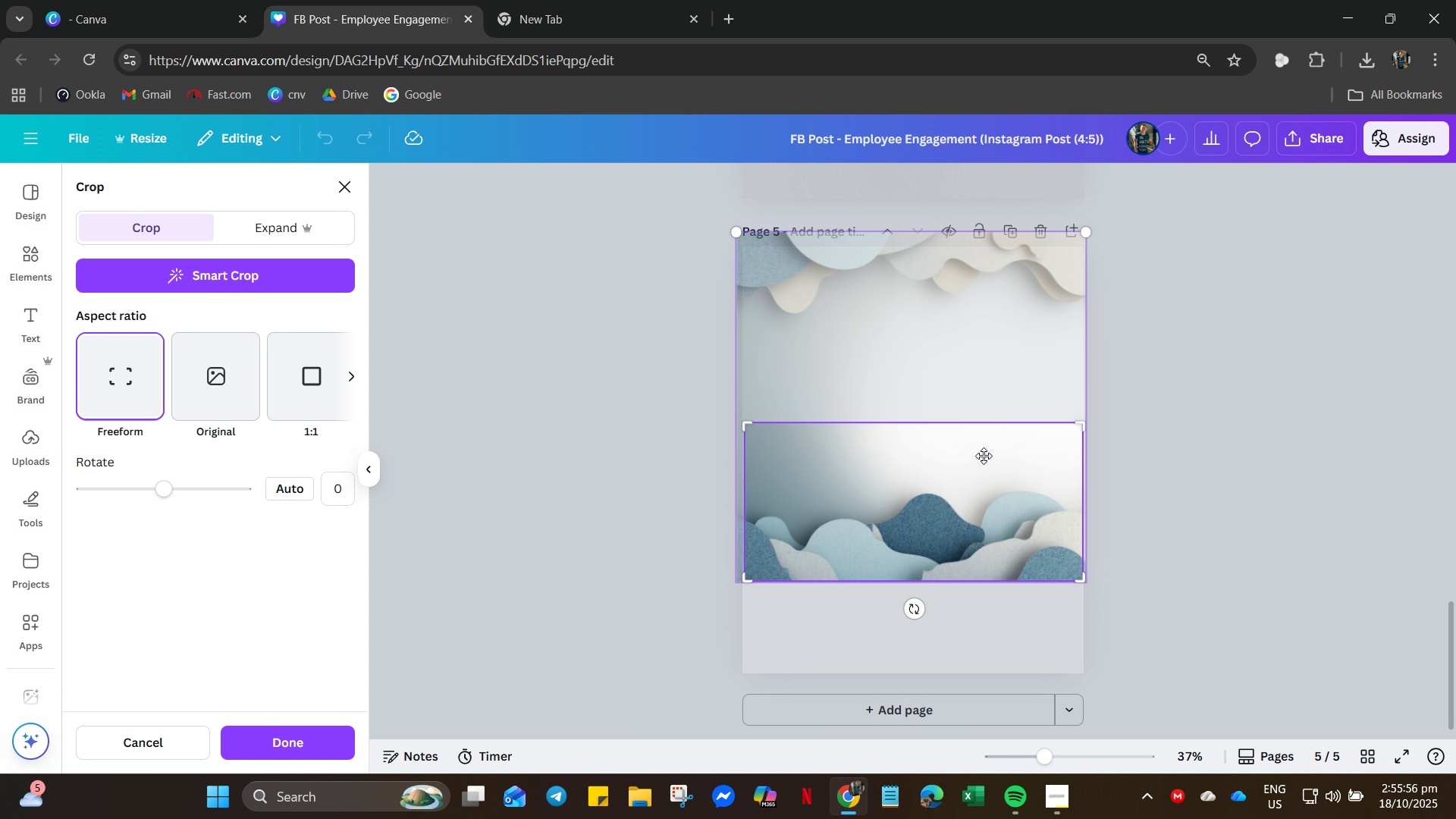 
left_click_drag(start_coordinate=[987, 466], to_coordinate=[991, 566])
 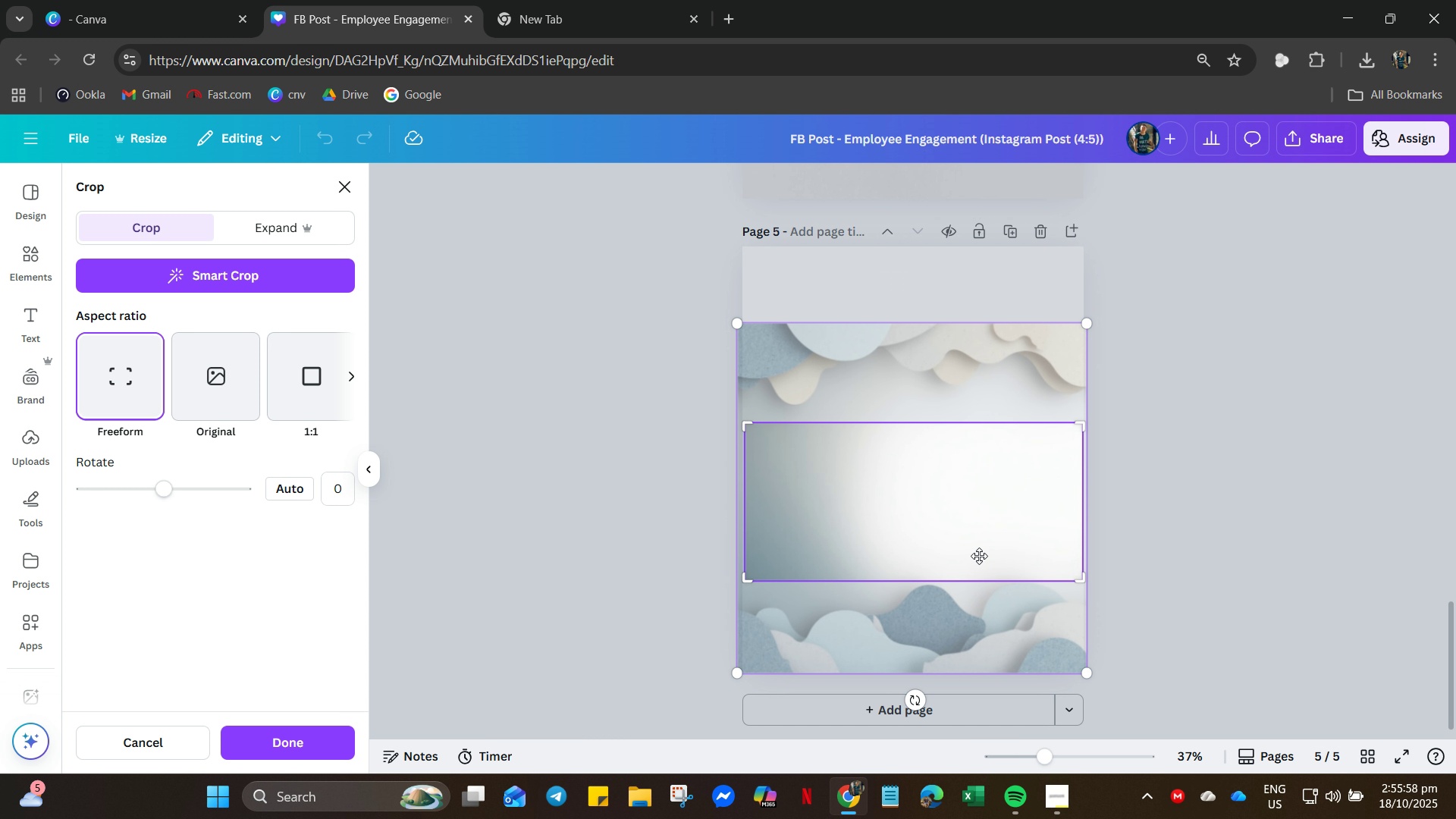 
left_click_drag(start_coordinate=[979, 556], to_coordinate=[984, 383])
 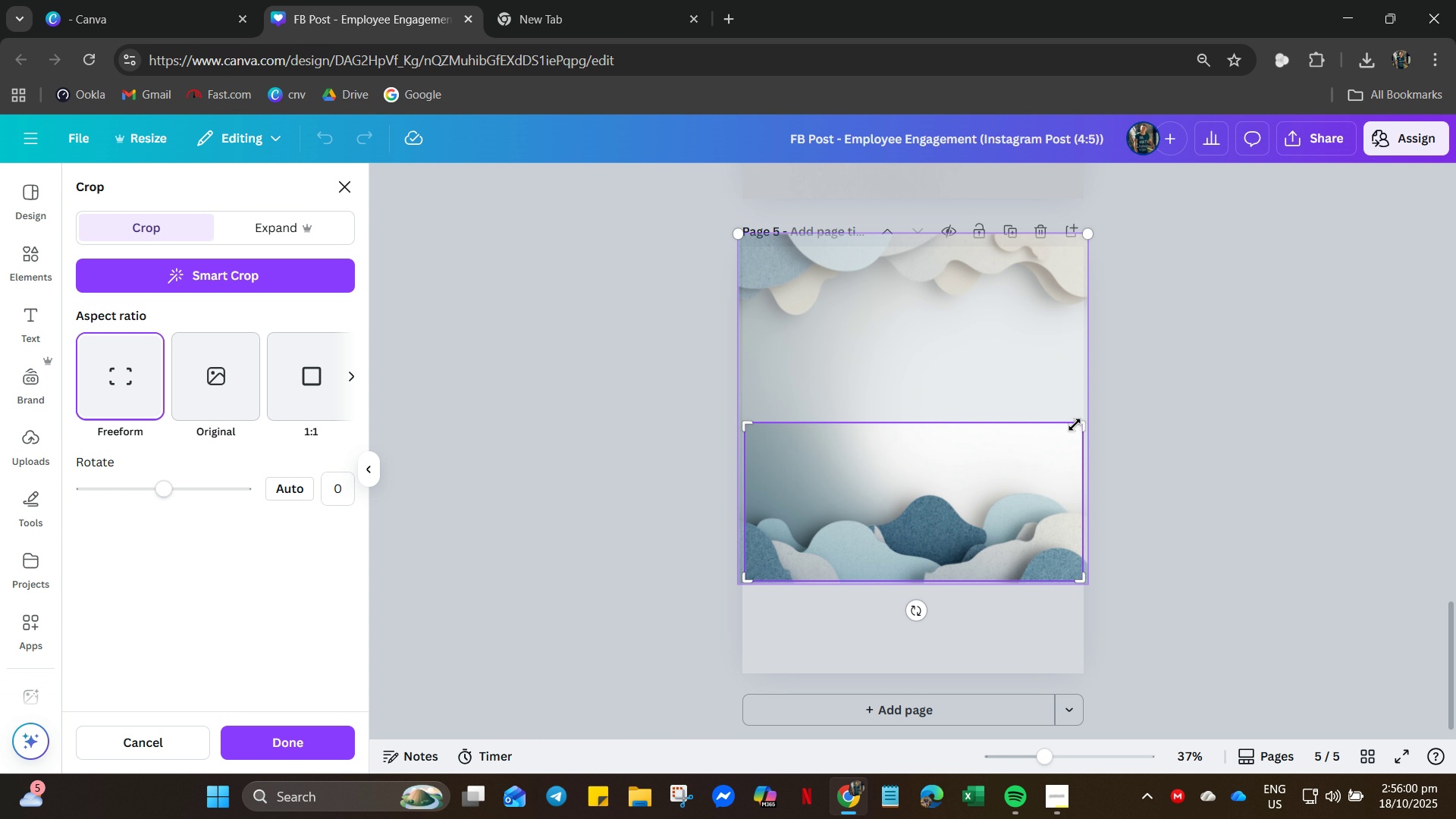 
left_click_drag(start_coordinate=[1090, 422], to_coordinate=[1362, 441])
 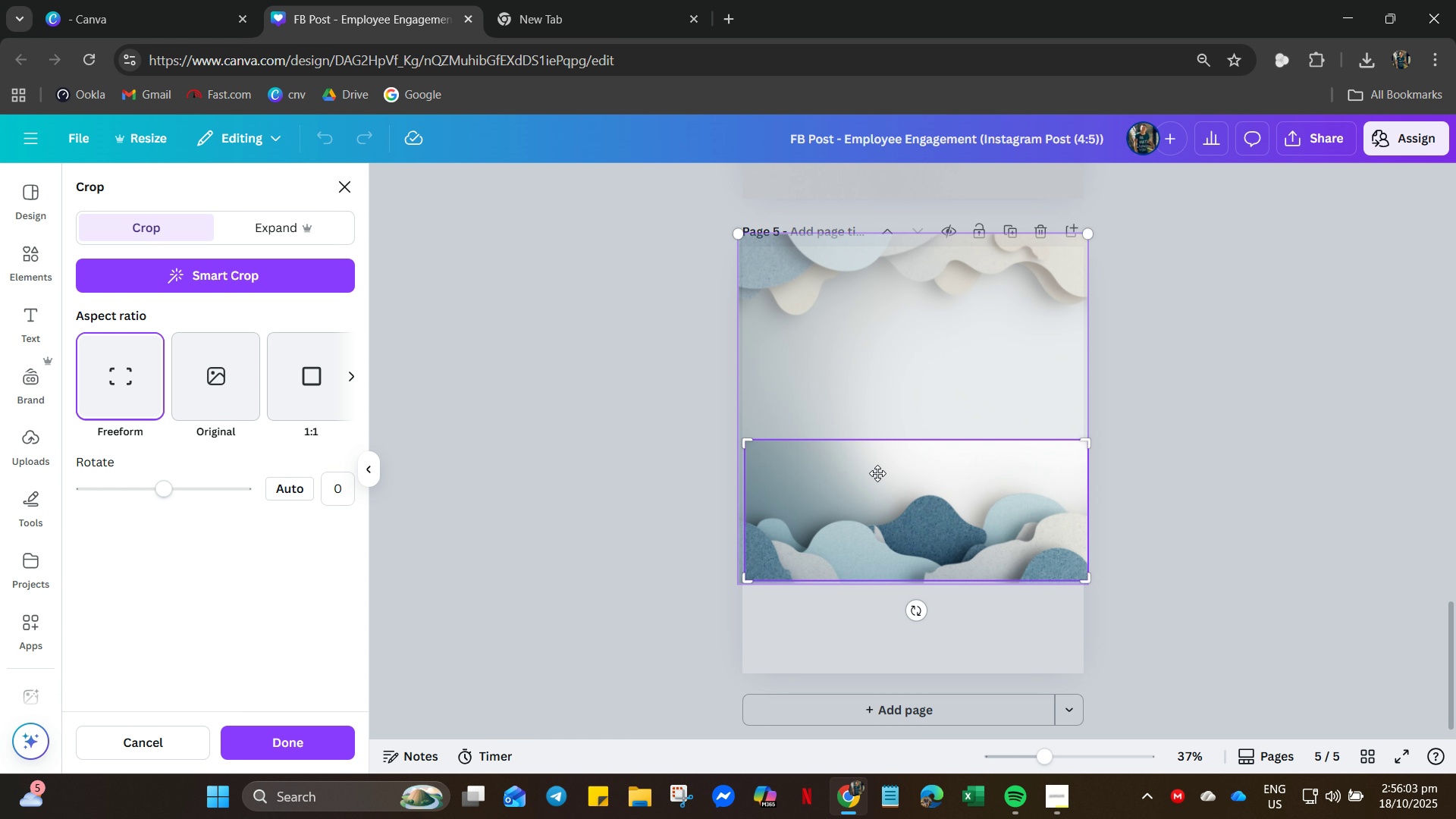 
left_click_drag(start_coordinate=[877, 473], to_coordinate=[881, 570])
 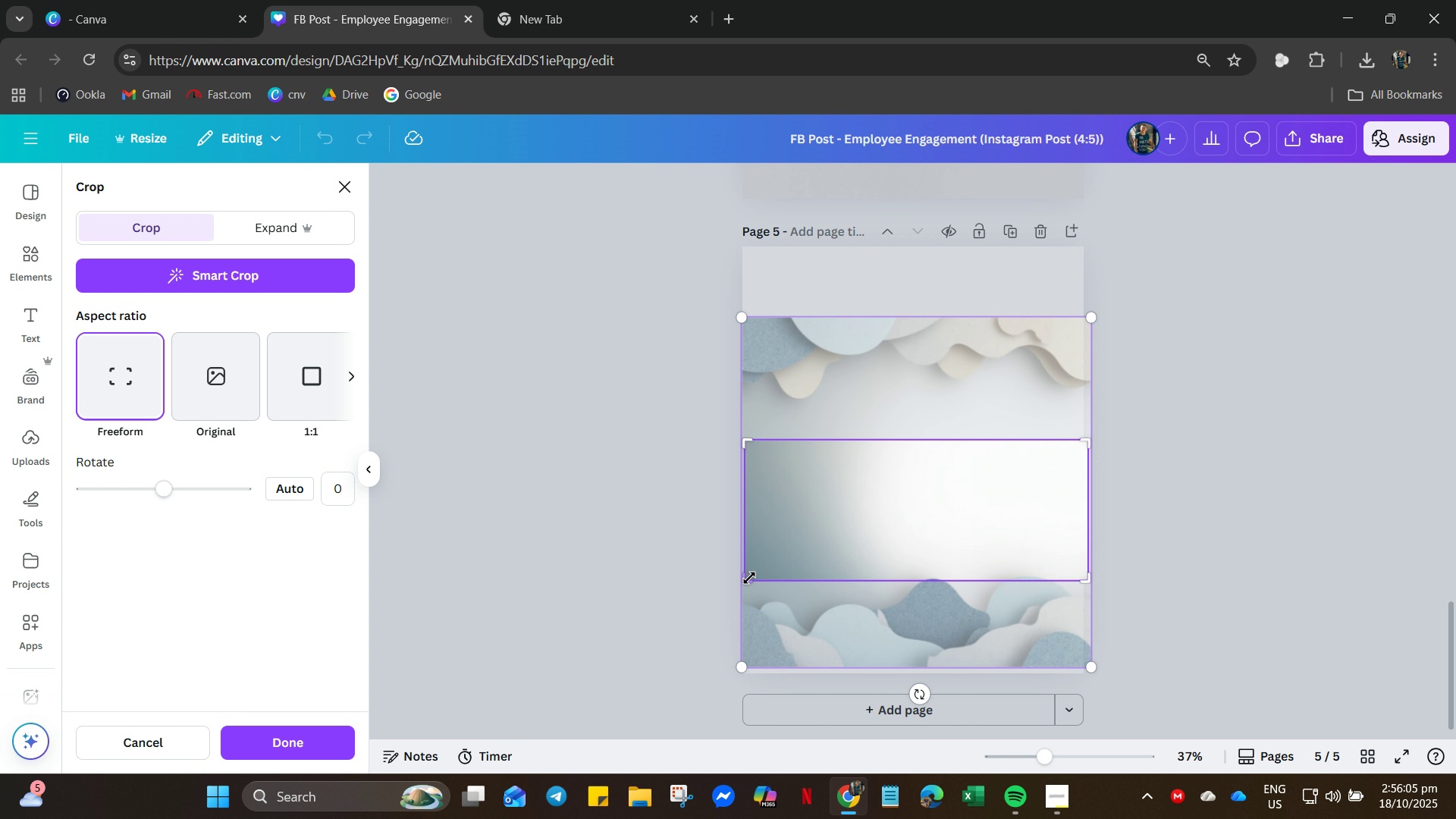 
left_click_drag(start_coordinate=[748, 578], to_coordinate=[687, 724])
 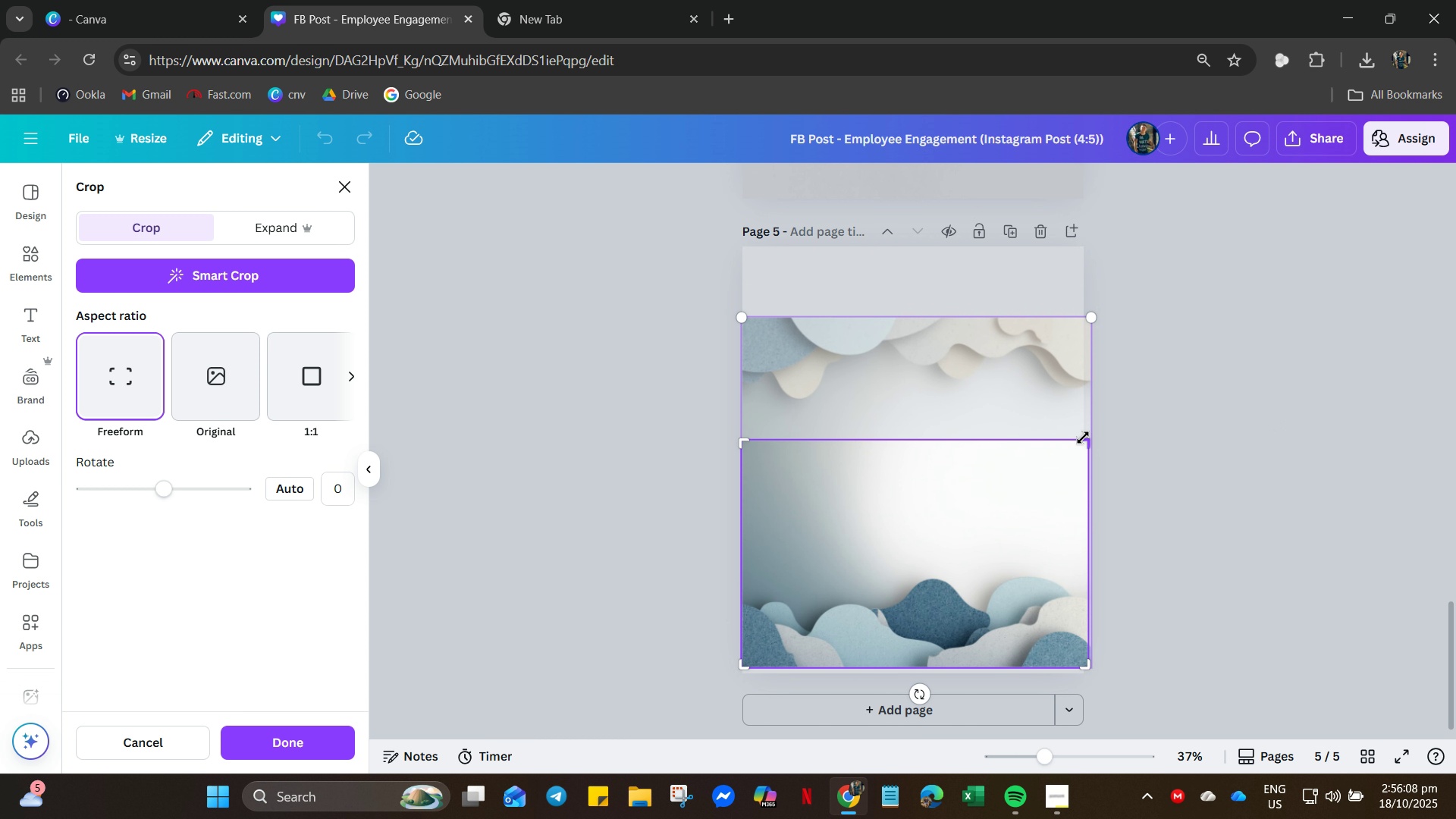 
left_click_drag(start_coordinate=[1084, 435], to_coordinate=[1157, 541])
 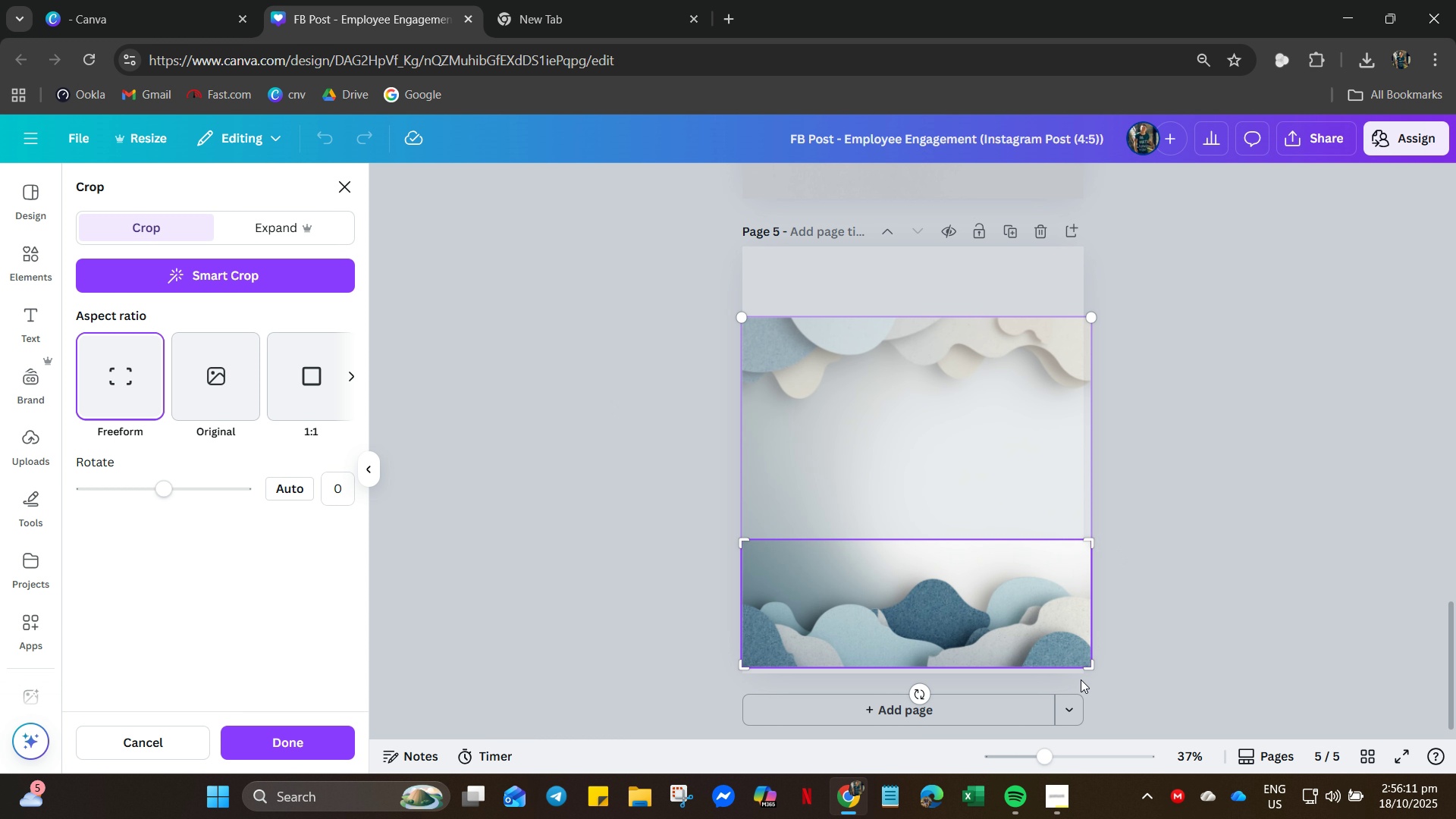 
left_click_drag(start_coordinate=[1083, 670], to_coordinate=[1068, 673])
 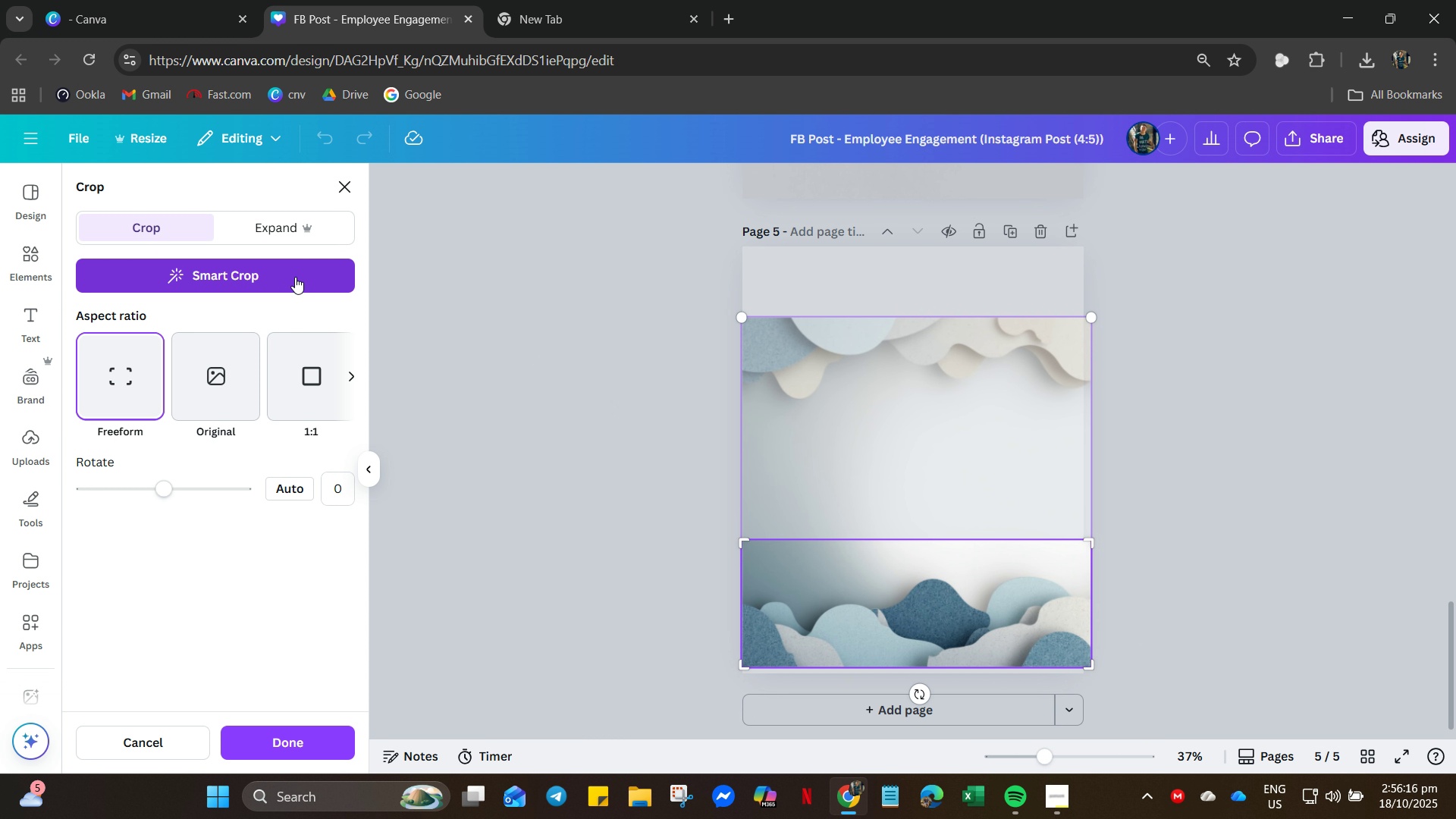 
left_click([295, 277])
 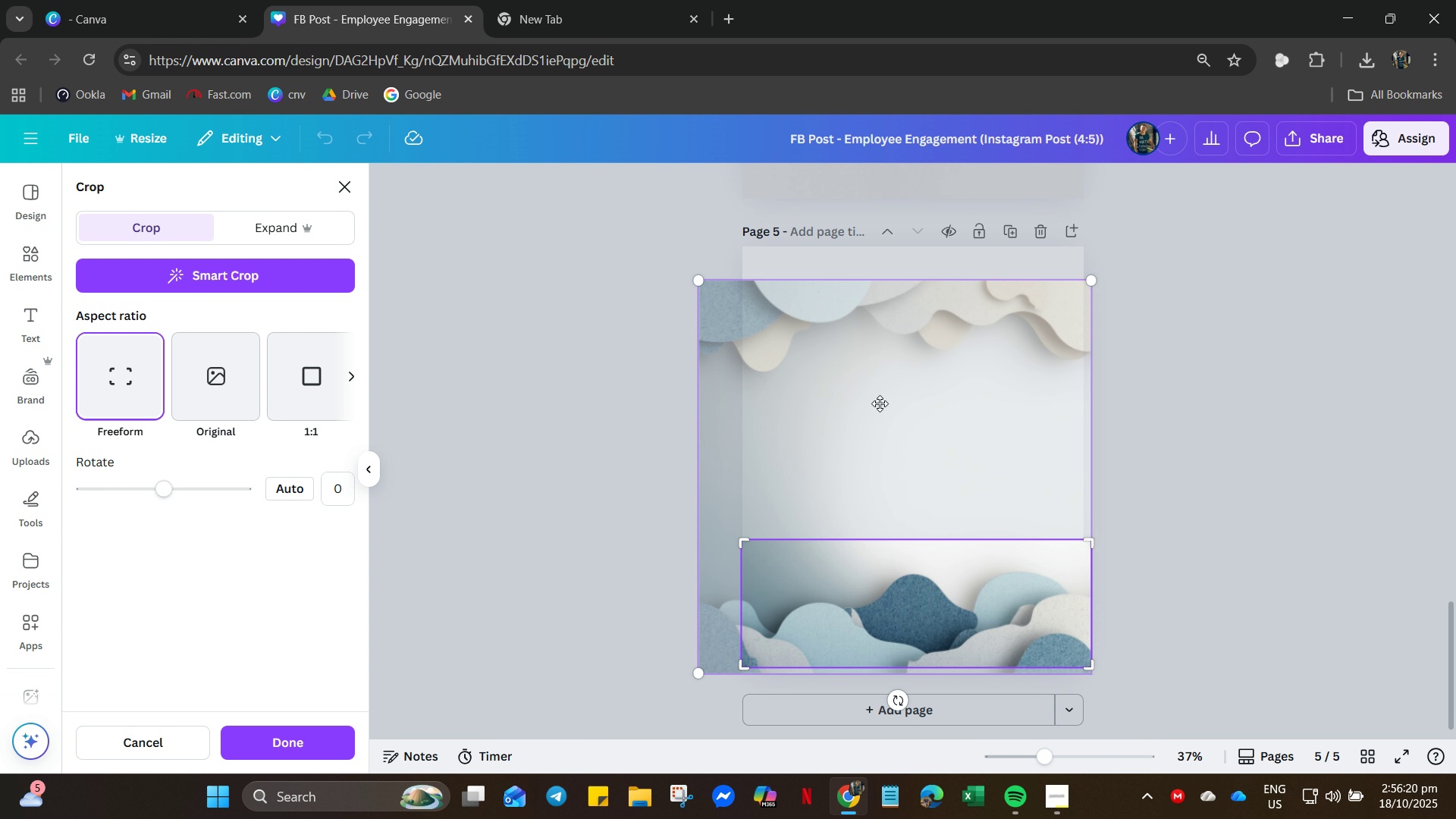 
wait(5.17)
 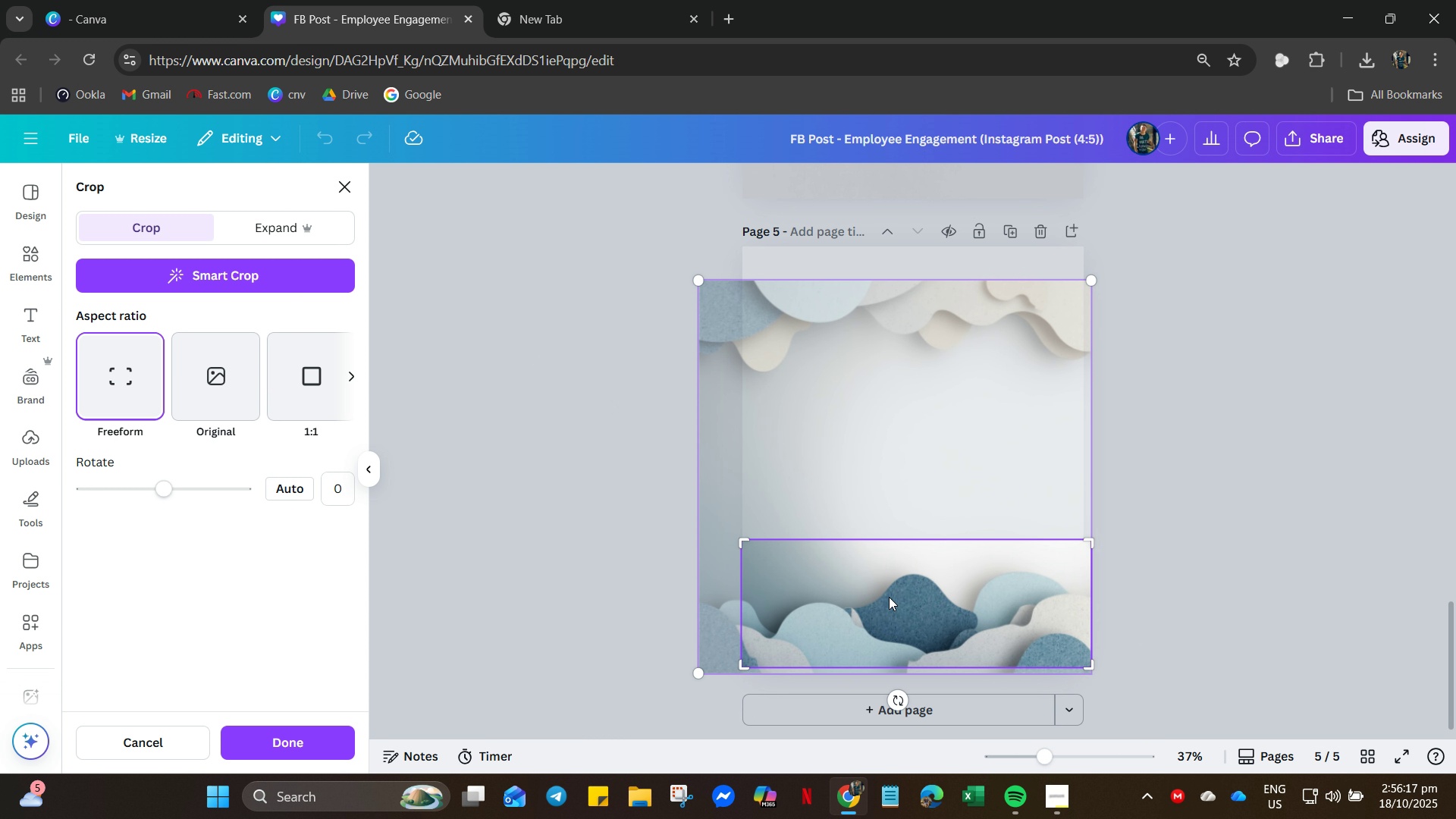 
left_click_drag(start_coordinate=[700, 283], to_coordinate=[773, 343])
 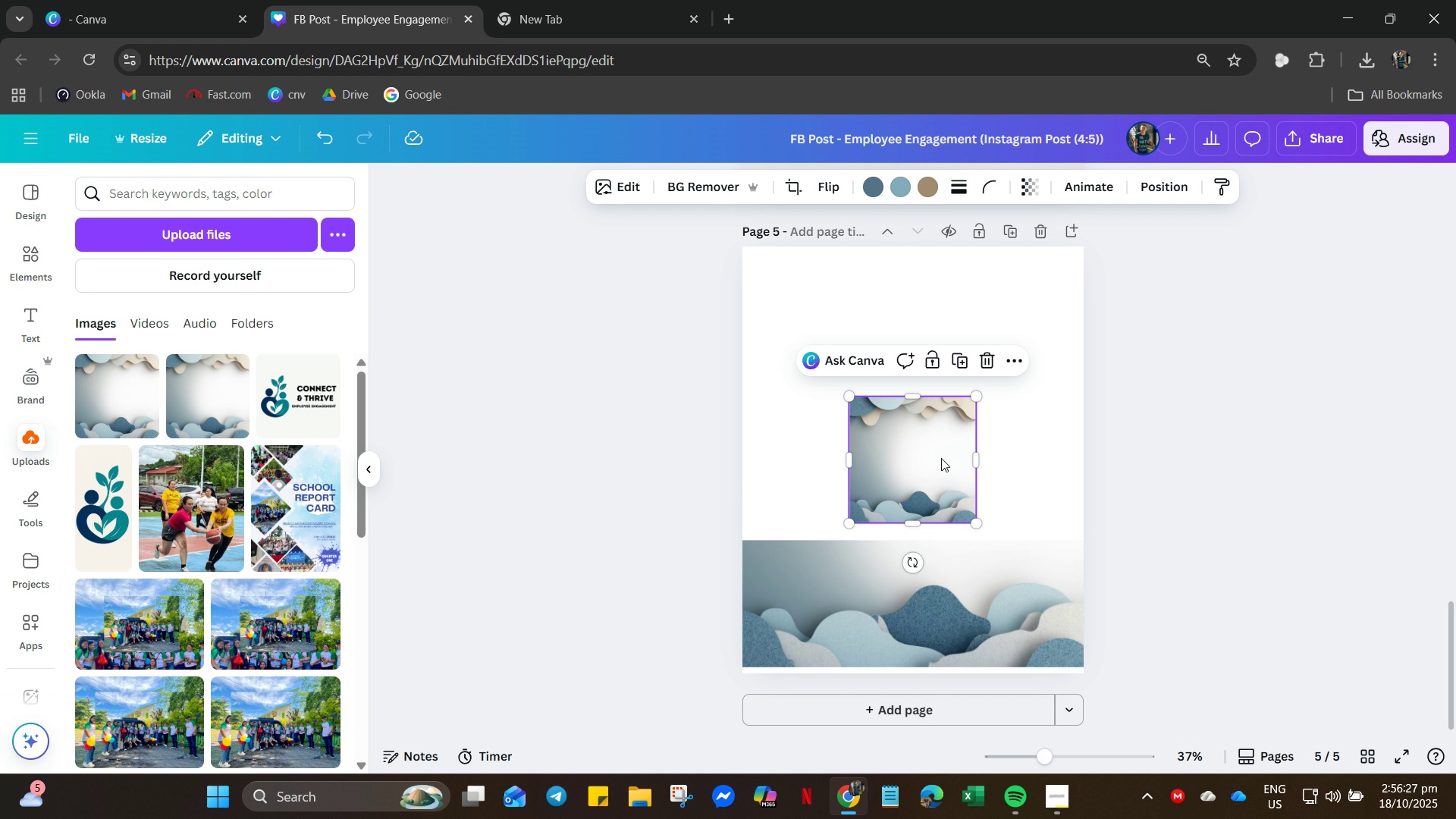 
wait(6.06)
 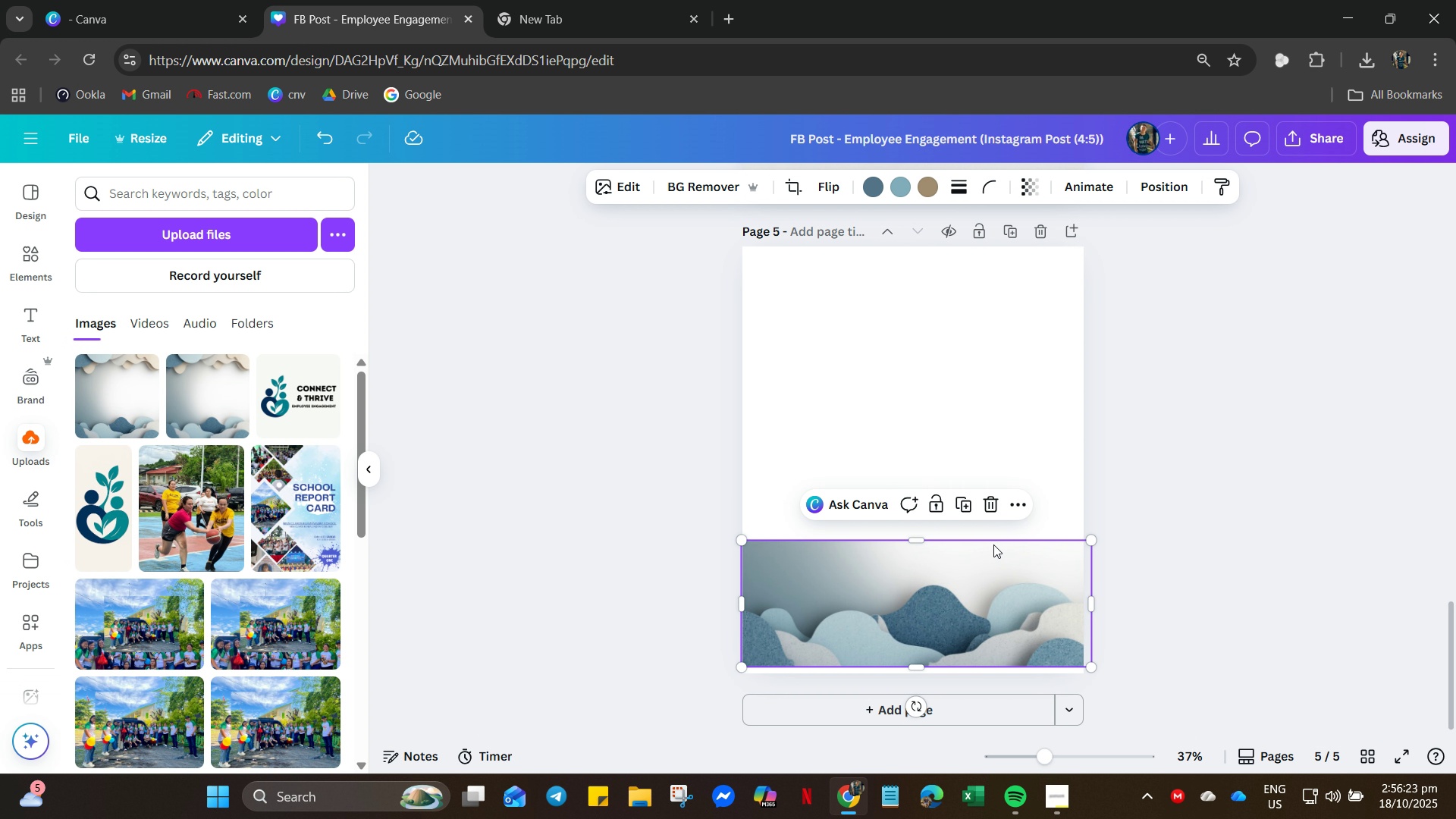 
left_click_drag(start_coordinate=[974, 403], to_coordinate=[1166, 277])
 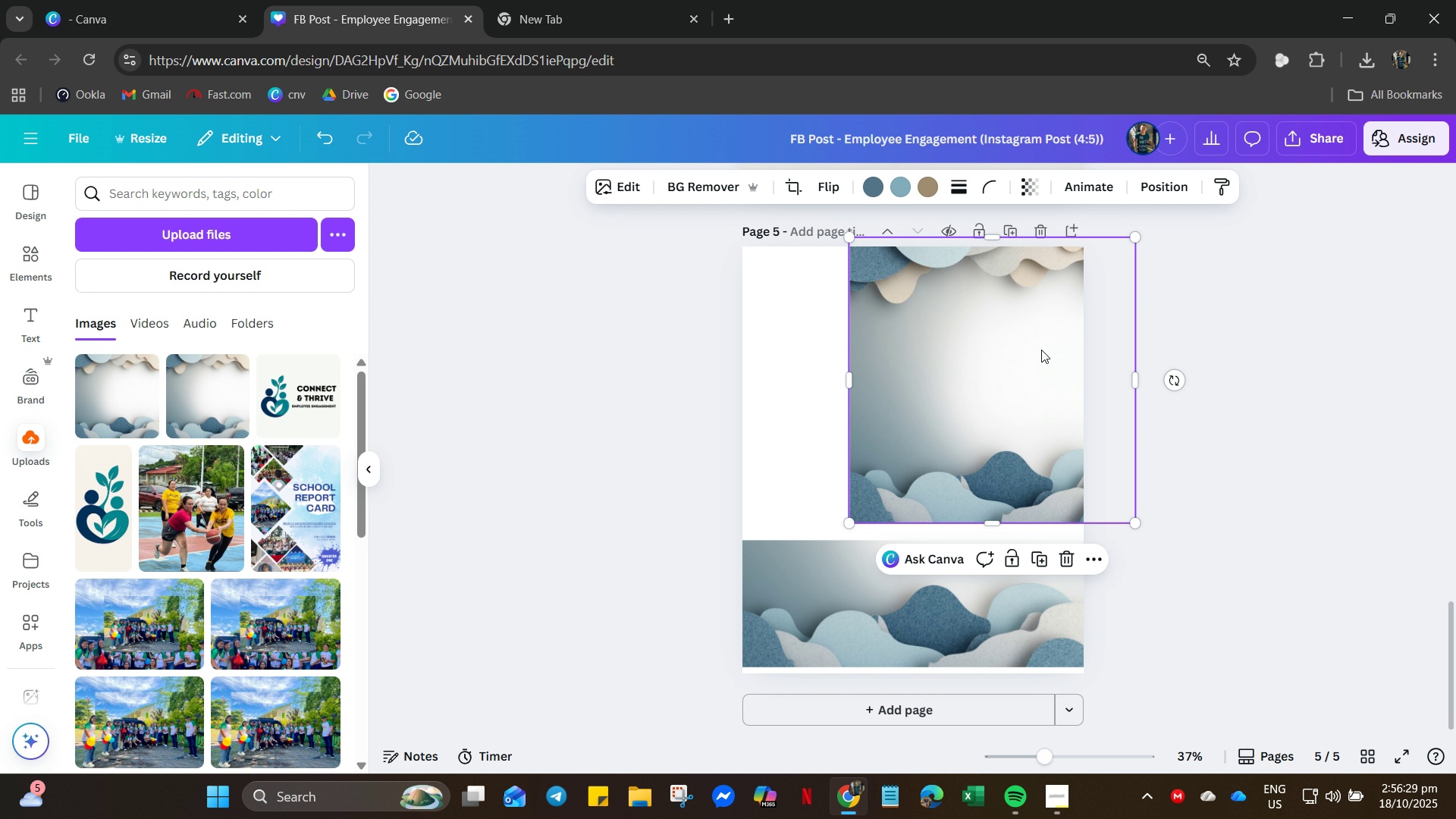 
left_click_drag(start_coordinate=[1041, 350], to_coordinate=[937, 354])
 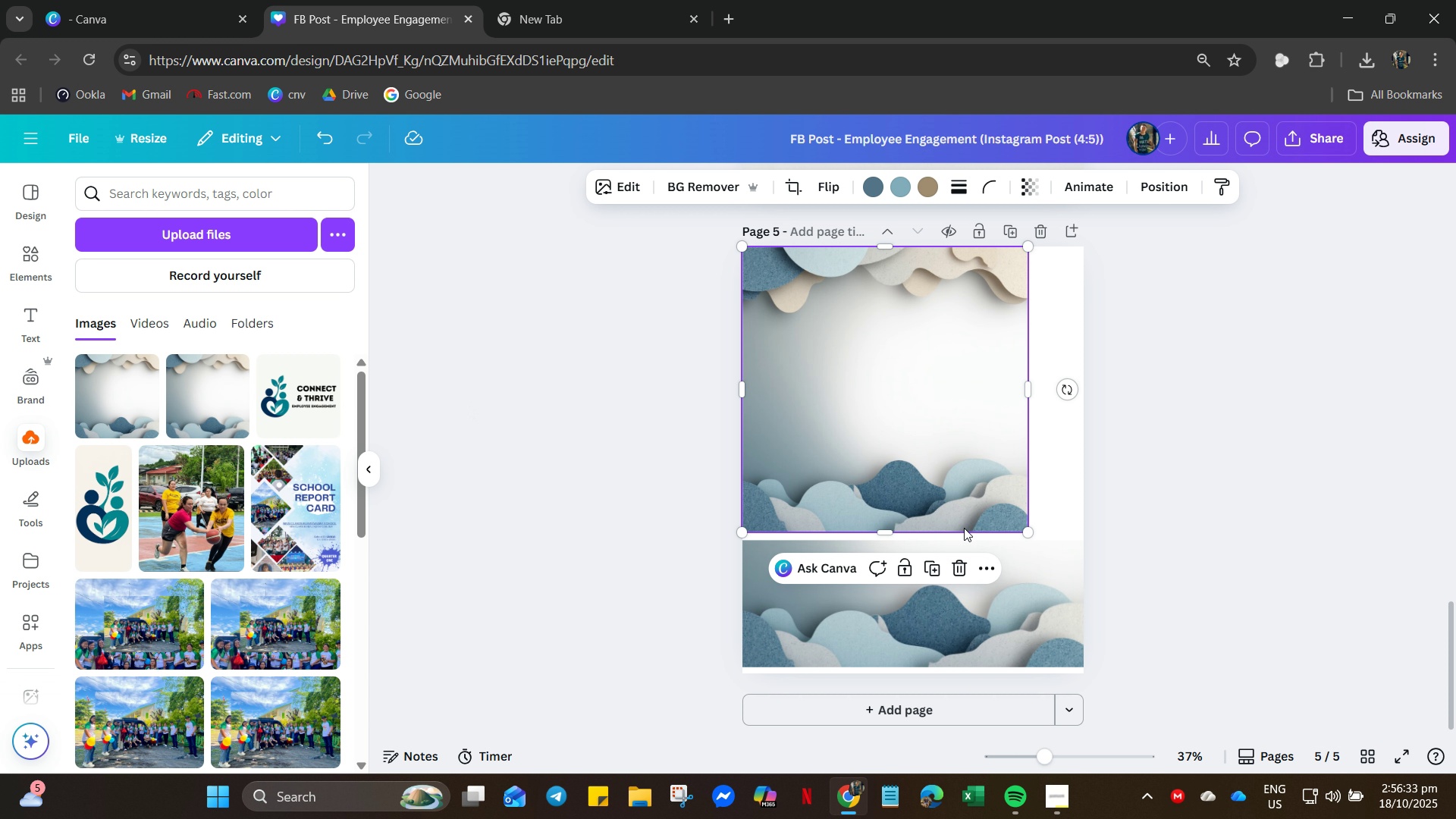 
left_click([974, 635])
 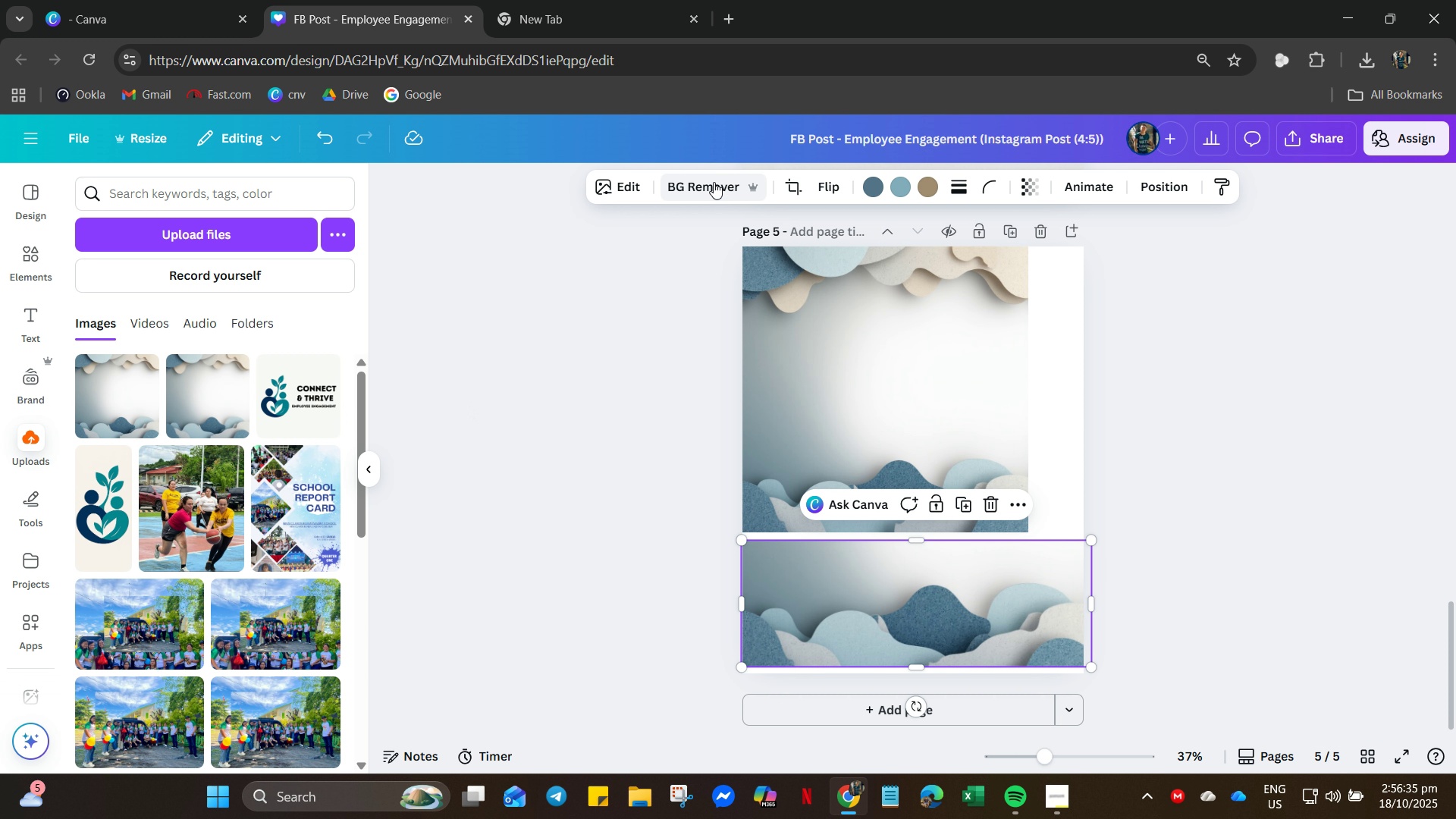 
left_click([712, 183])
 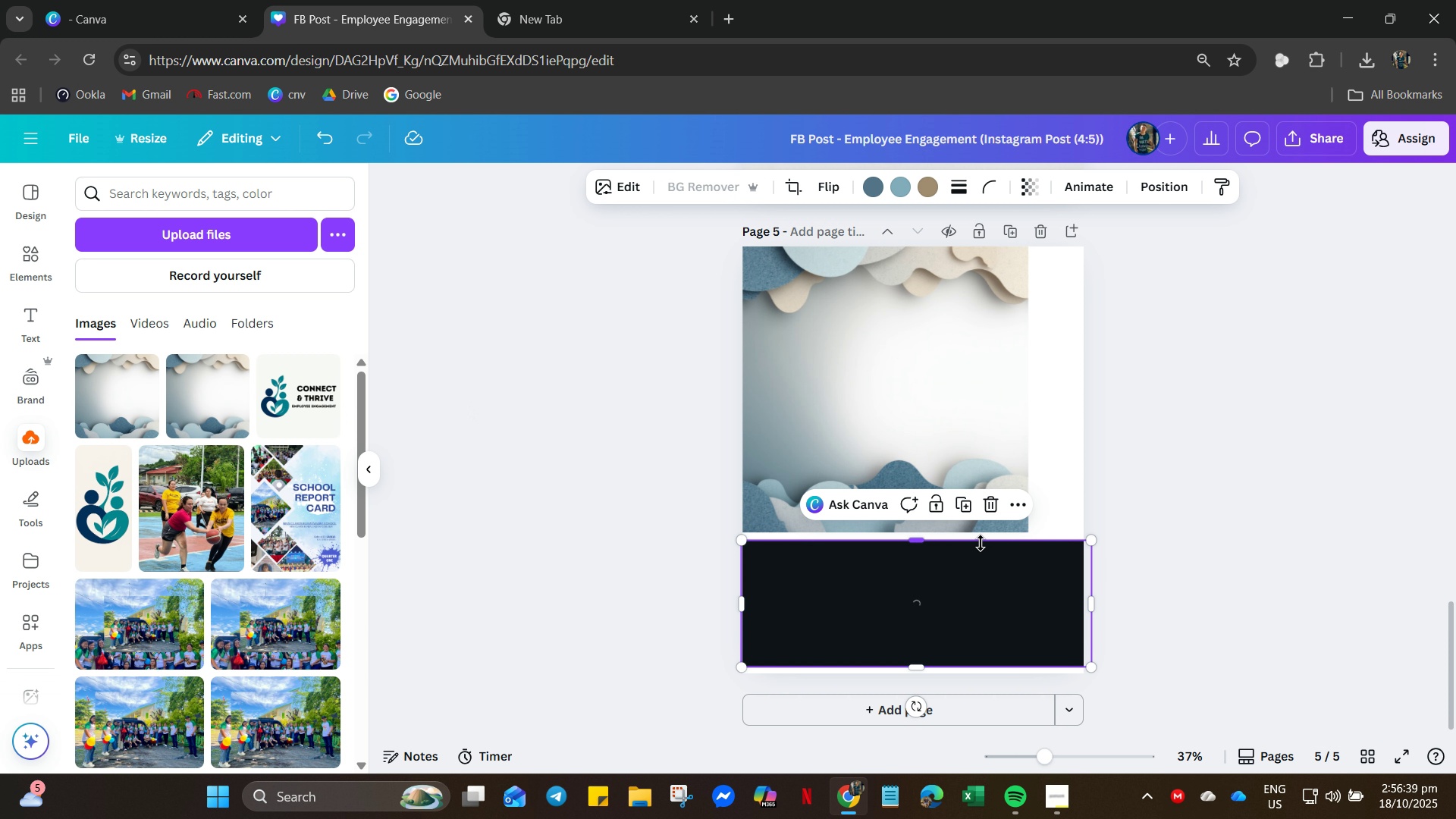 
wait(8.71)
 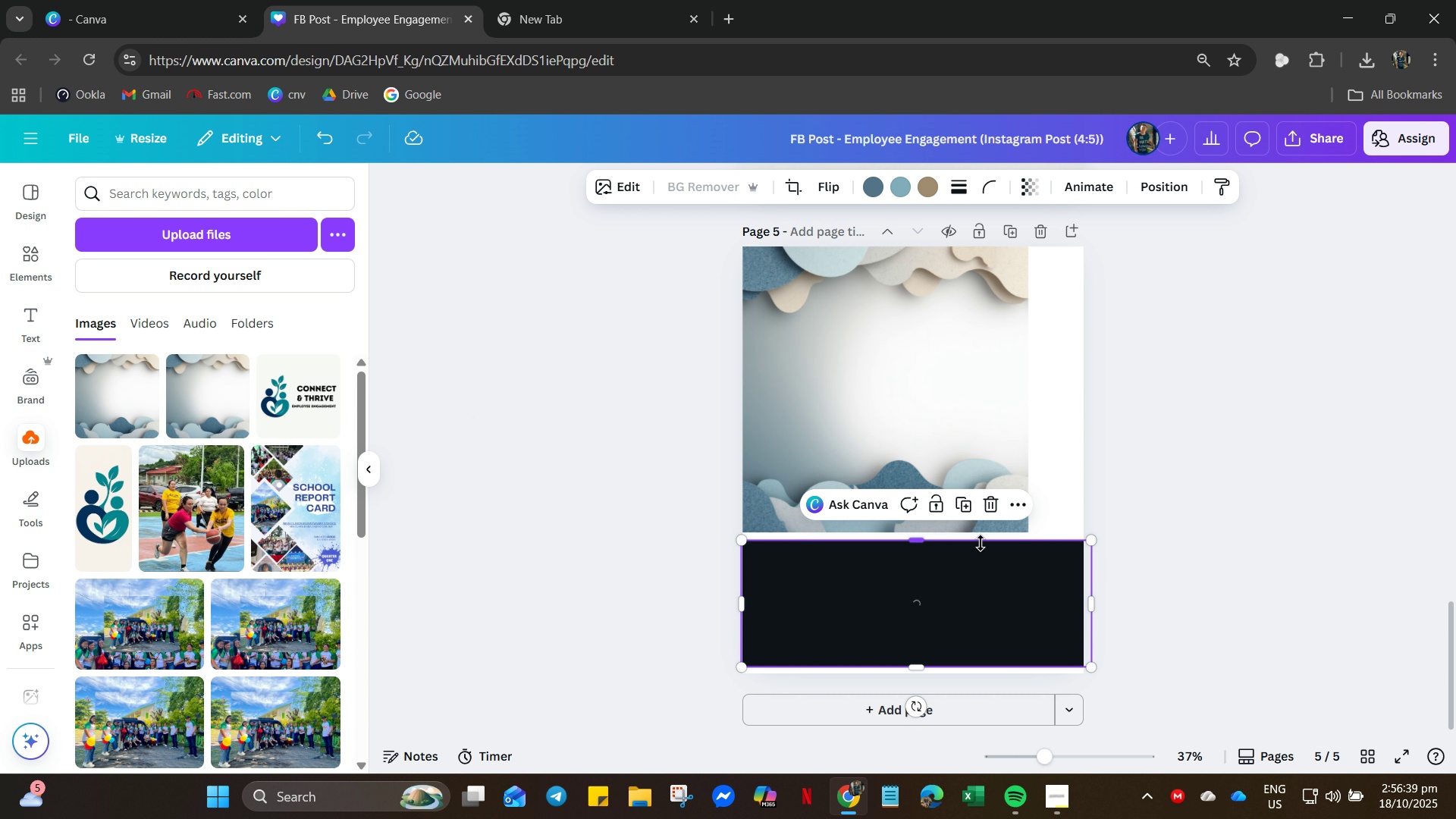 
left_click([898, 391])
 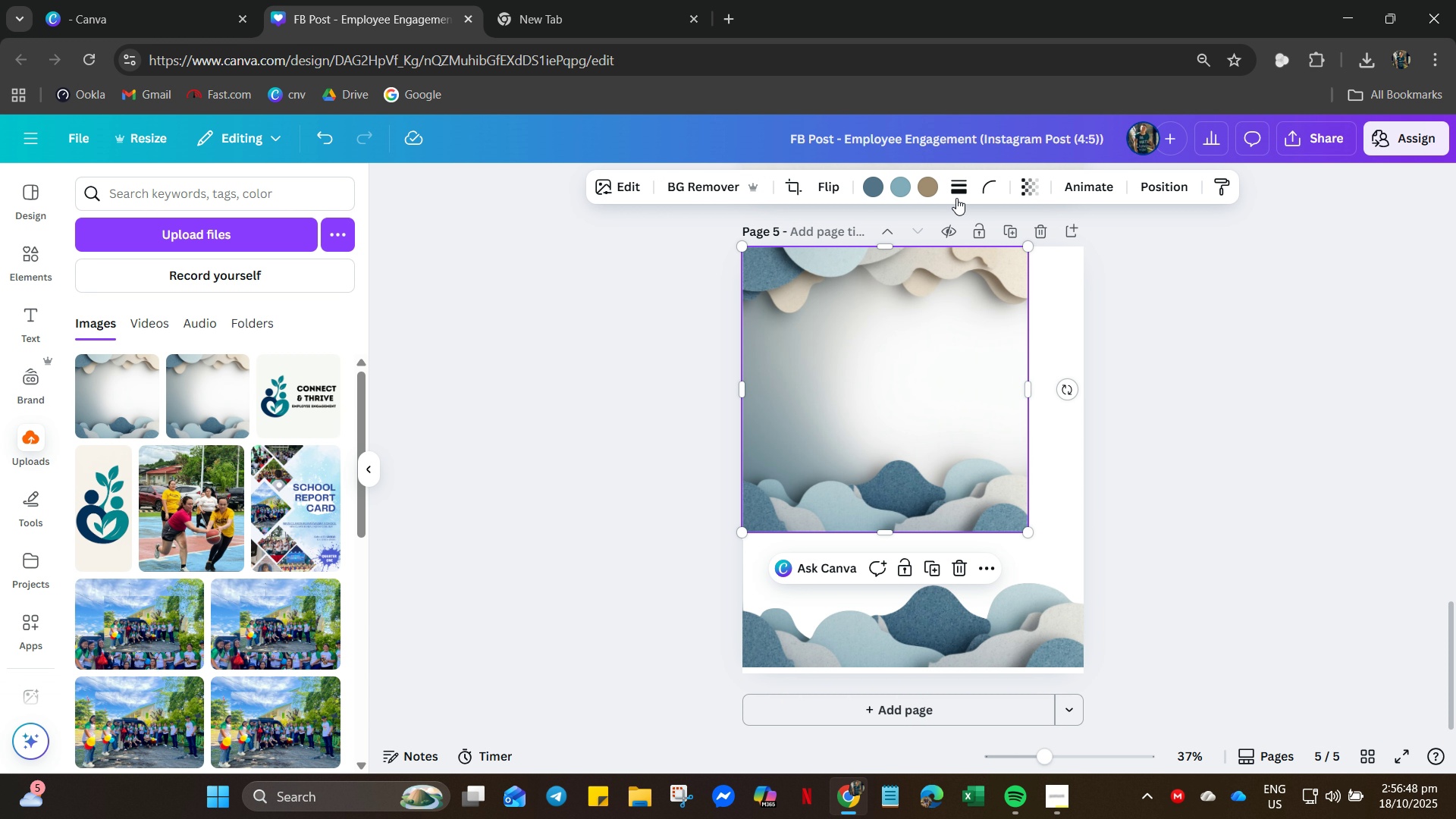 
wait(5.76)
 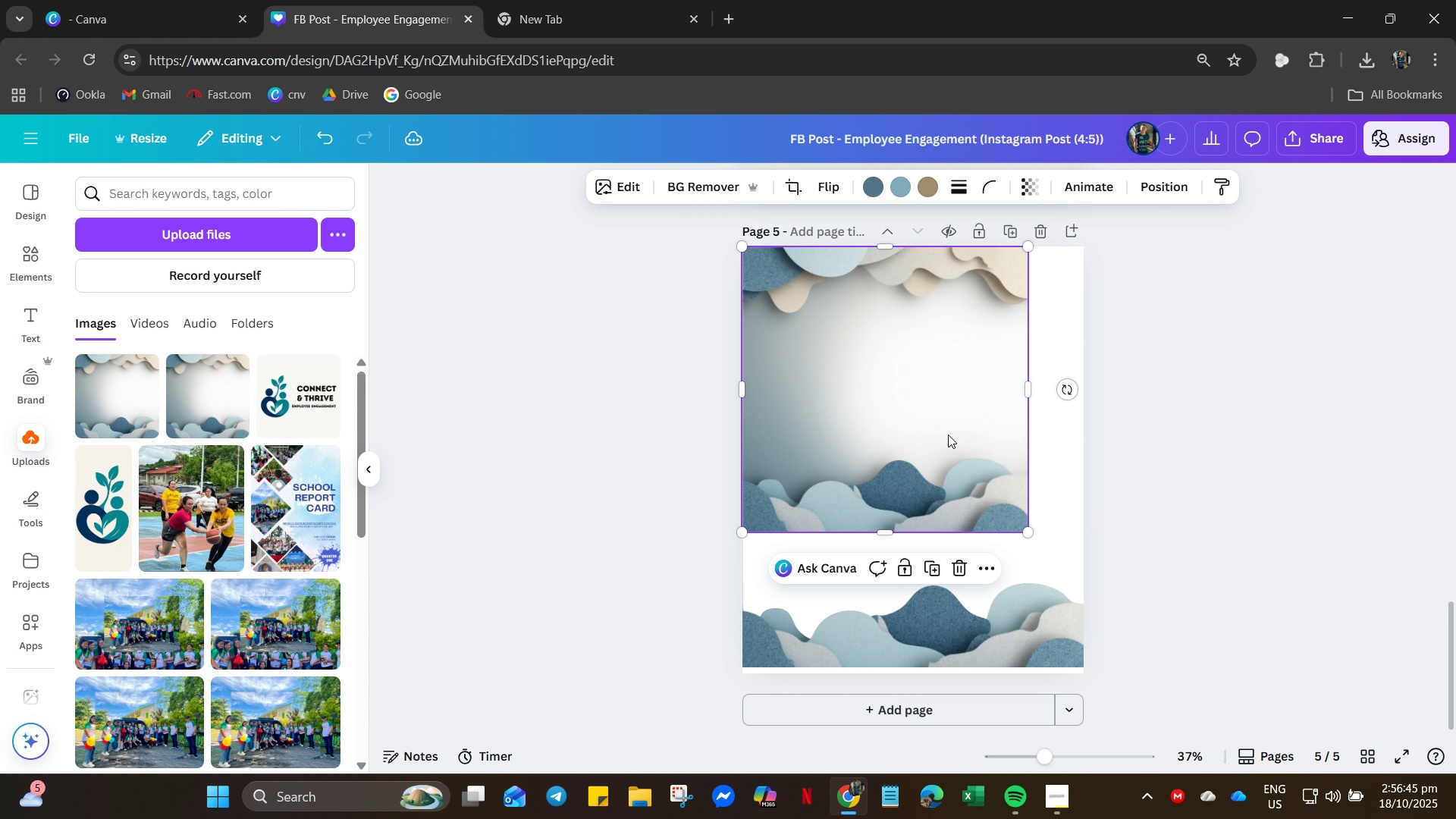 
left_click_drag(start_coordinate=[989, 185], to_coordinate=[1009, 187])
 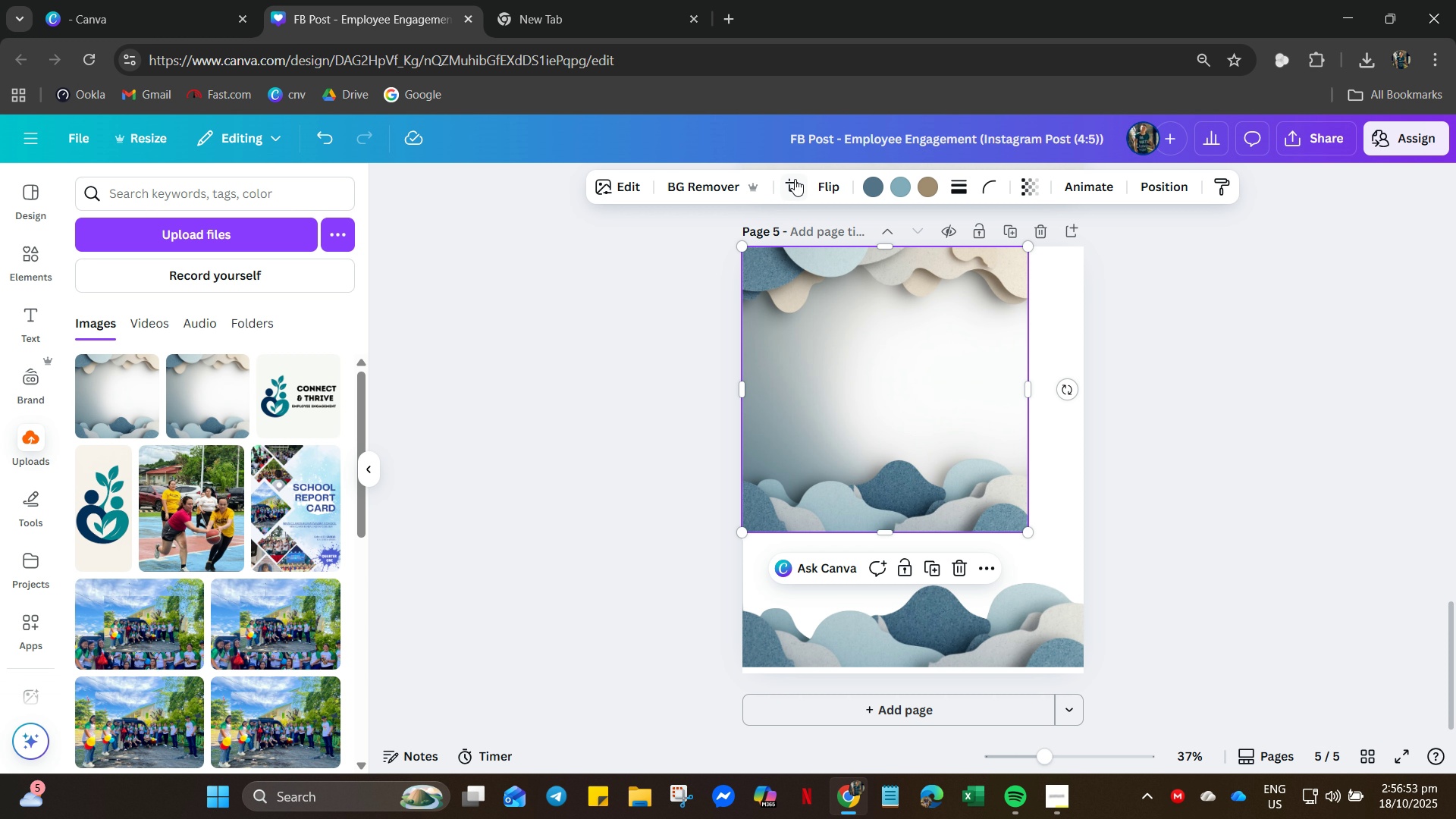 
left_click([795, 179])
 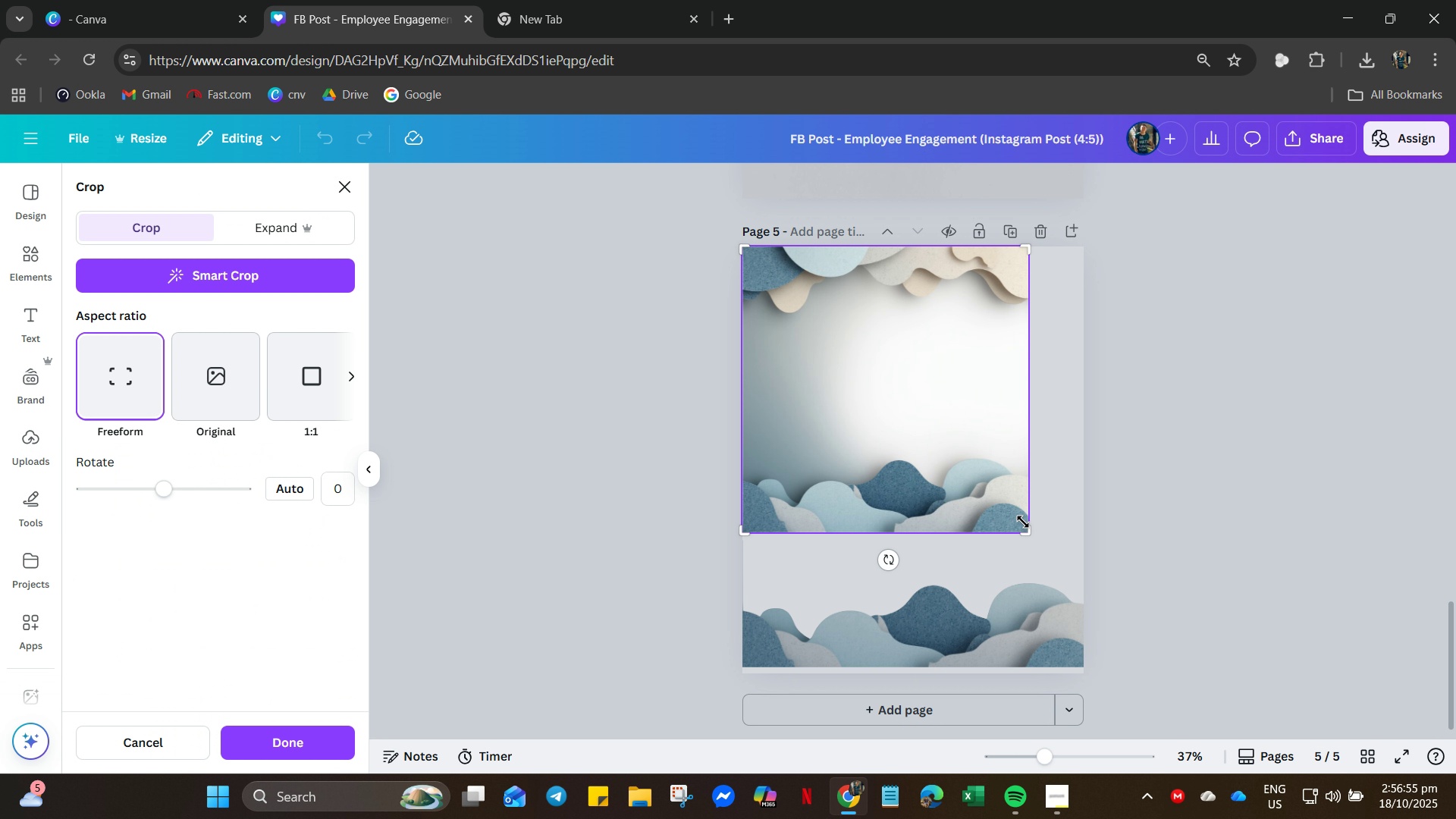 
left_click_drag(start_coordinate=[1024, 524], to_coordinate=[1077, 472])
 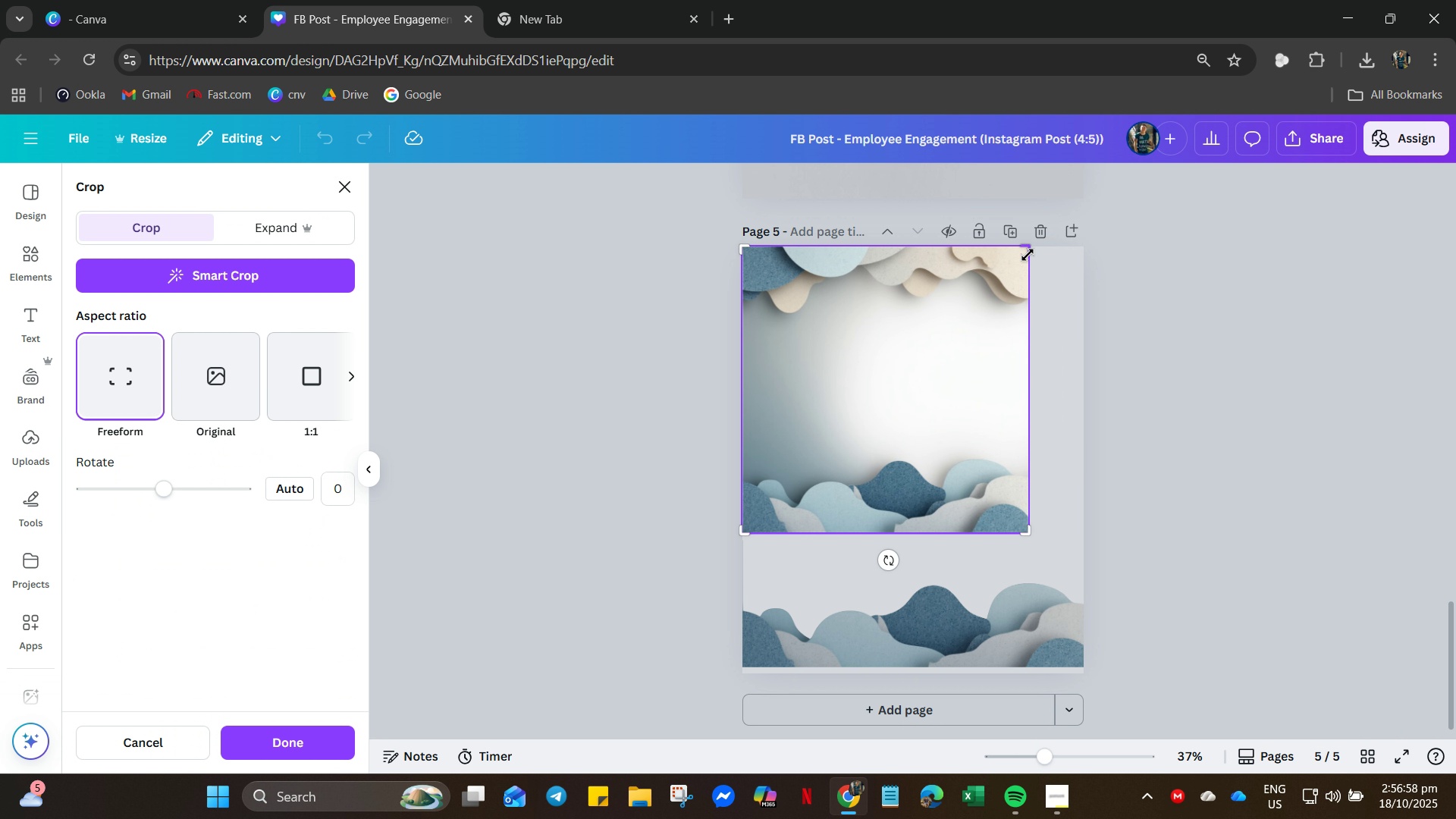 
left_click_drag(start_coordinate=[1028, 253], to_coordinate=[1116, 284])
 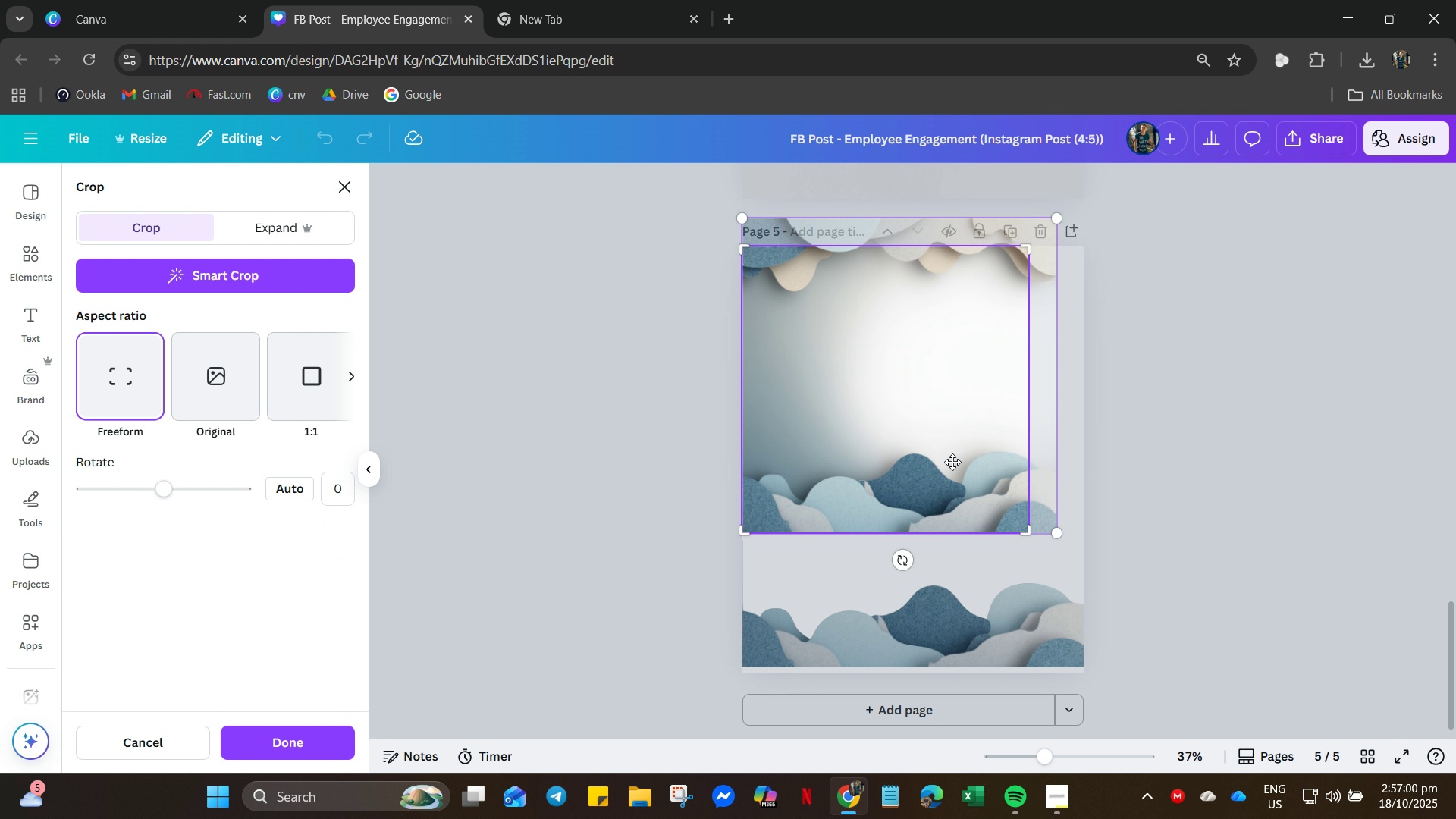 
left_click_drag(start_coordinate=[943, 464], to_coordinate=[1018, 480])
 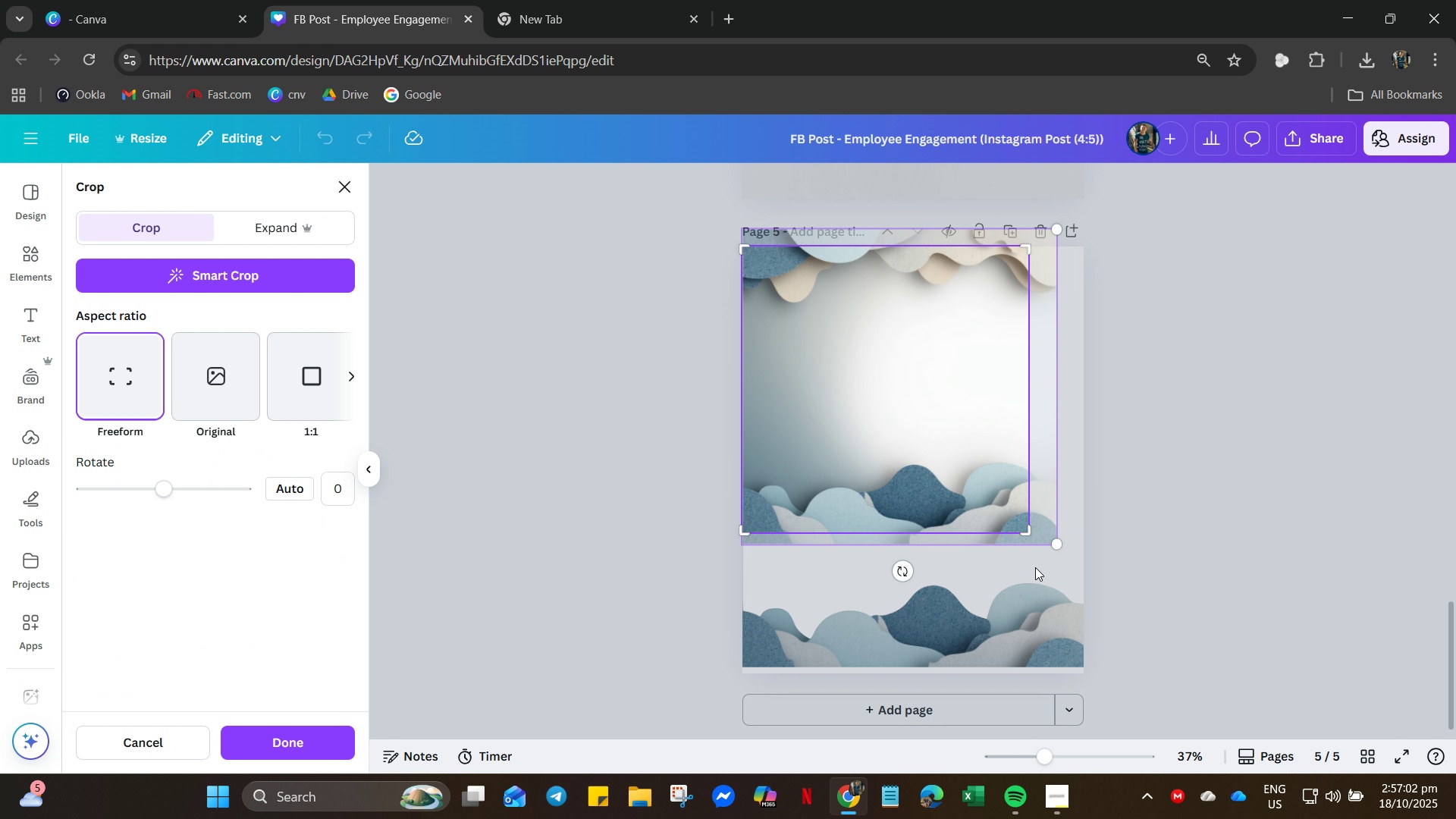 
key(Z)
 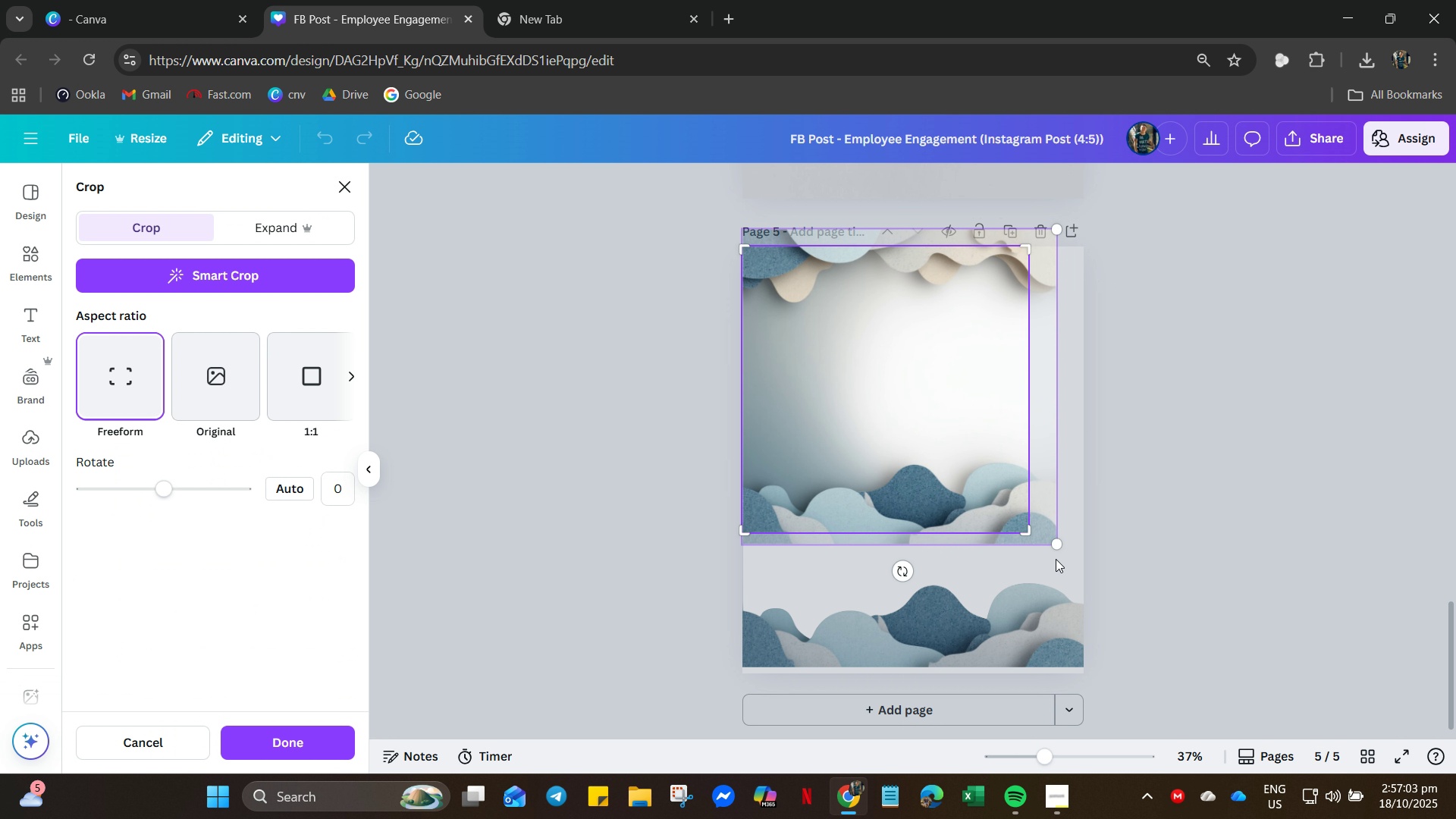 
key(Control+ControlLeft)
 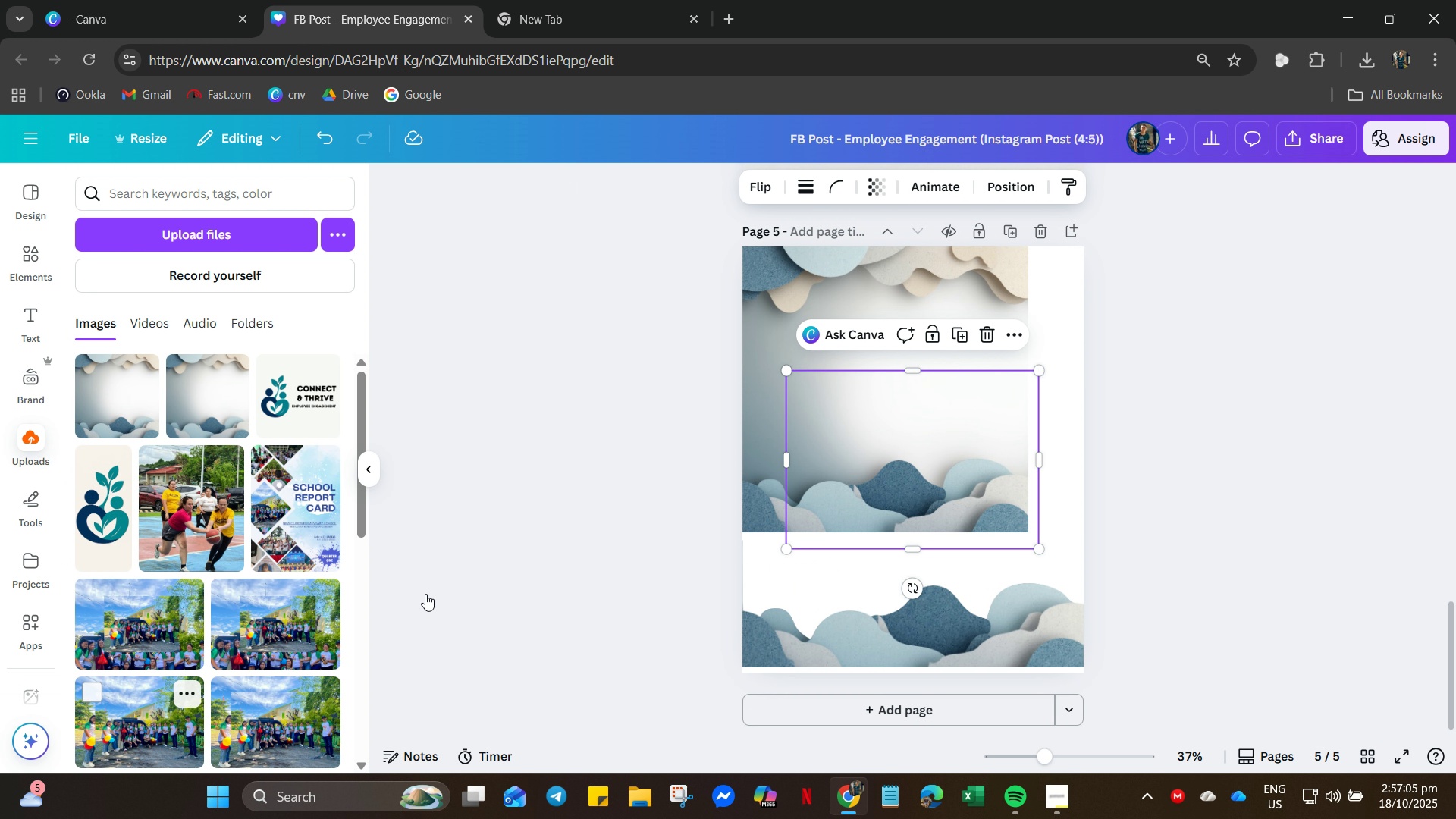 
left_click([808, 278])
 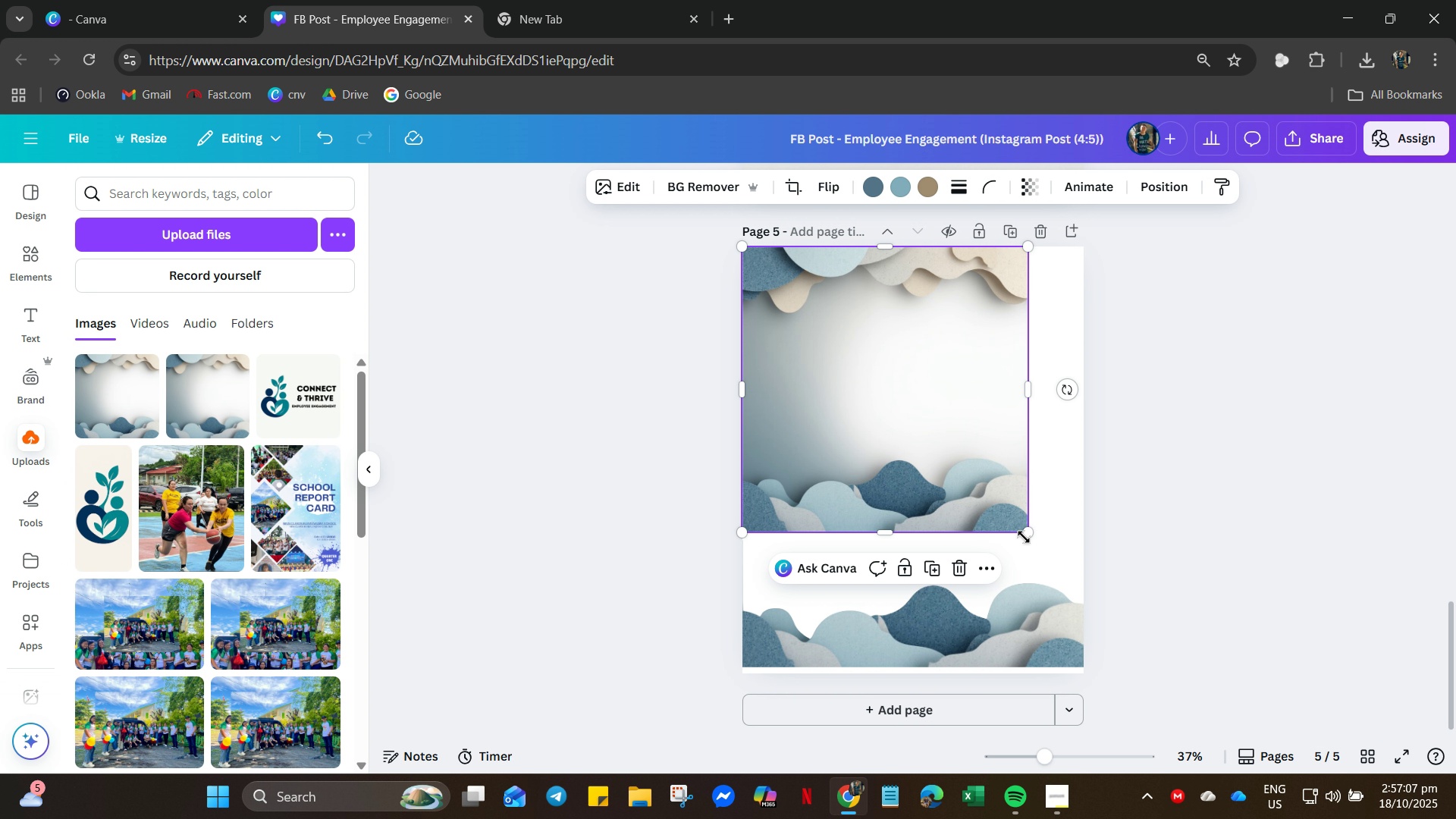 
left_click_drag(start_coordinate=[1026, 531], to_coordinate=[1069, 597])
 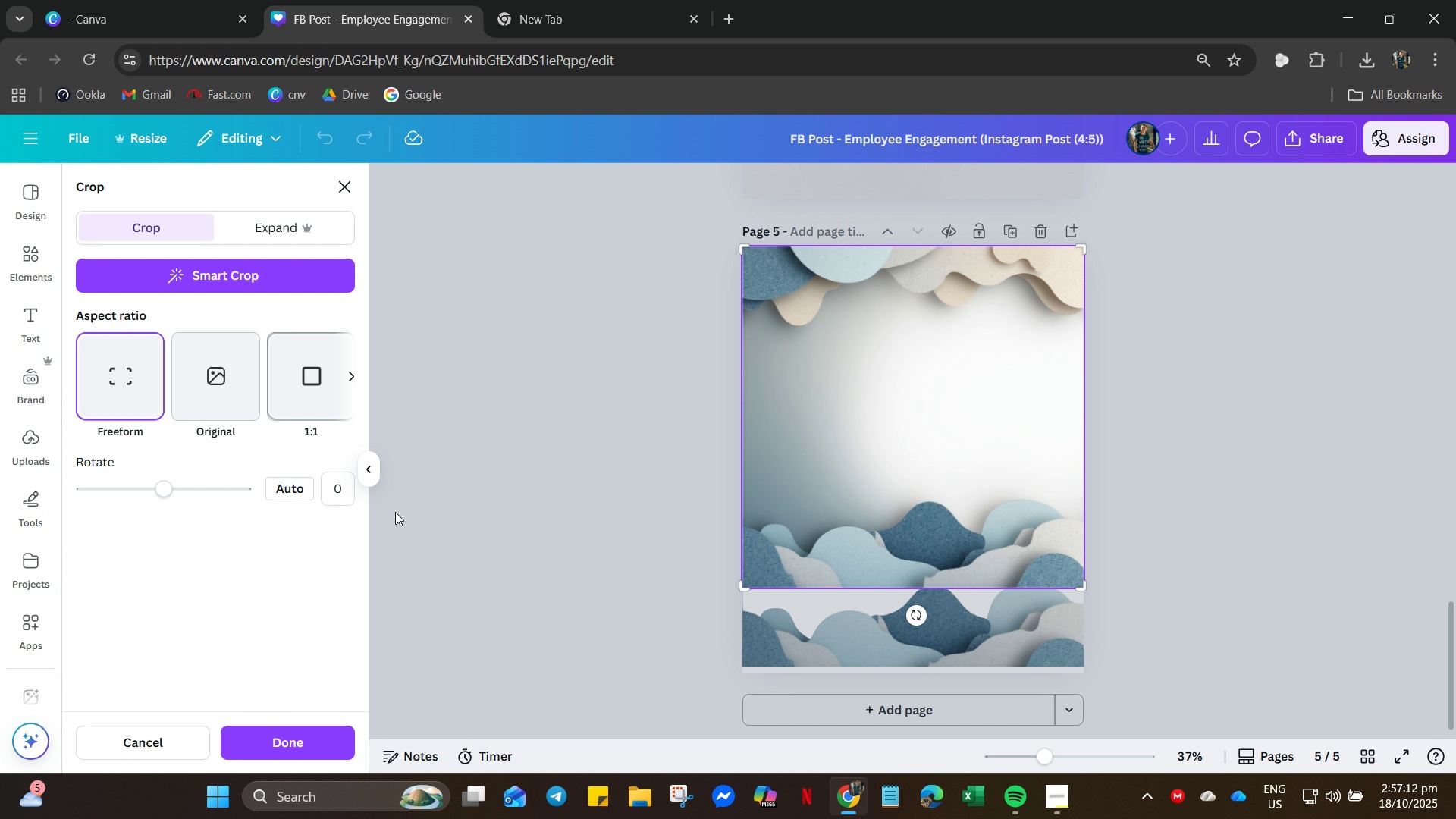 
left_click([218, 270])
 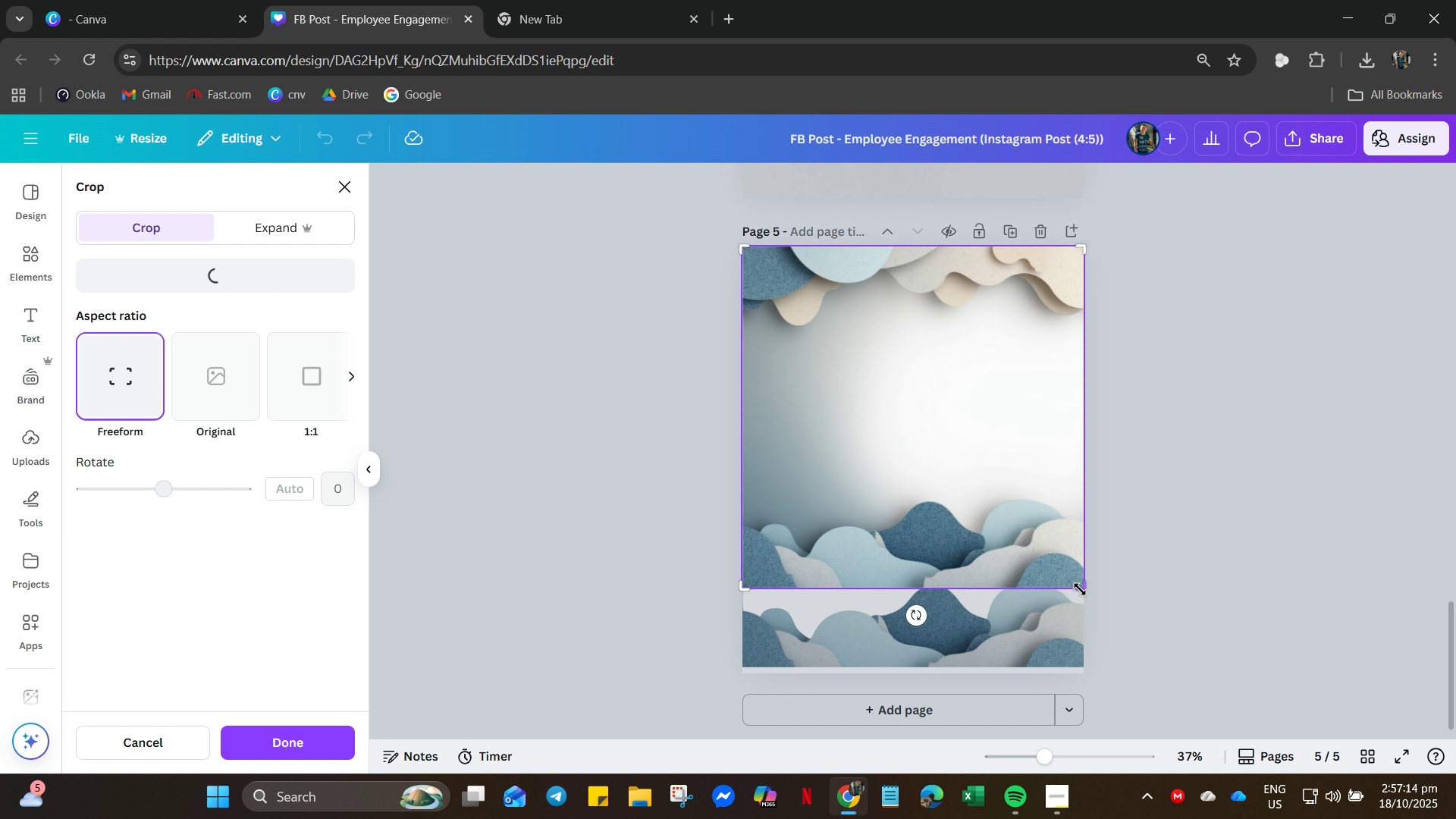 
left_click_drag(start_coordinate=[1084, 589], to_coordinate=[1101, 592])
 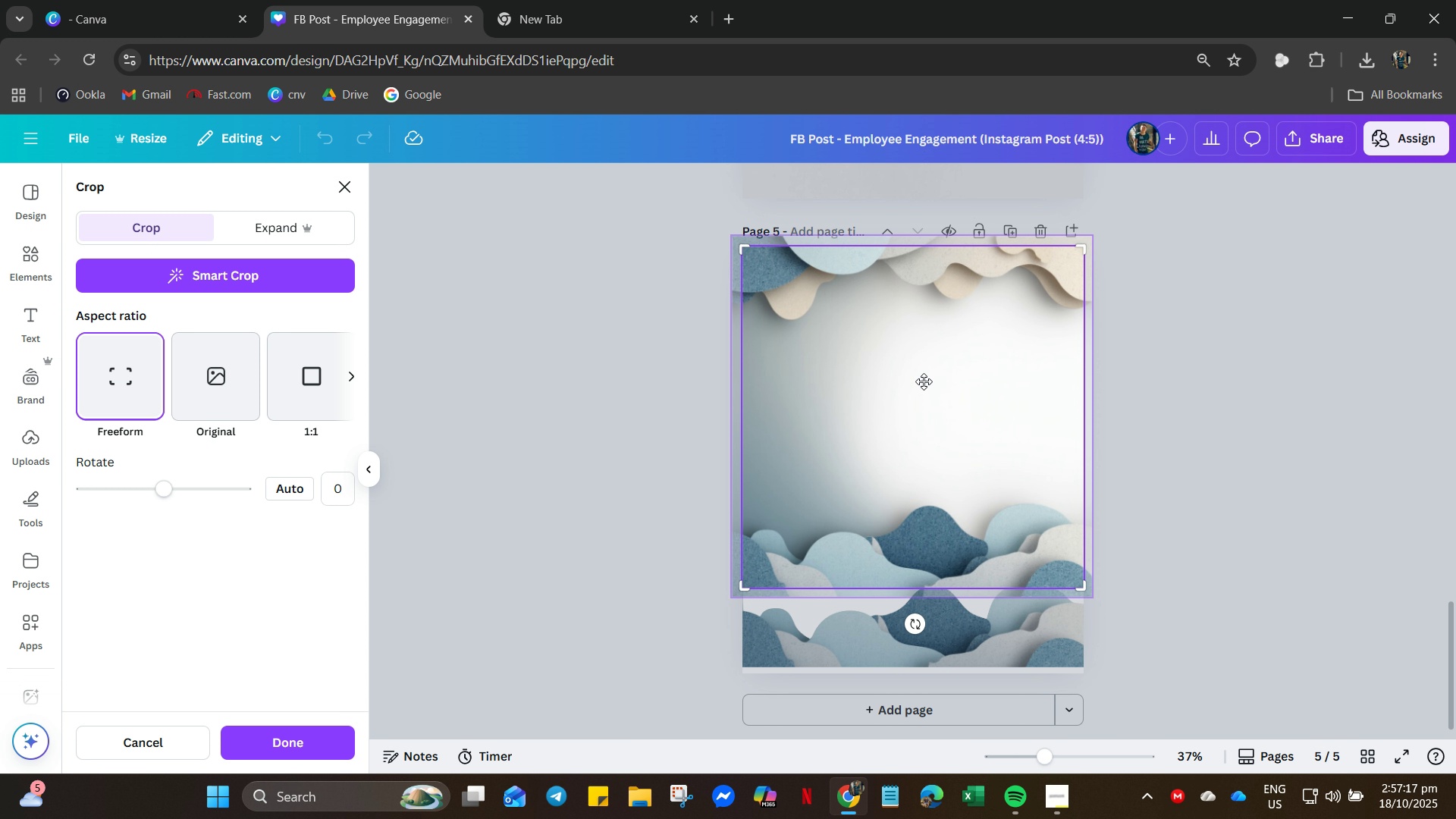 
left_click_drag(start_coordinate=[924, 381], to_coordinate=[939, 405])
 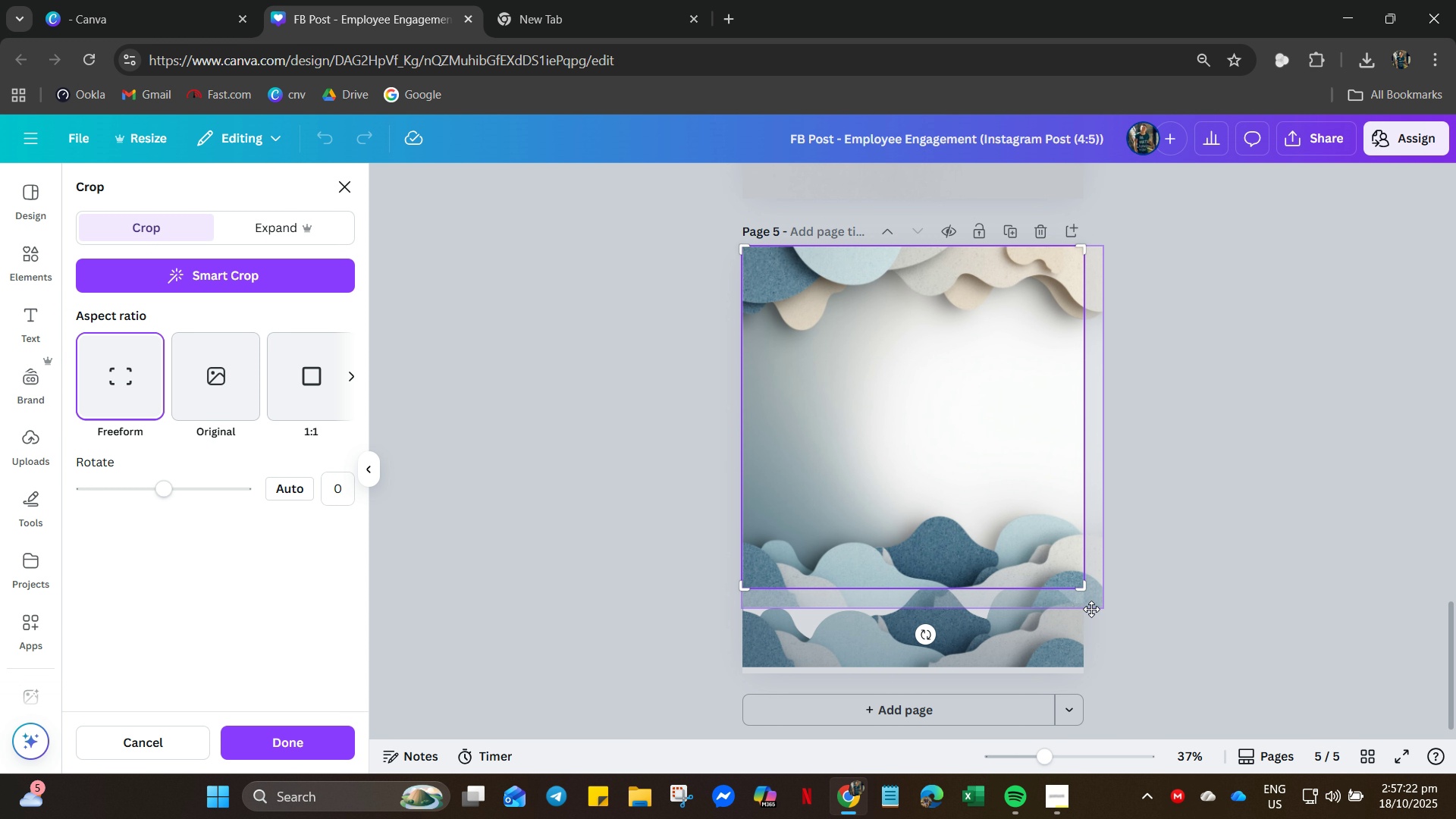 
left_click_drag(start_coordinate=[1084, 593], to_coordinate=[1121, 625])
 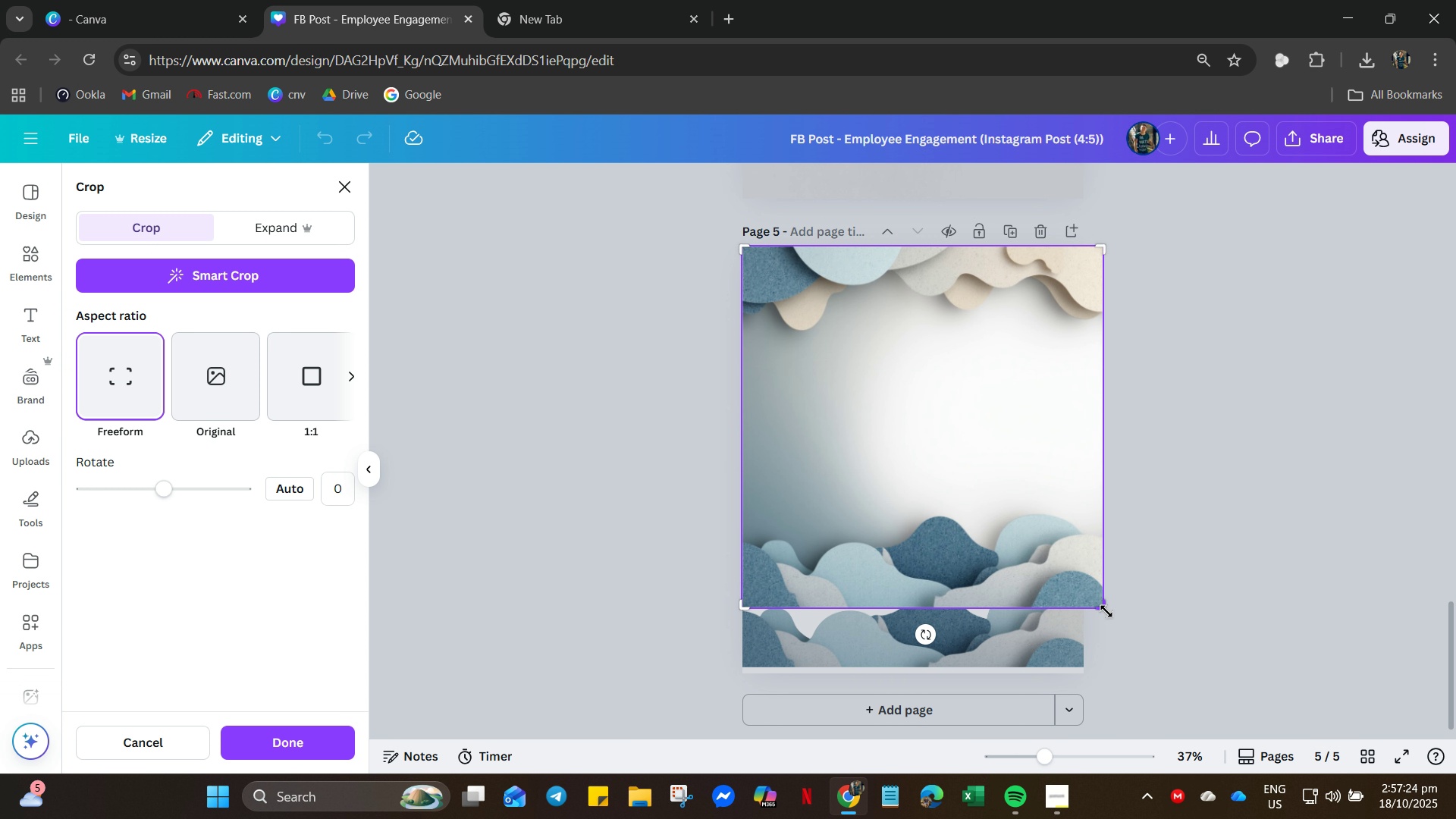 
left_click_drag(start_coordinate=[1104, 611], to_coordinate=[1245, 366])
 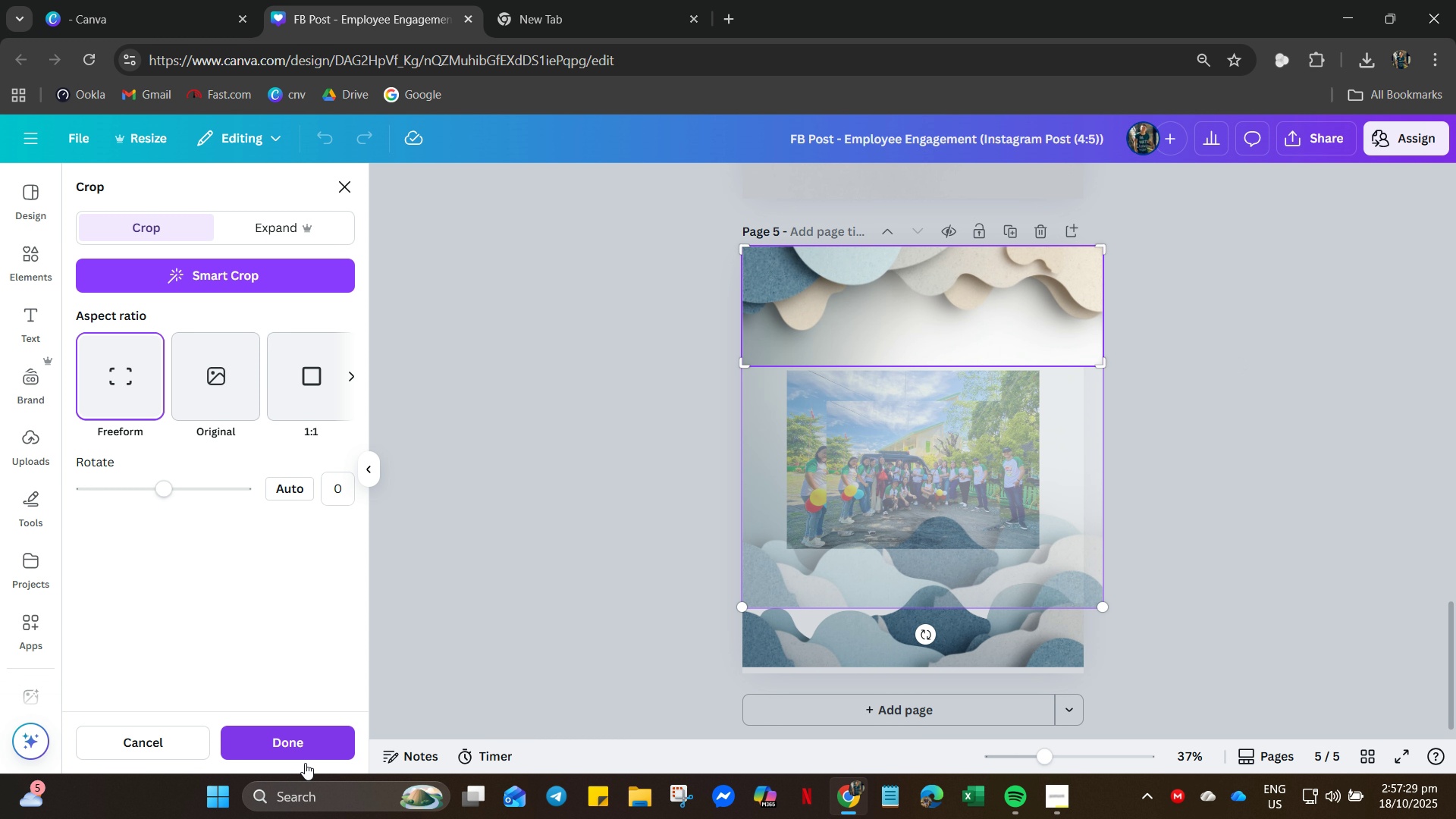 
left_click([277, 757])
 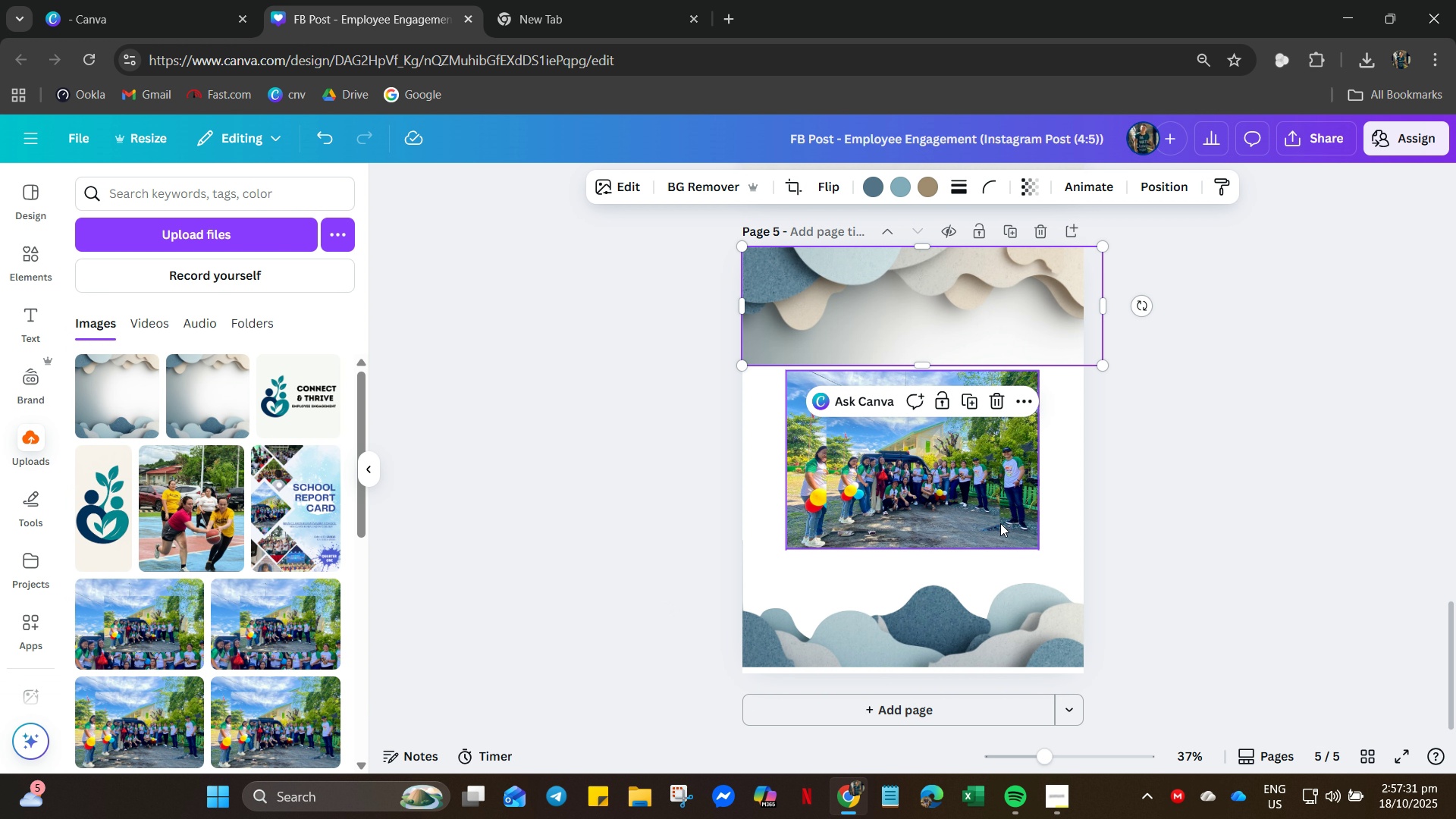 
left_click([977, 504])
 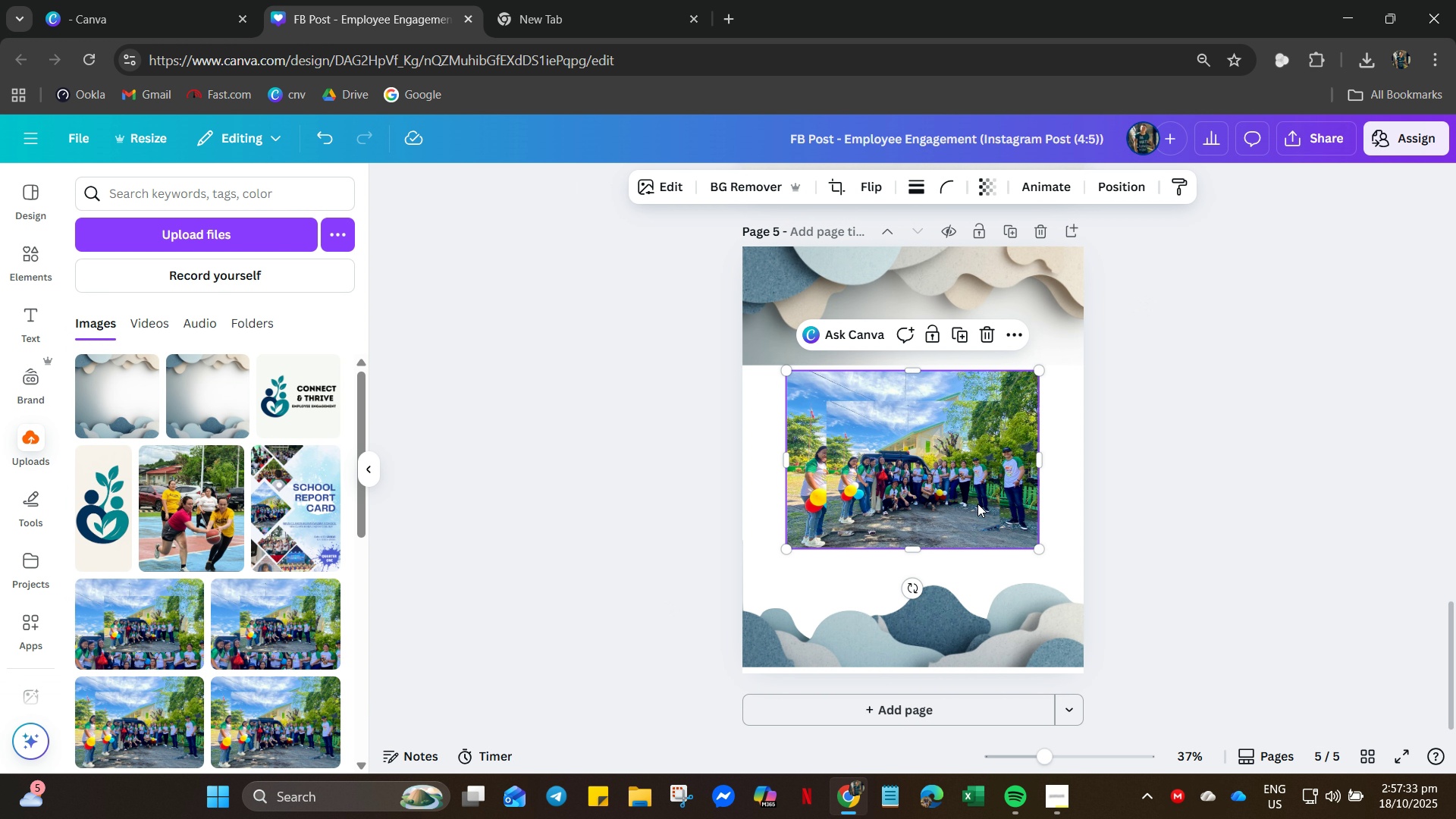 
key(Delete)
 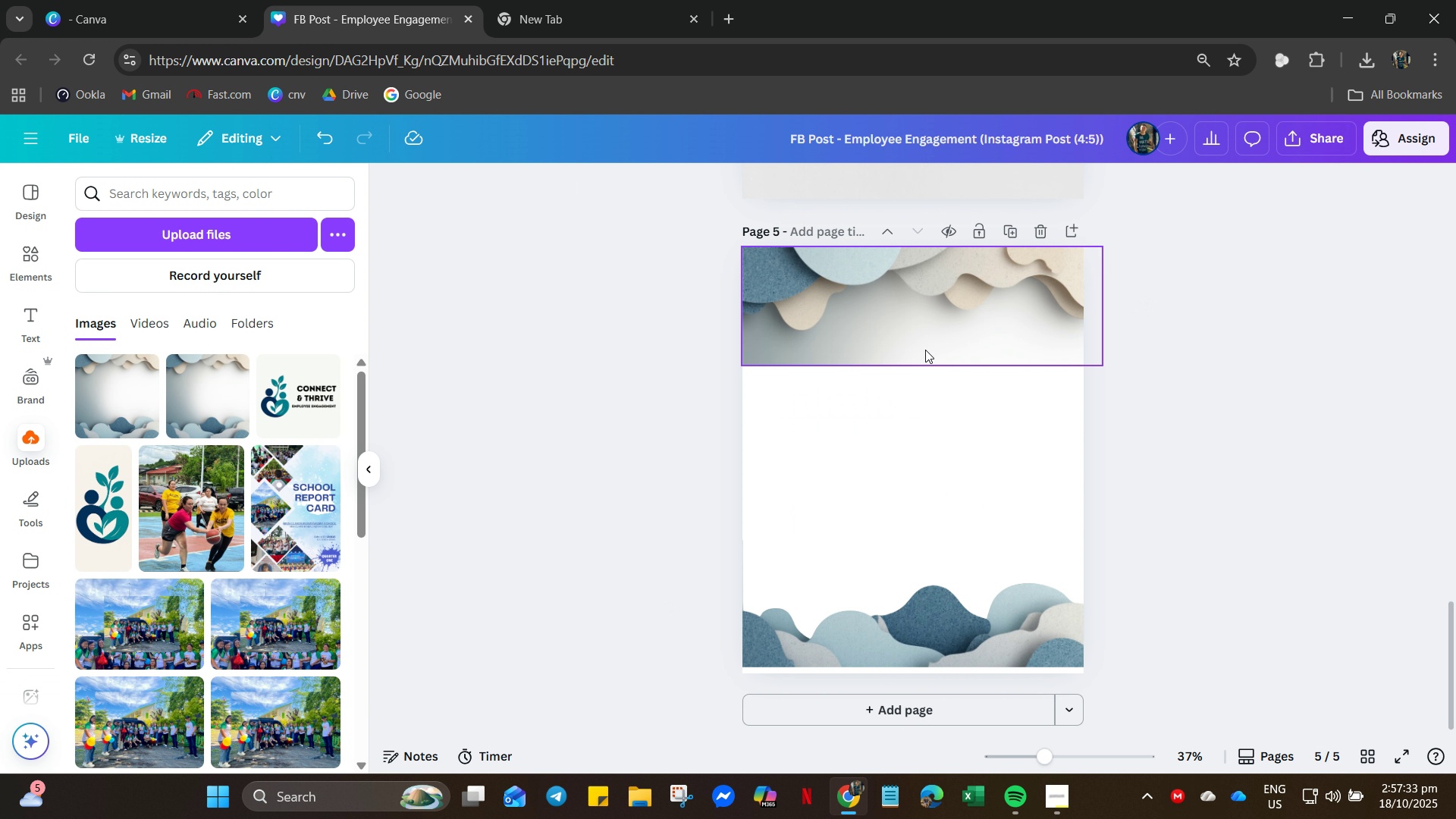 
left_click_drag(start_coordinate=[926, 349], to_coordinate=[930, 349])
 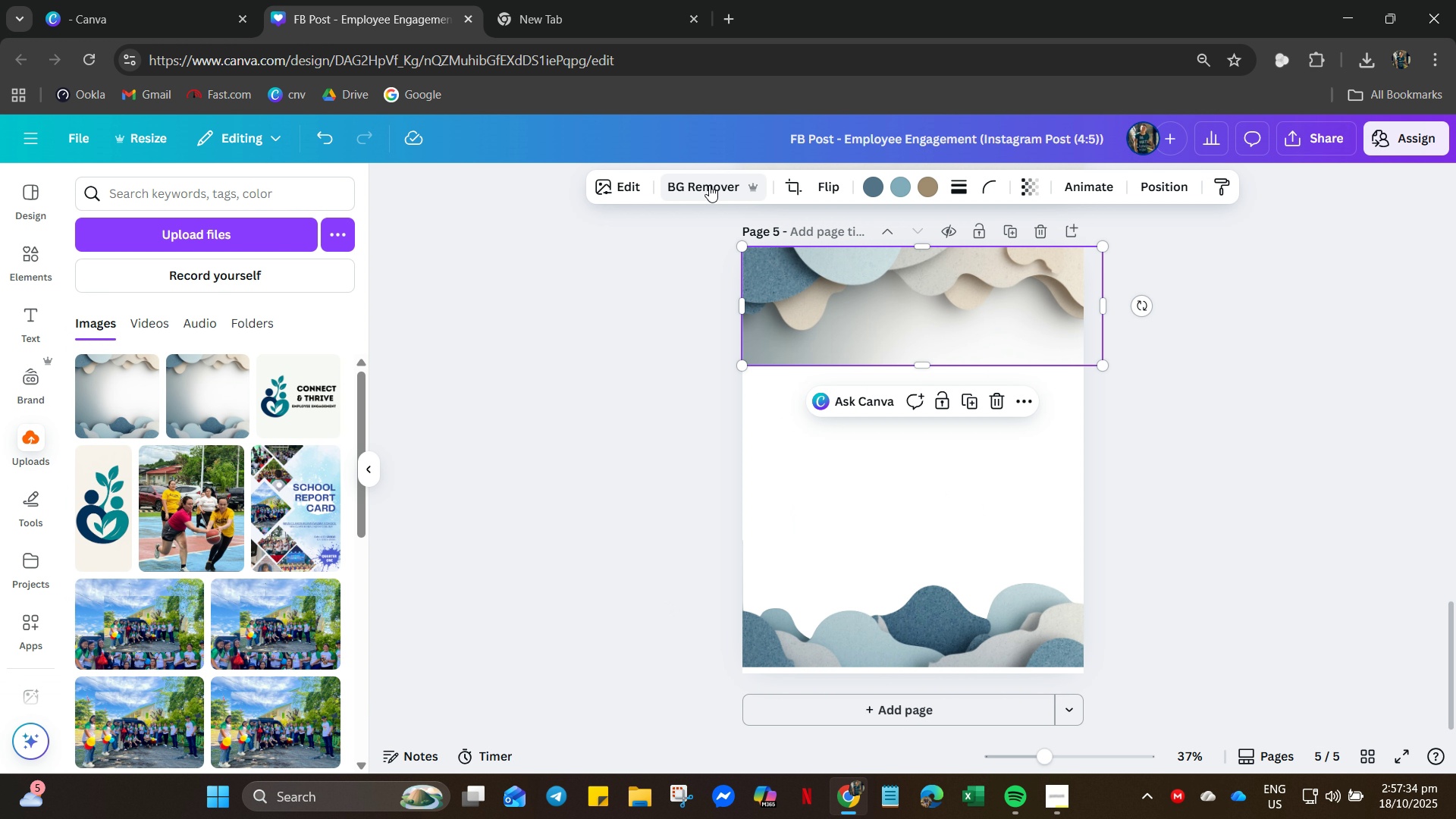 
left_click([706, 185])
 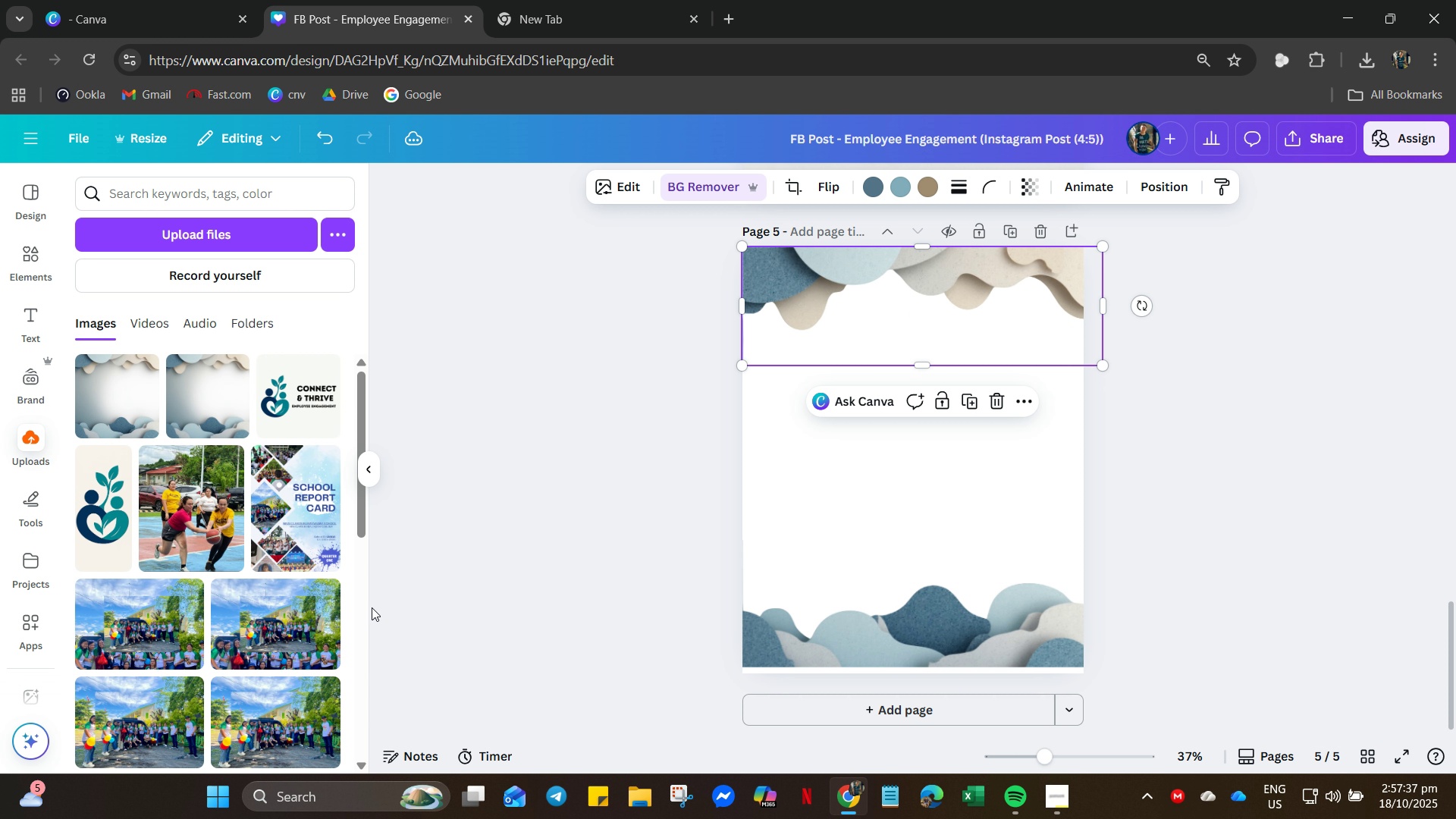 
left_click([874, 559])
 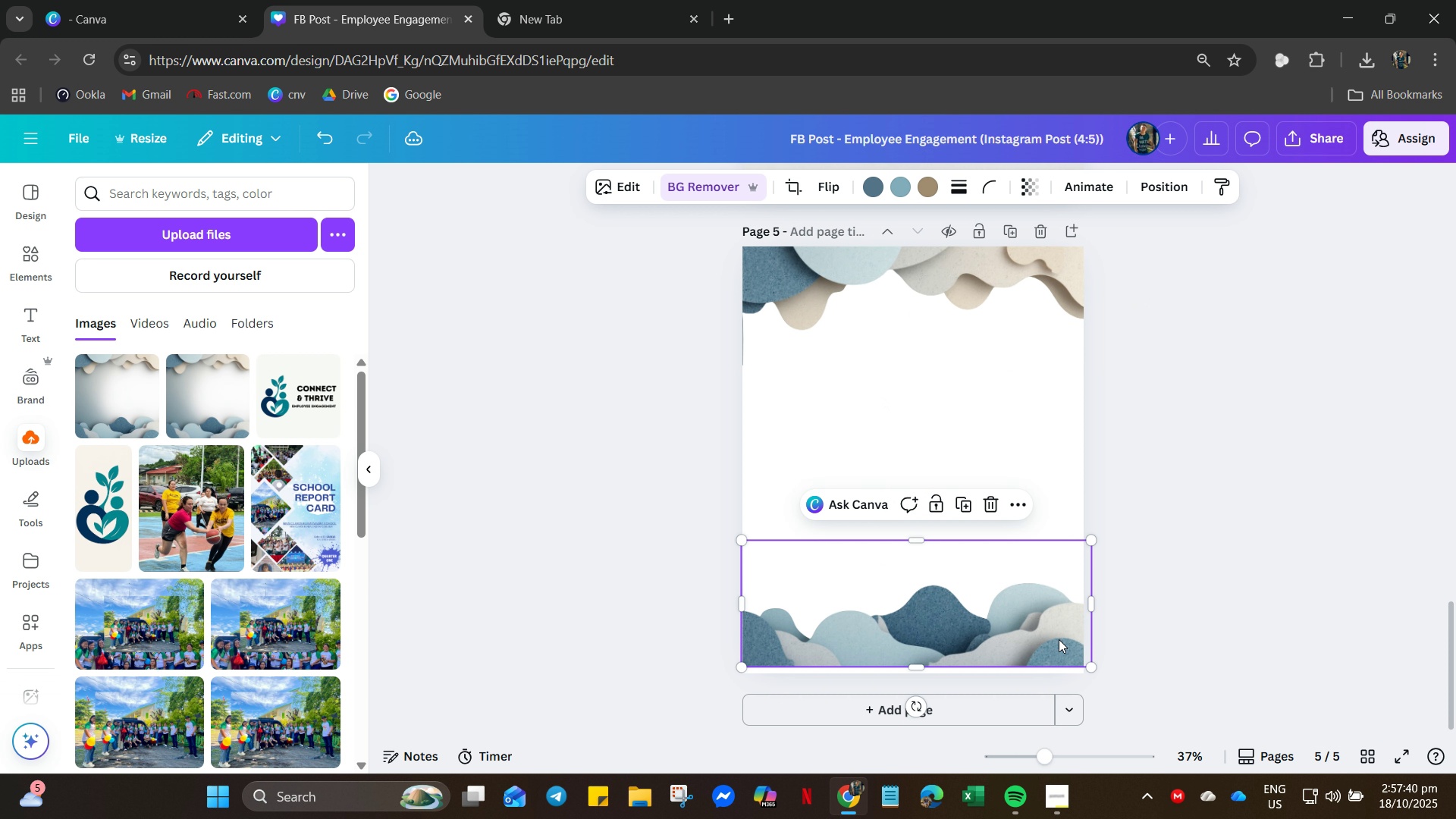 
left_click([1240, 446])
 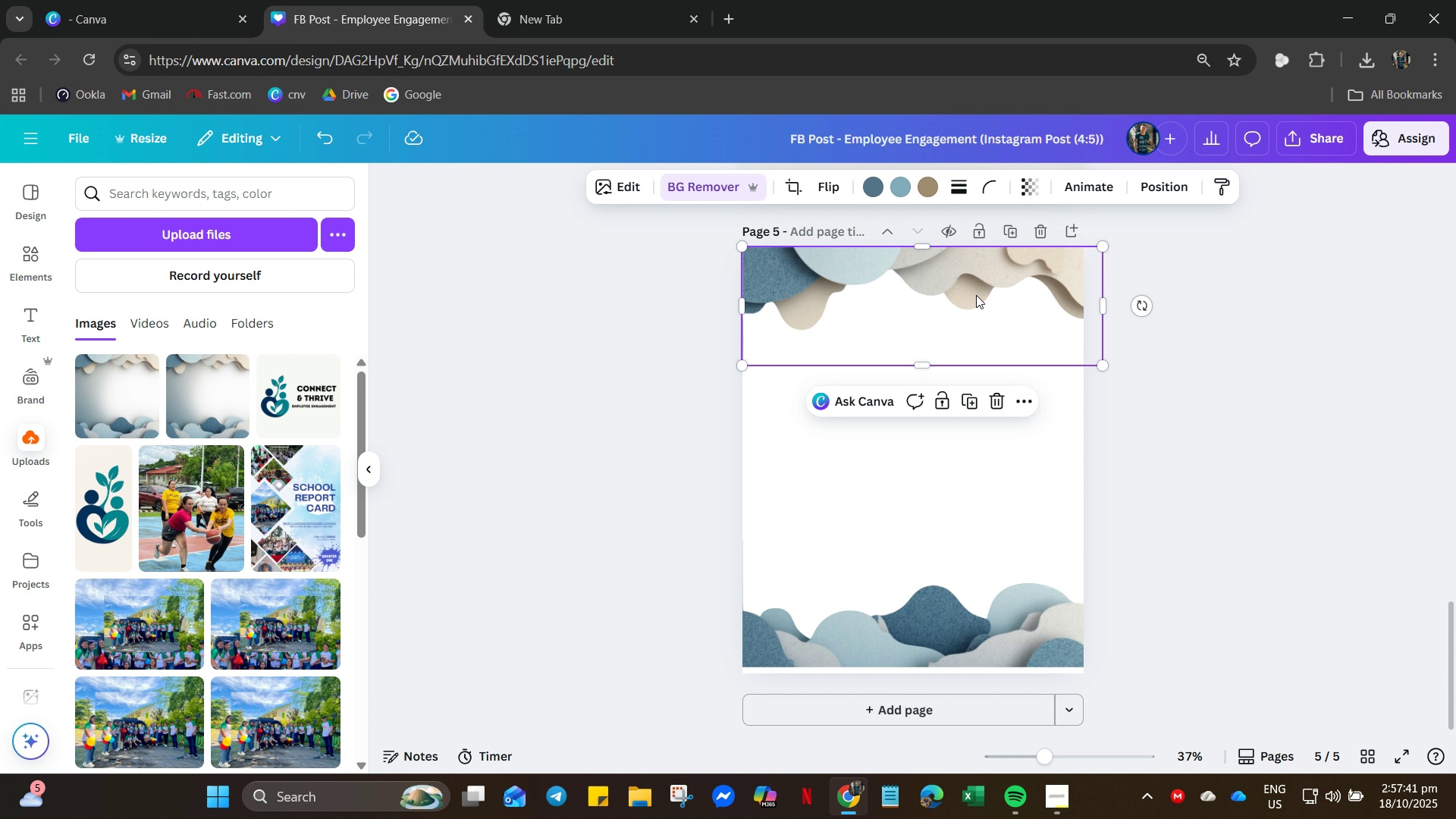 
left_click([976, 295])
 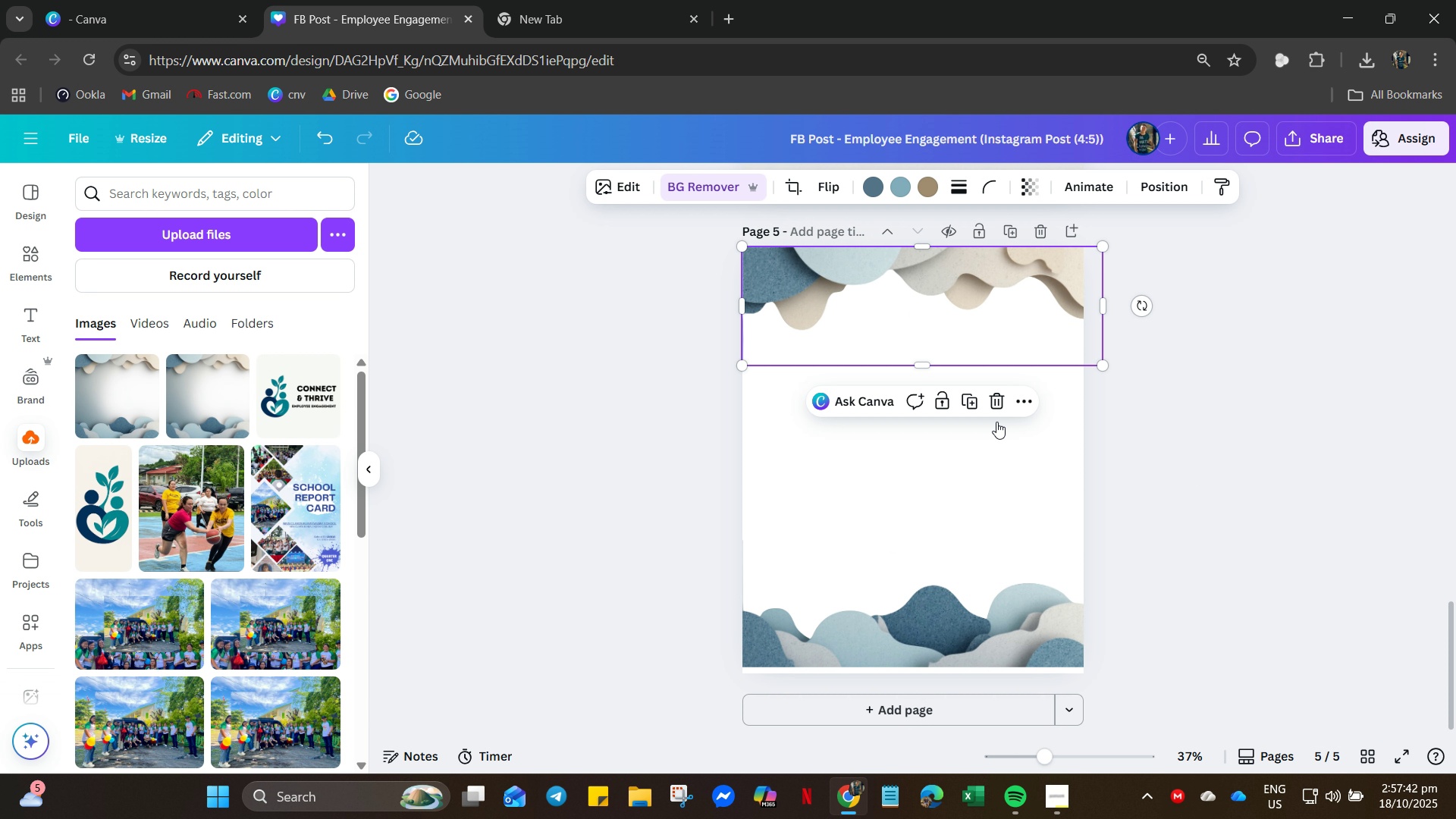 
hold_key(key=ControlLeft, duration=1.23)
left_click([1005, 624])
 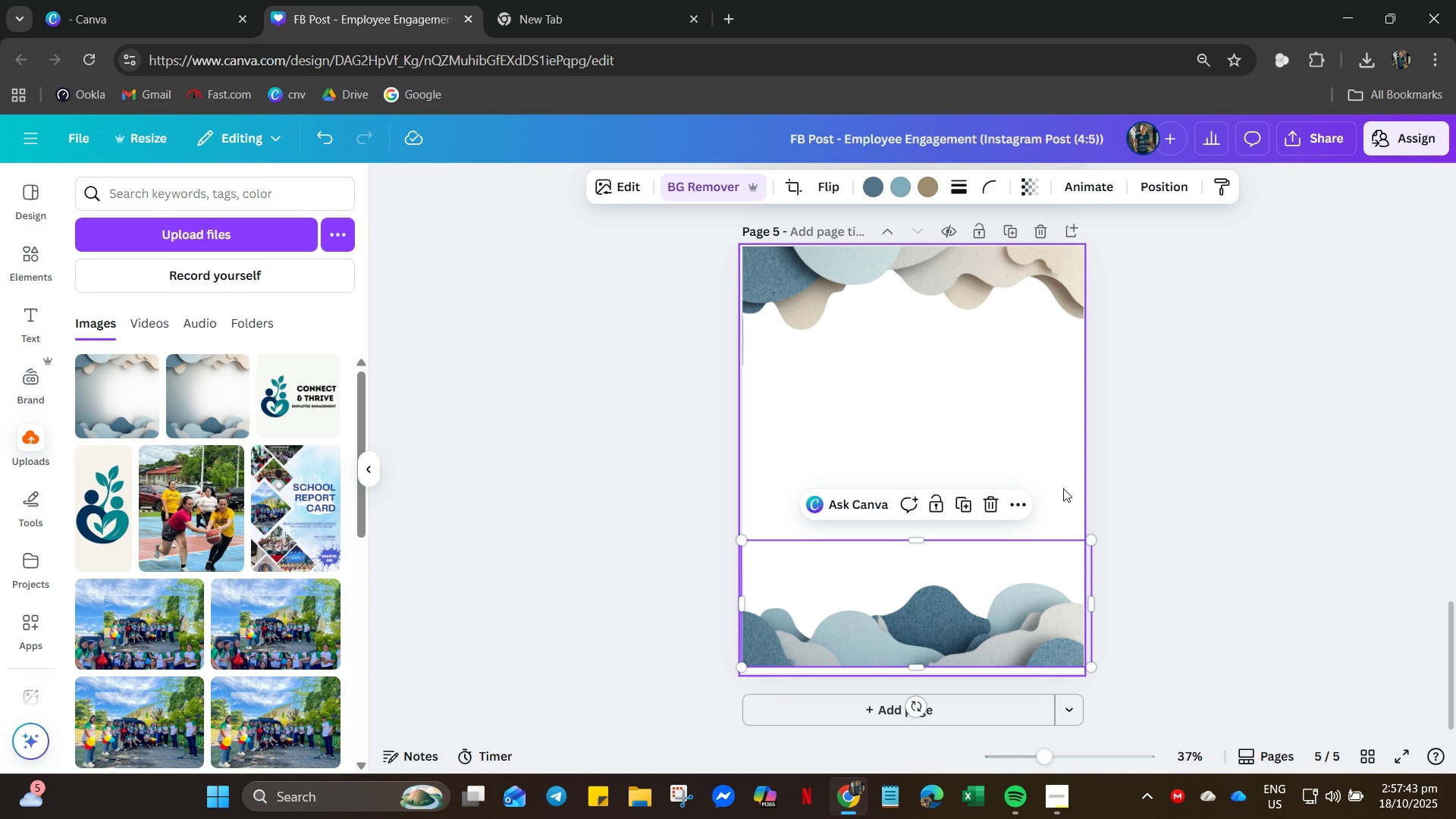 
left_click([1046, 472])
 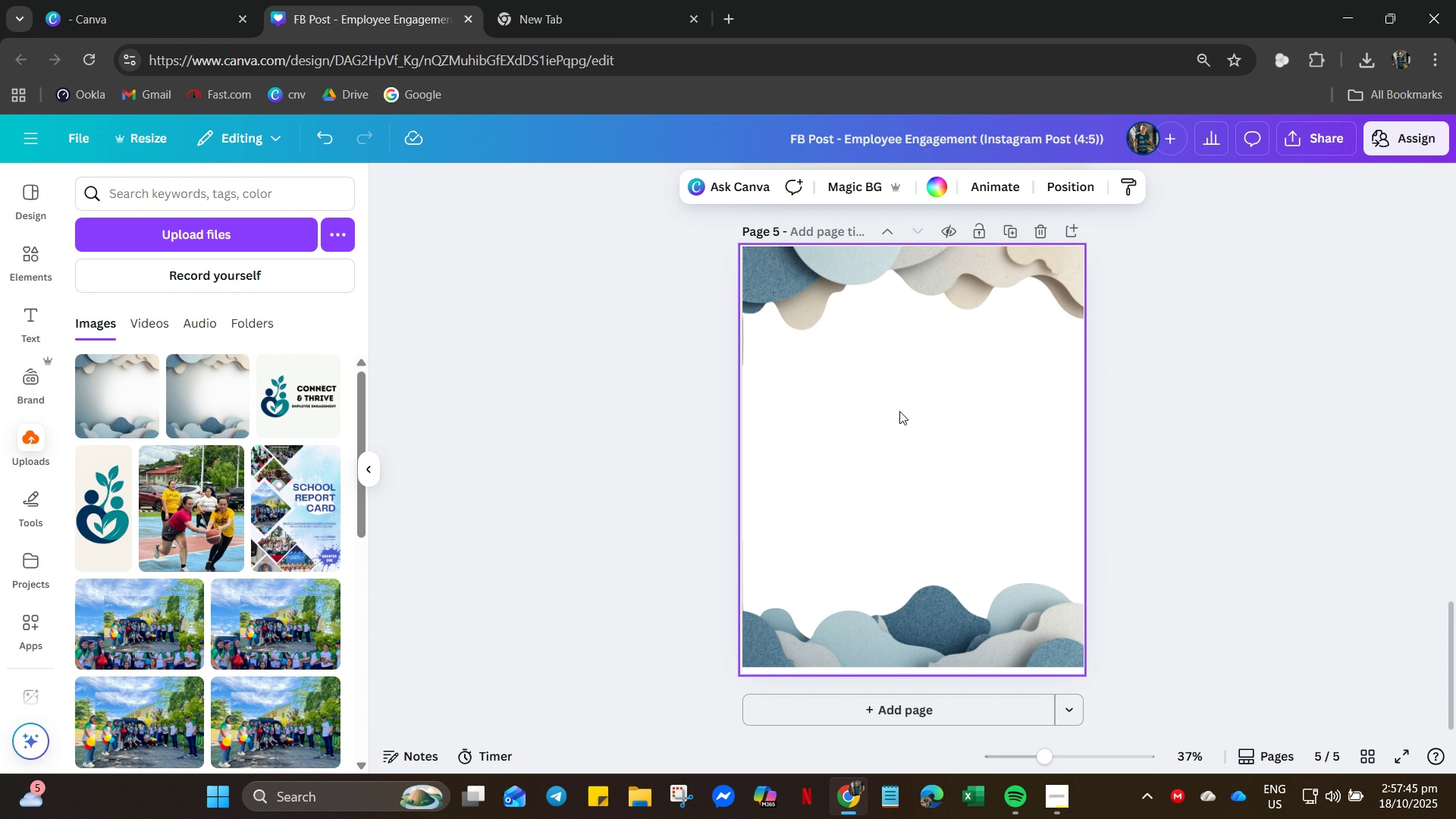 
left_click([899, 411])
 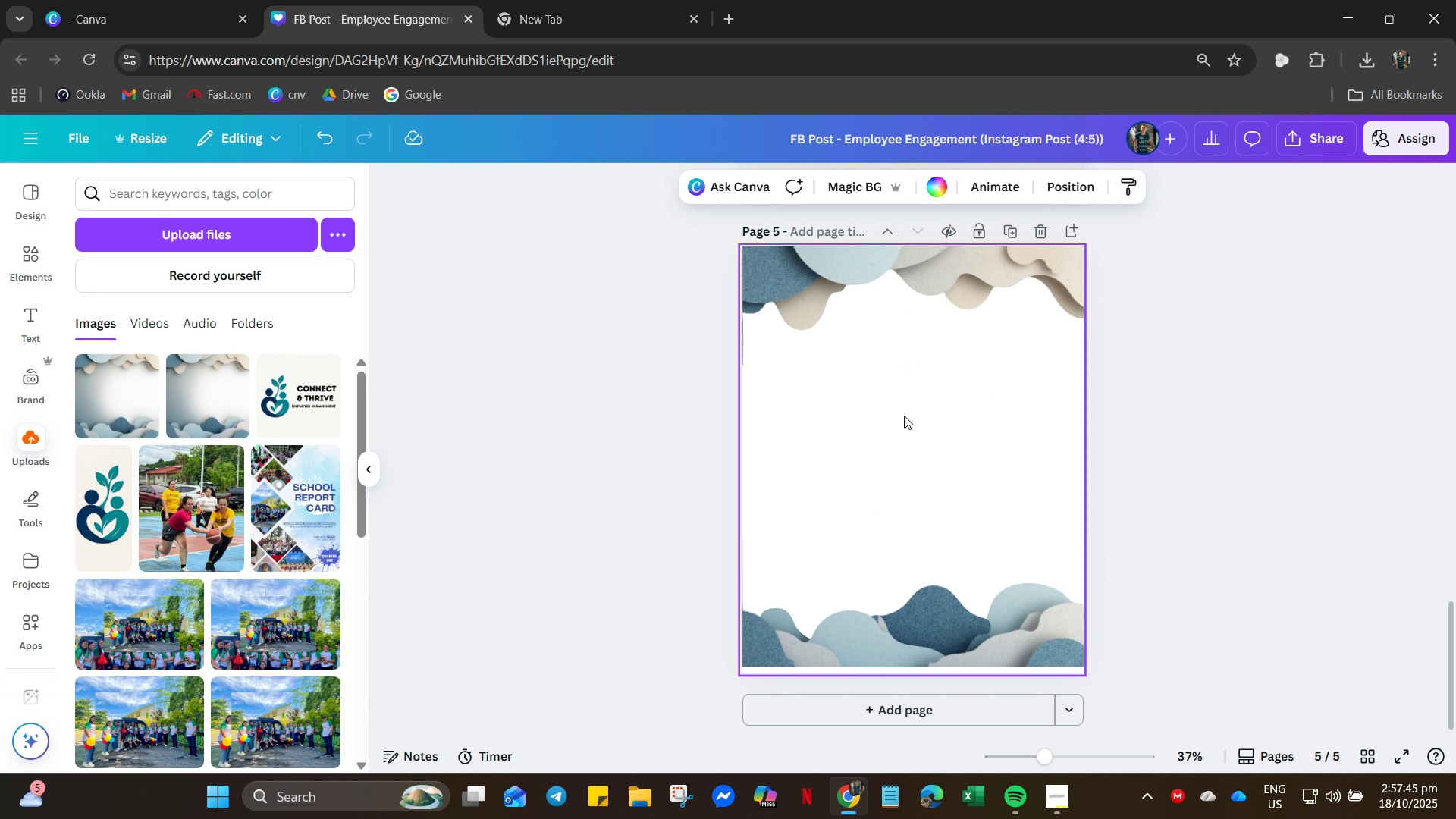 
left_click_drag(start_coordinate=[899, 411], to_coordinate=[1108, 469])
 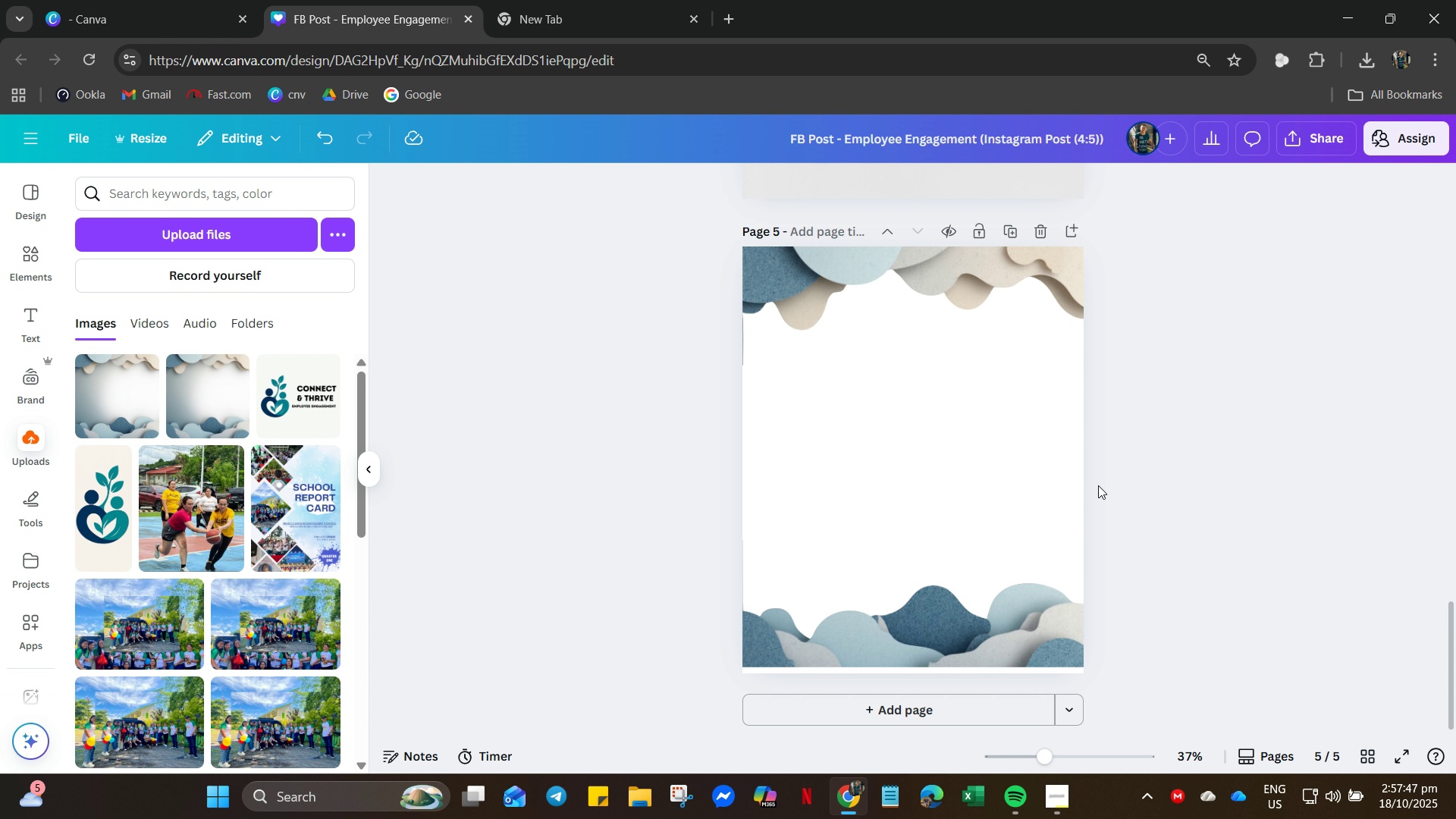 
key(Delete)
 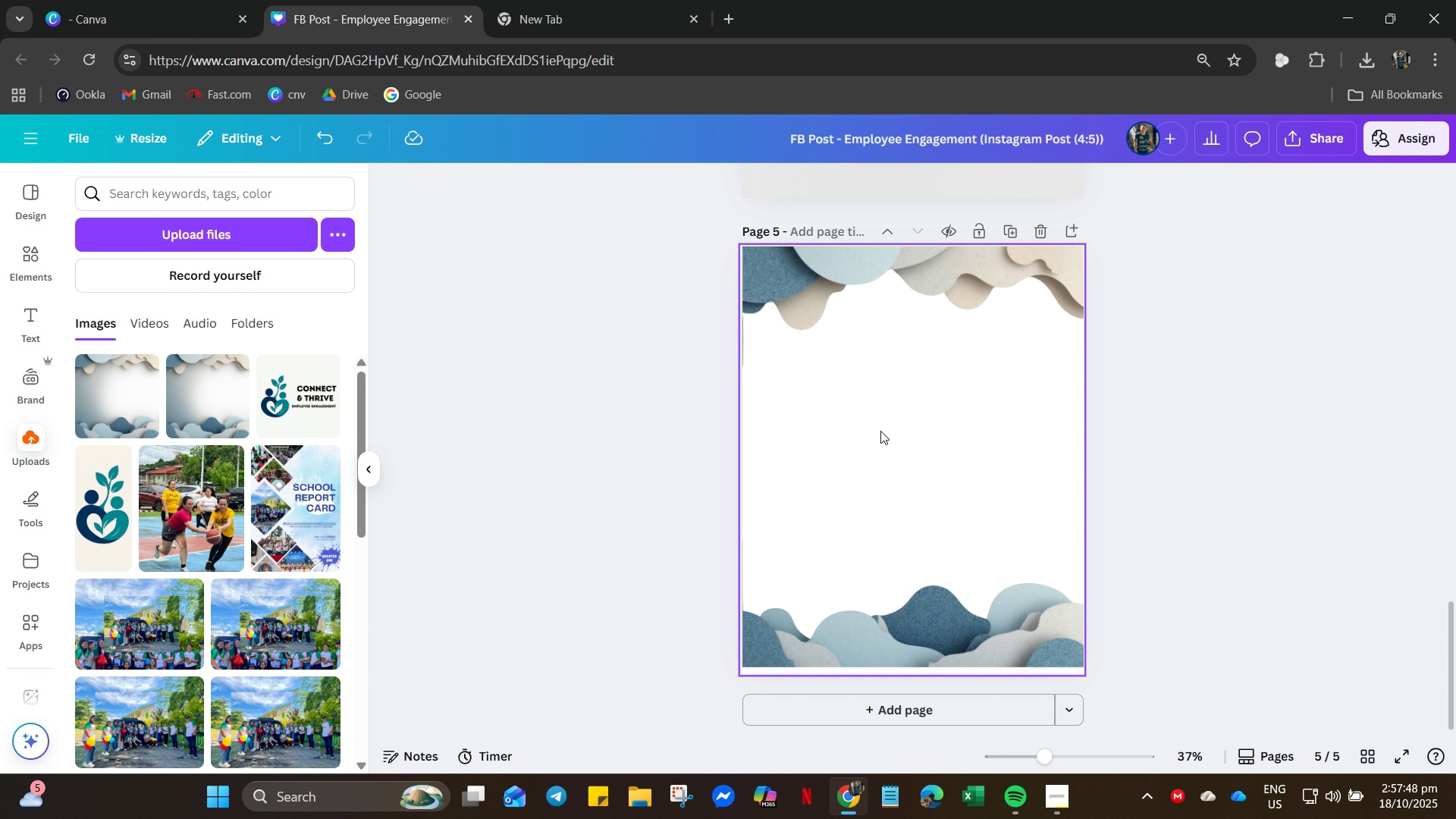 
left_click([880, 431])
 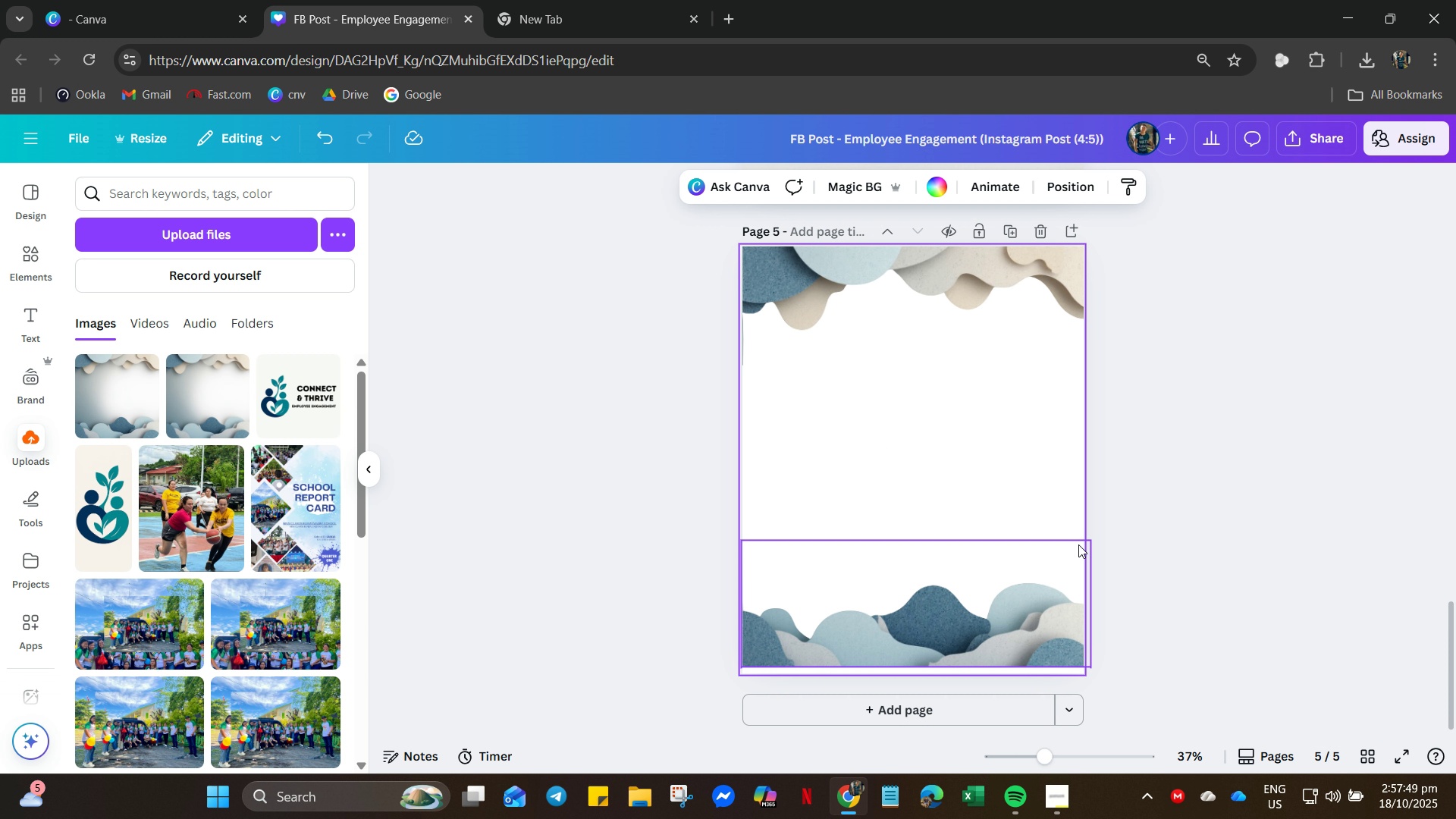 
key(Delete)
 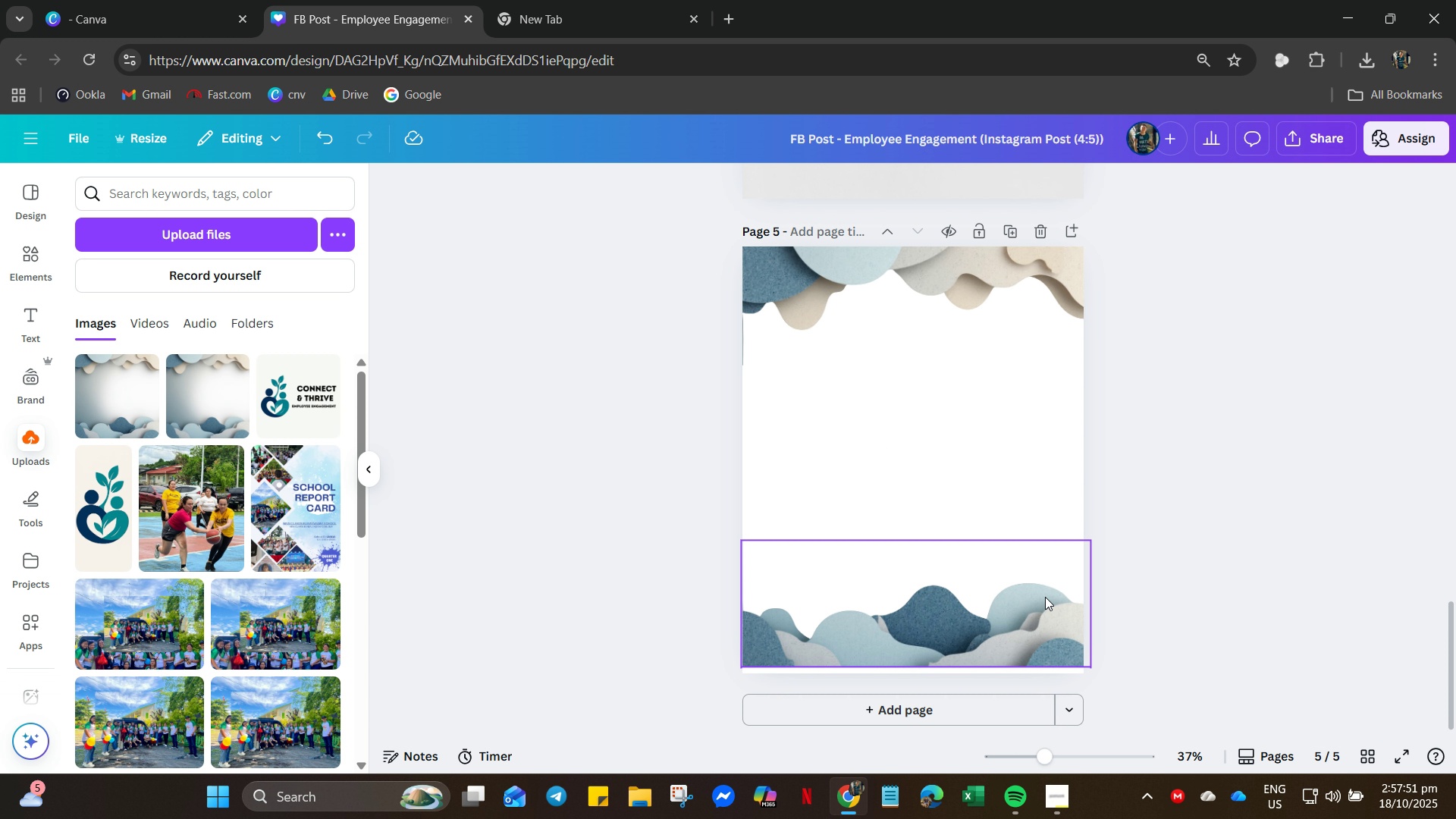 
left_click_drag(start_coordinate=[1025, 614], to_coordinate=[1022, 624])
 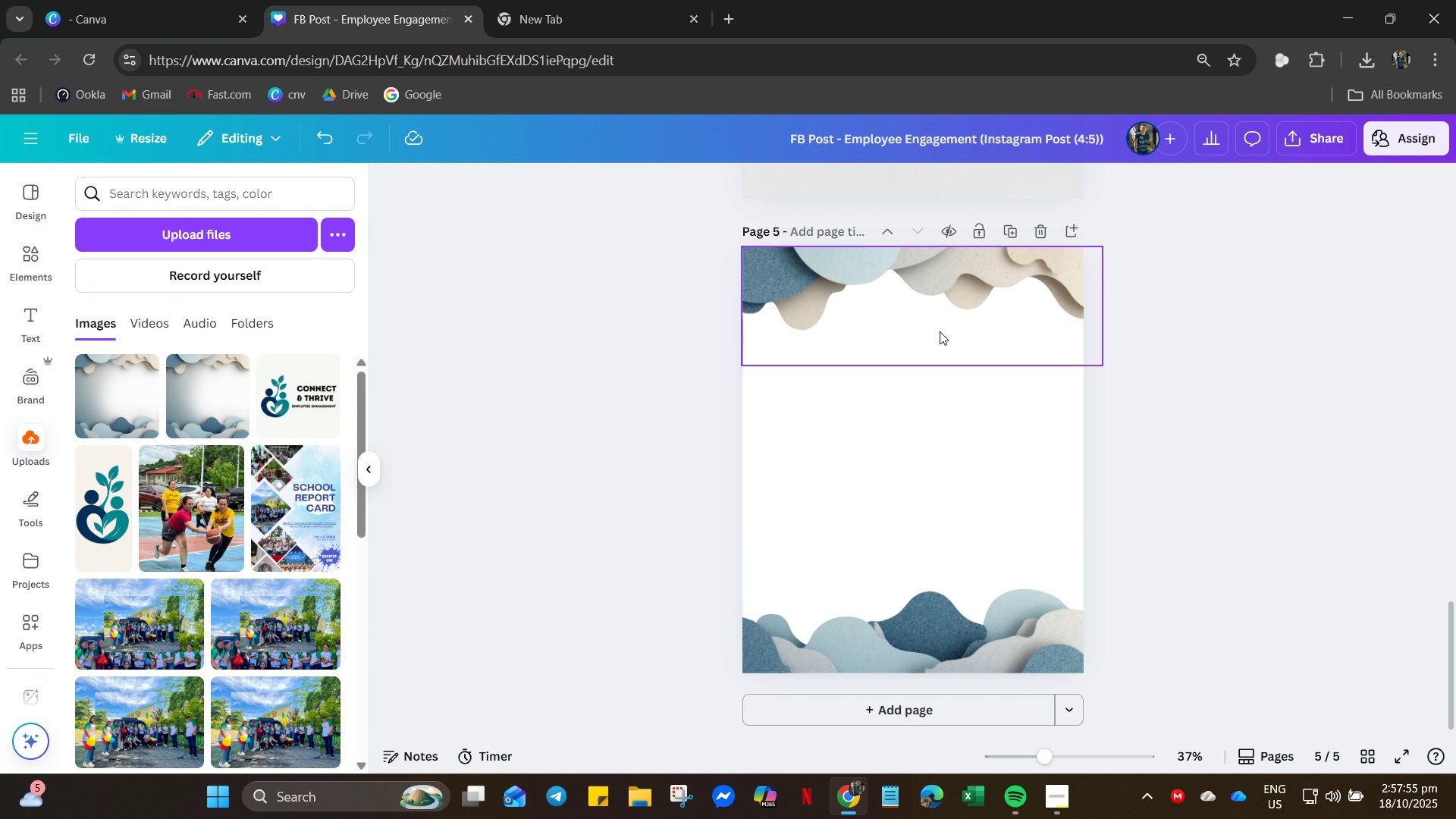 
left_click([940, 331])
 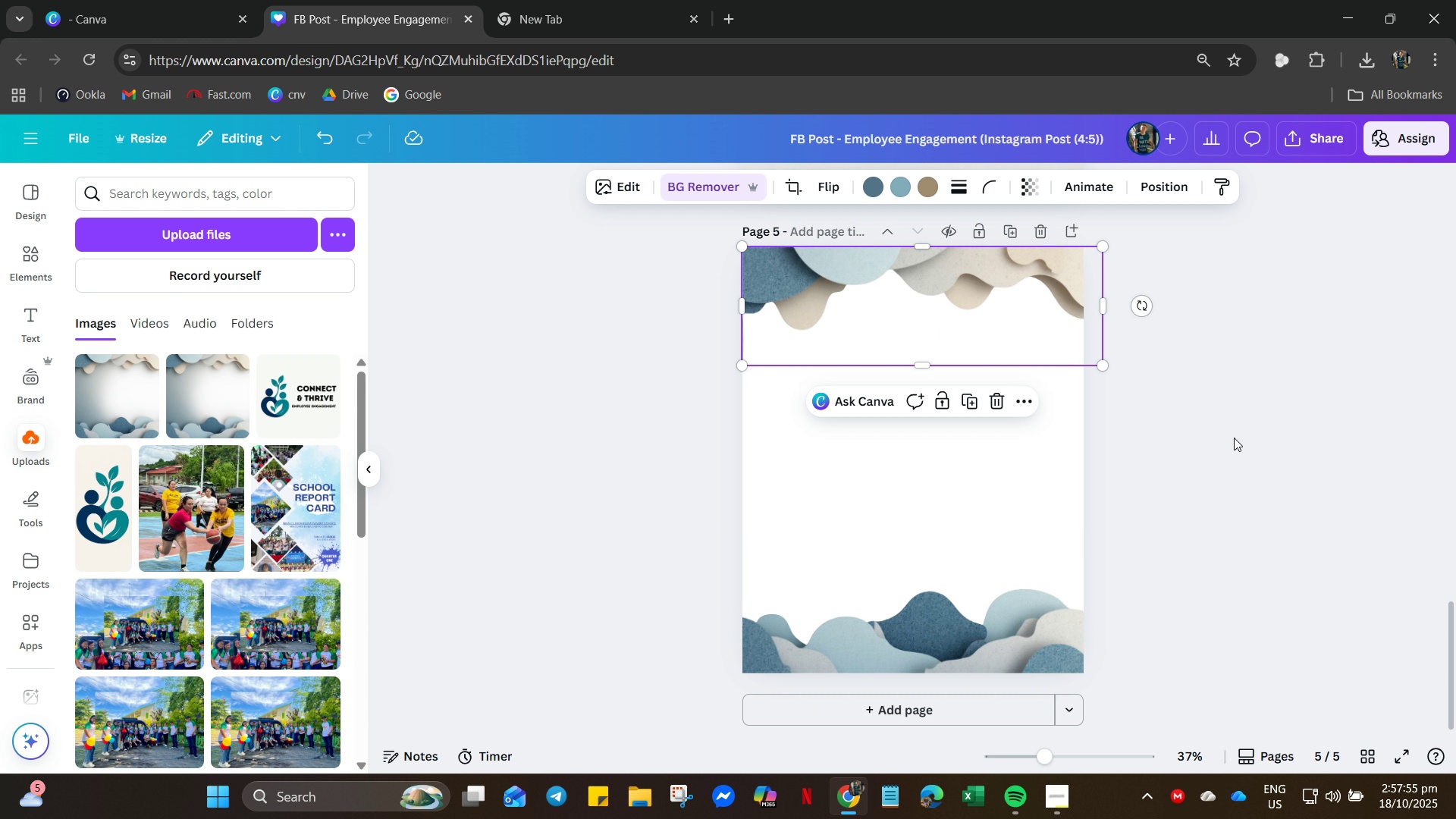 
left_click([1234, 438])
 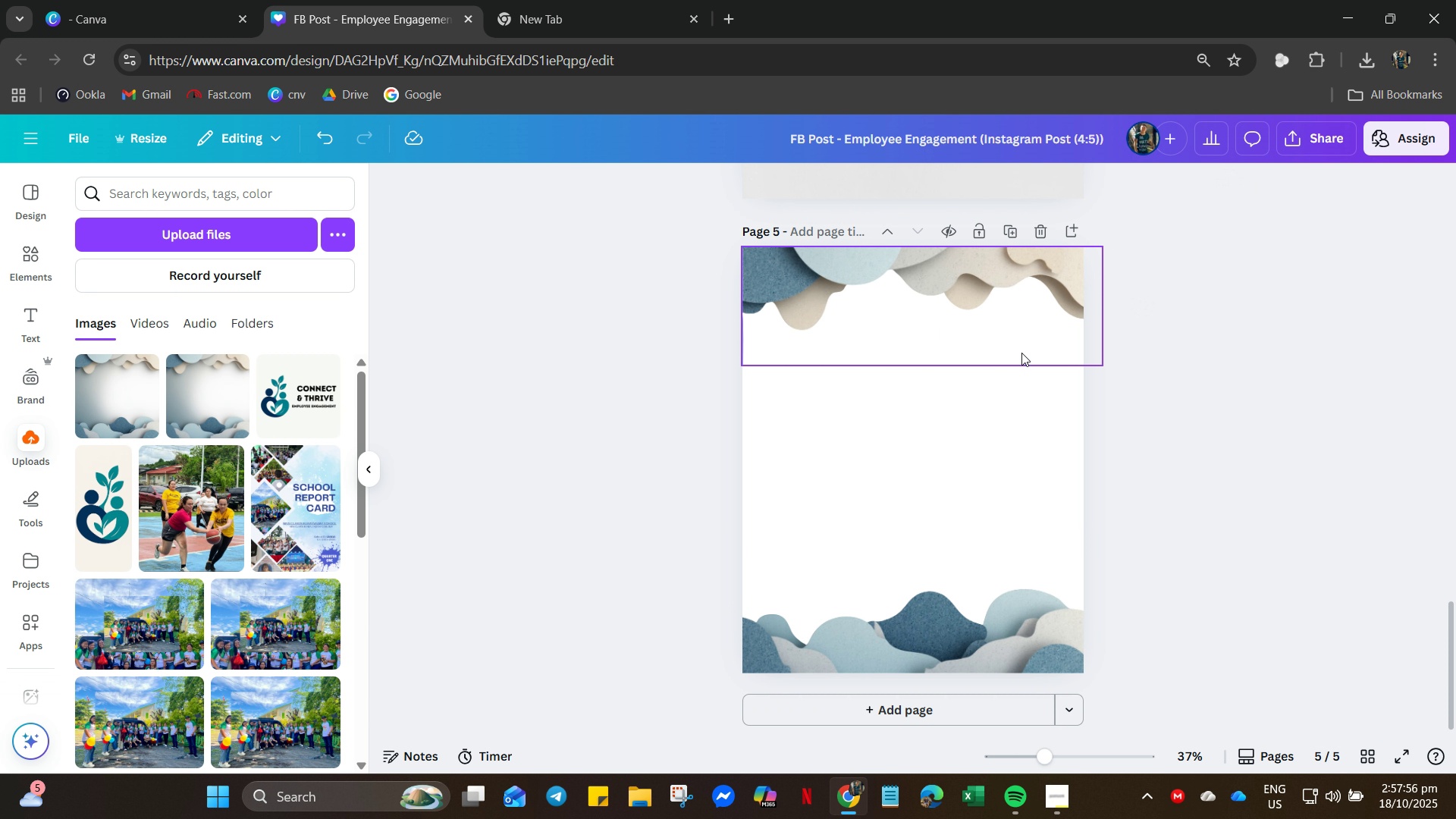 
left_click([1021, 353])
 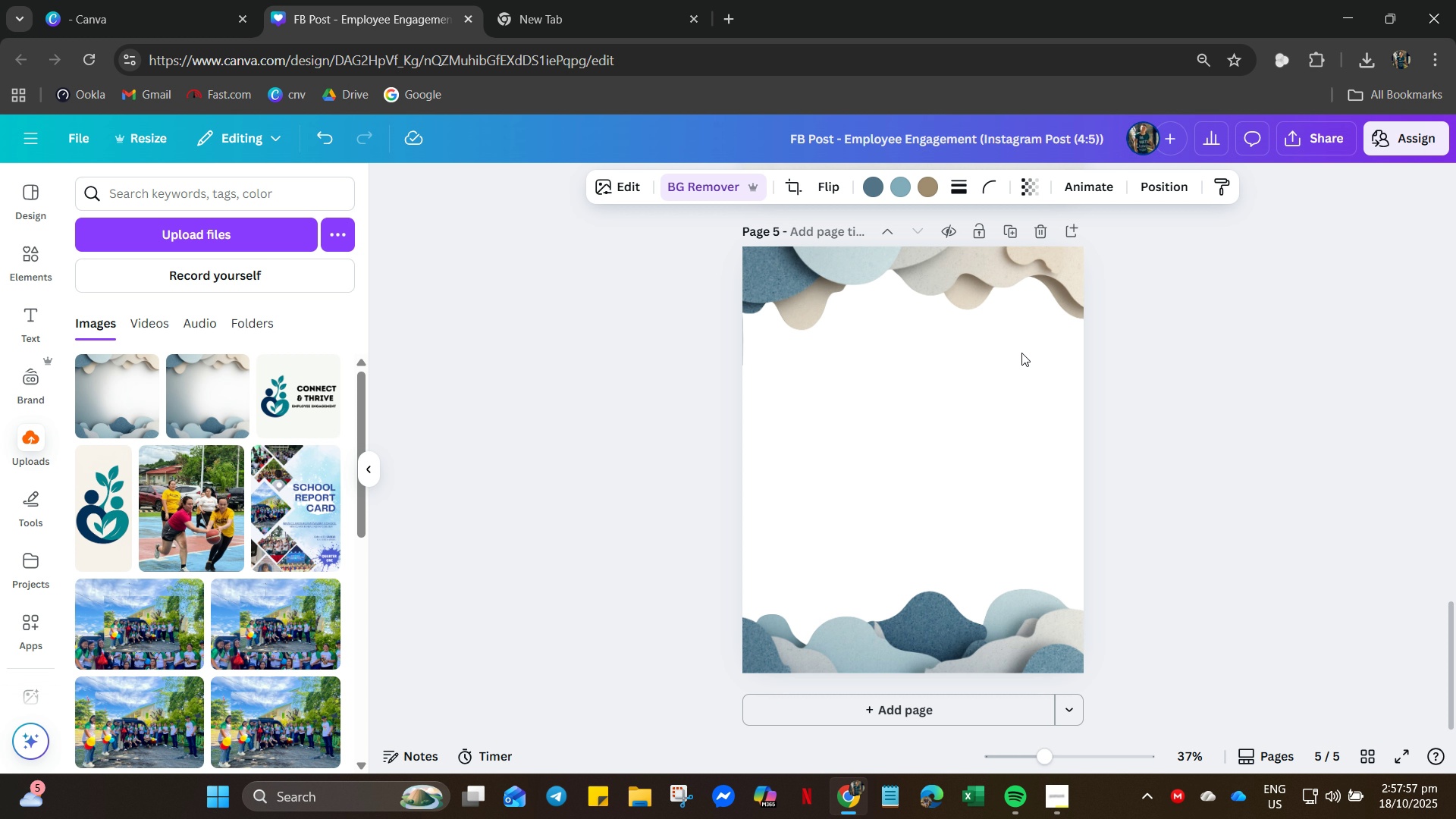 
key(ArrowLeft)
 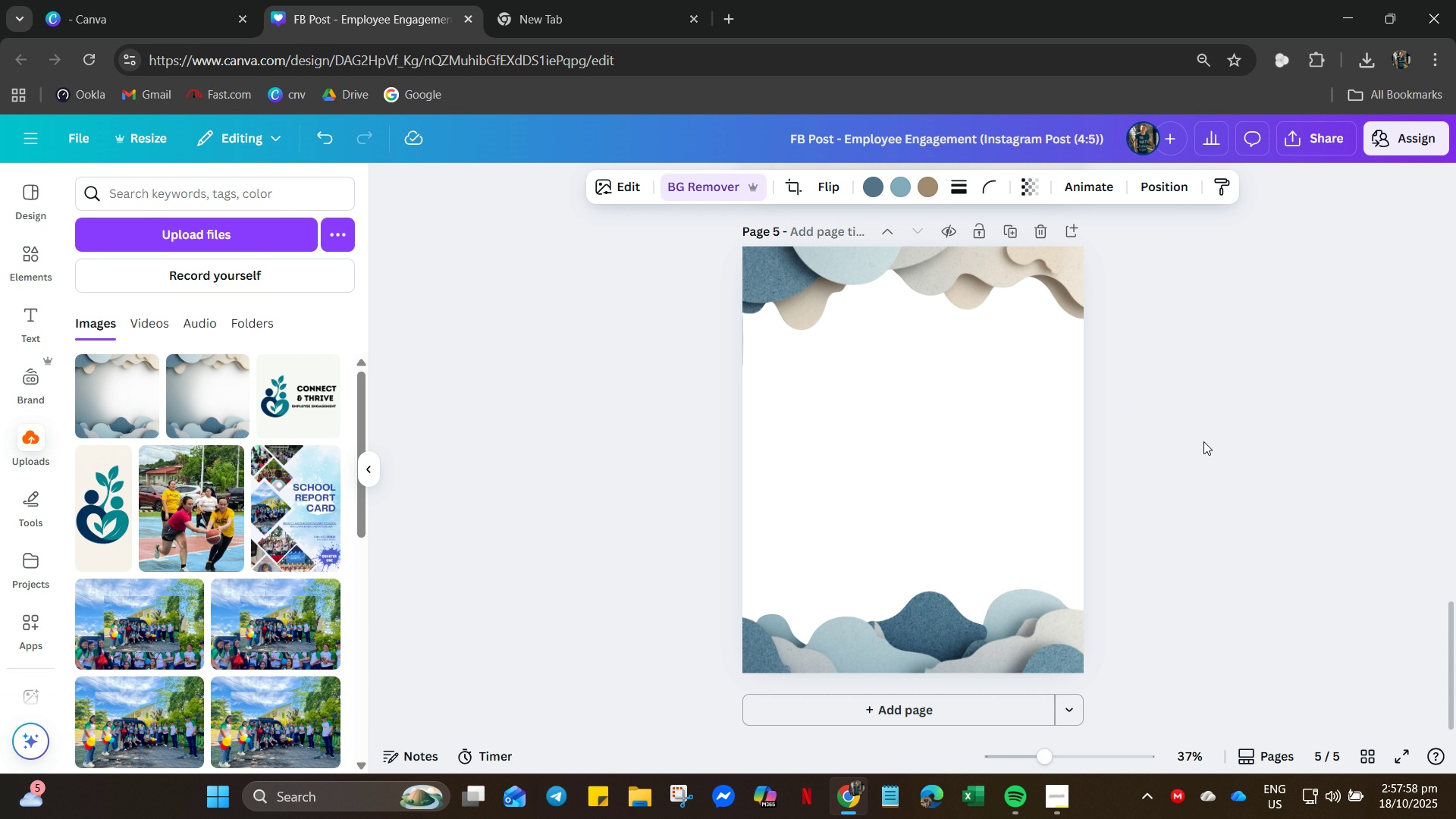 
left_click([1203, 441])
 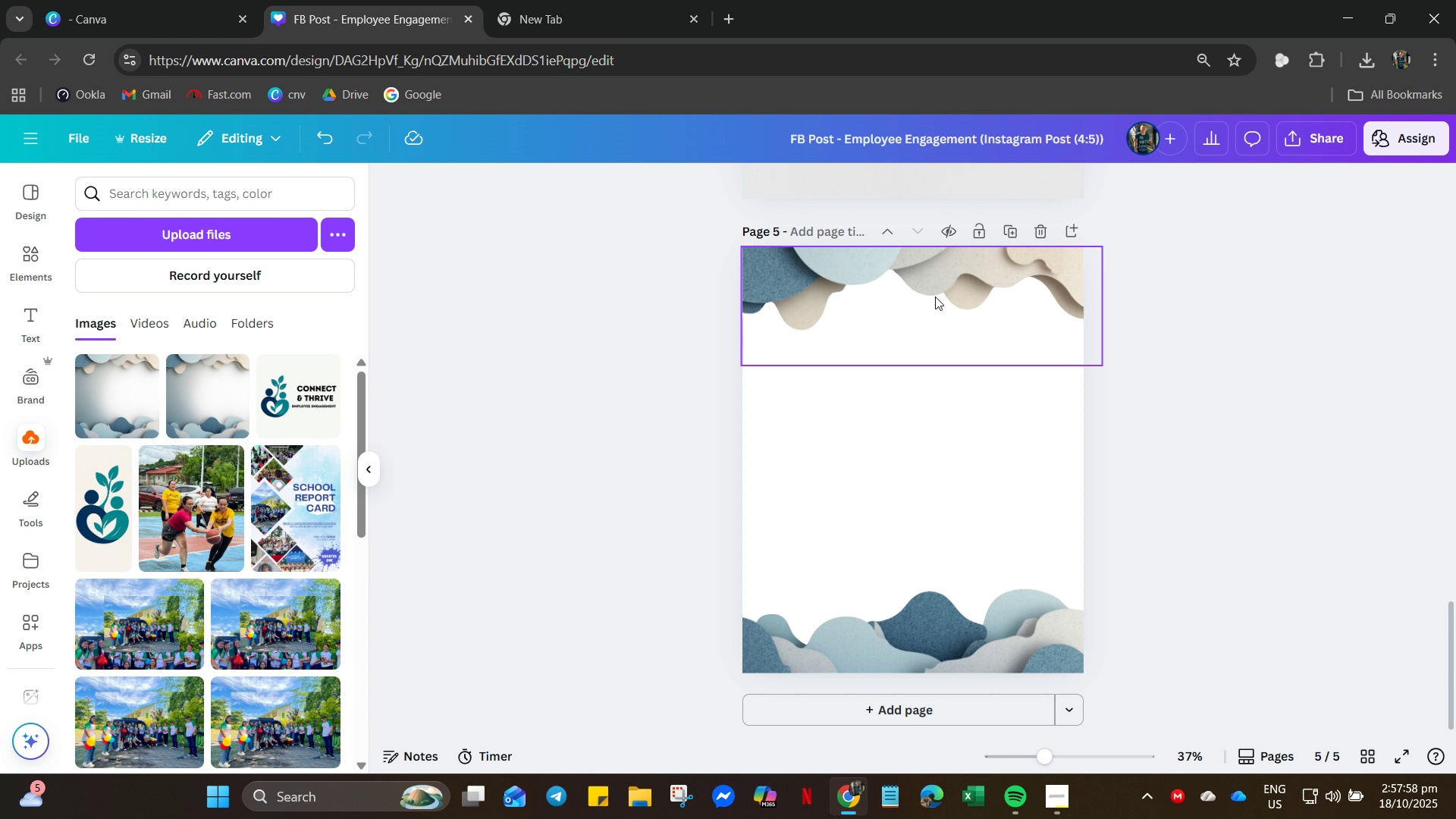 
left_click([935, 297])
 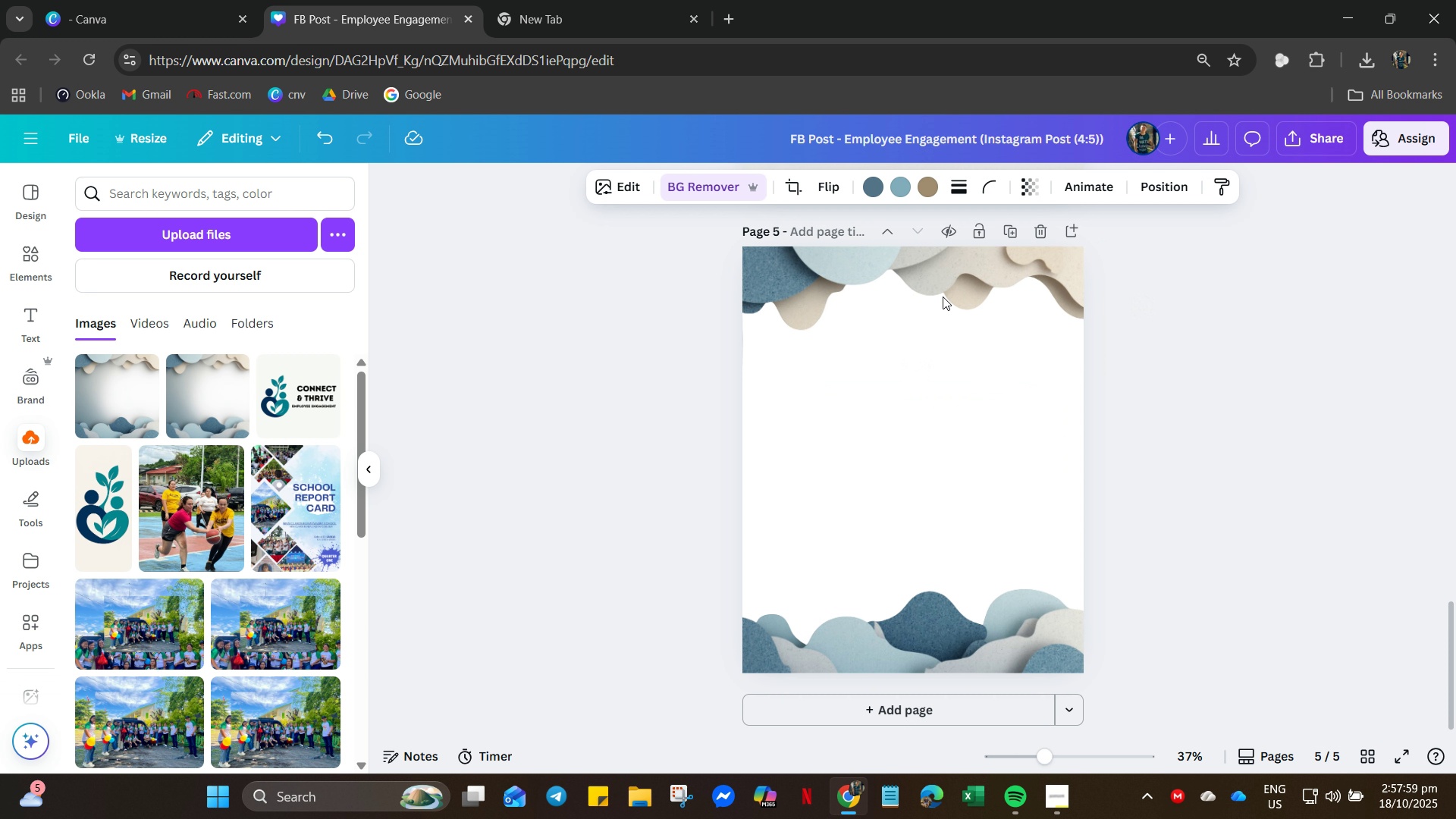 
key(ArrowLeft)
 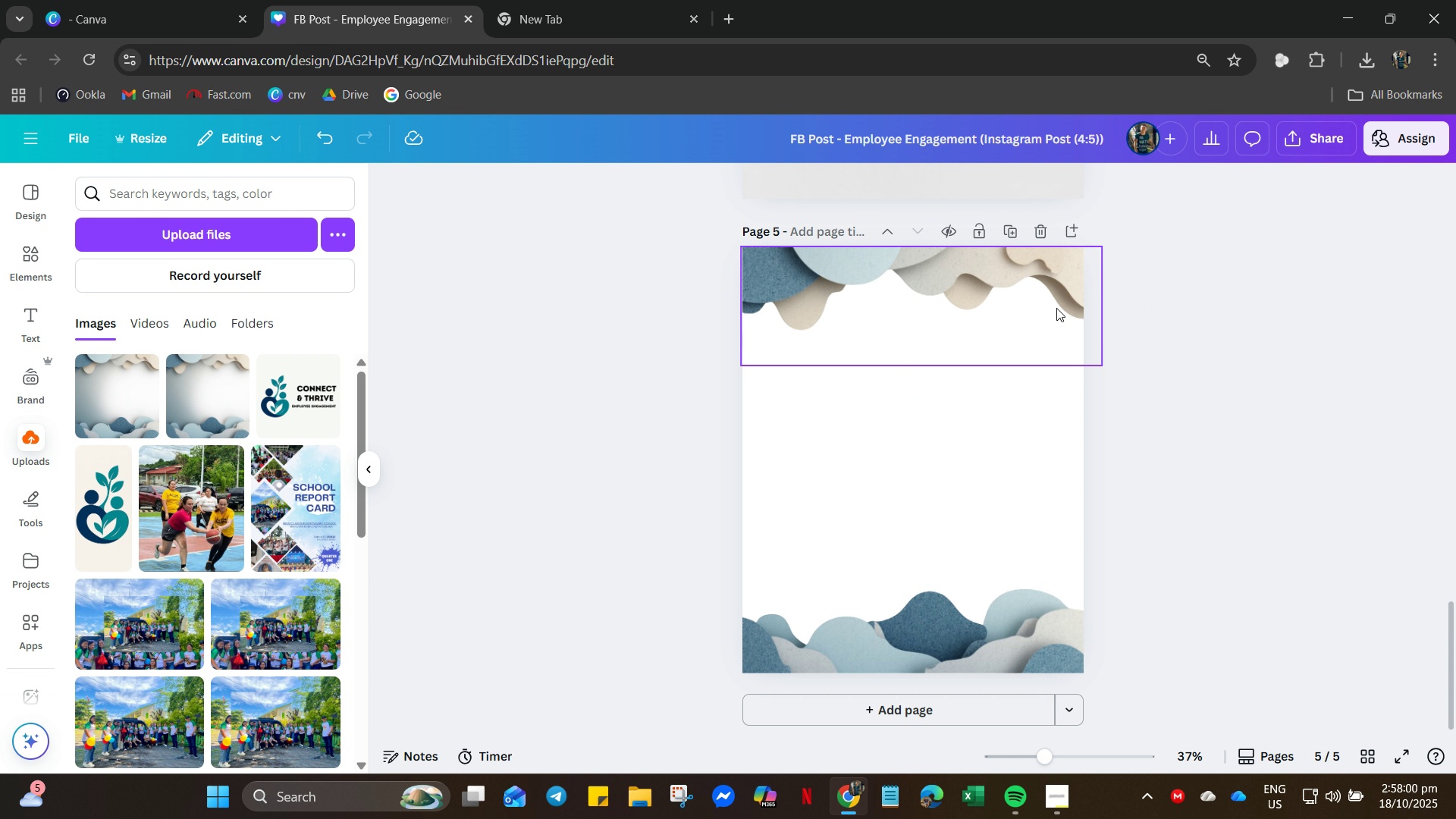 
left_click([1056, 308])
 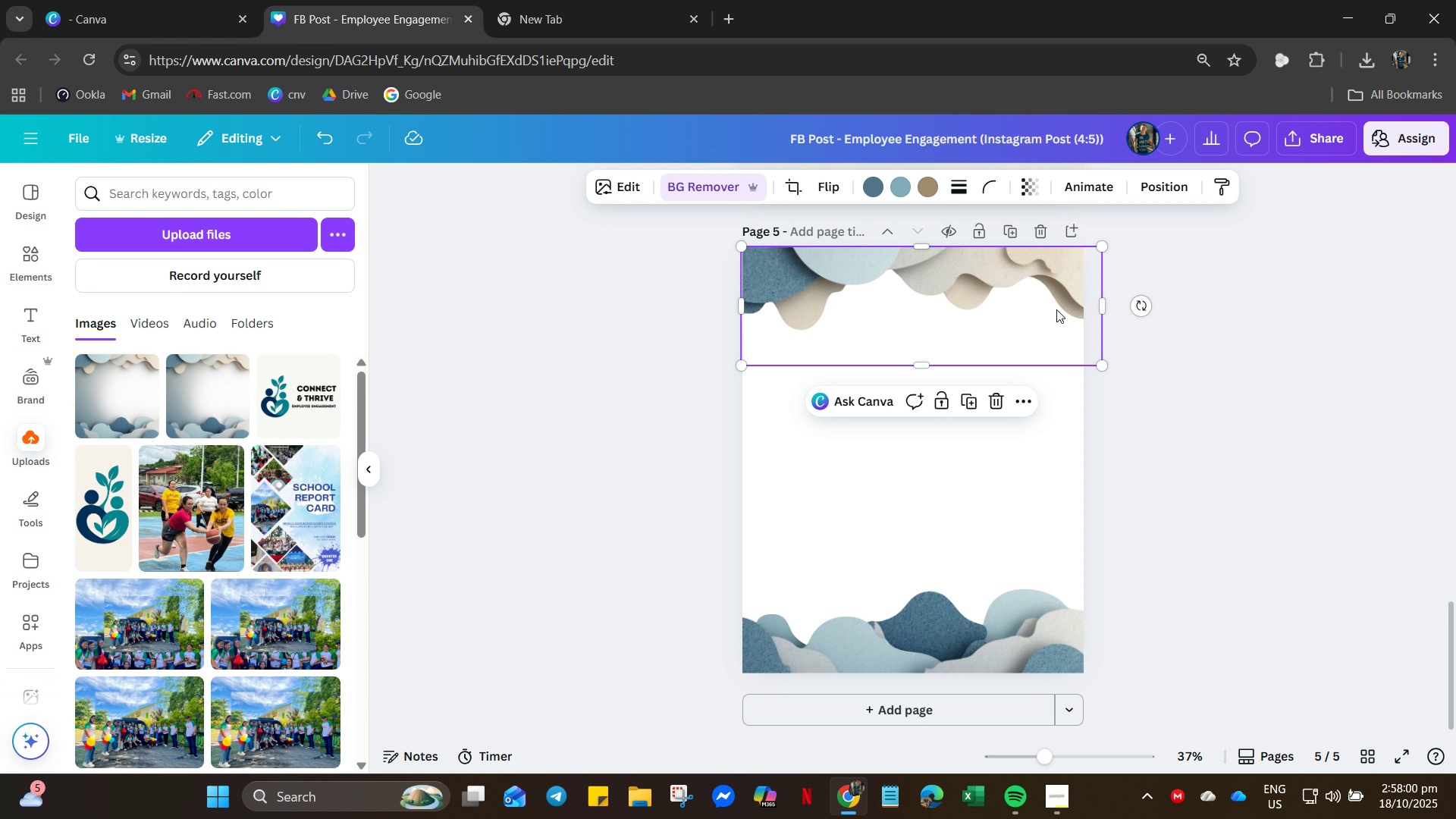 
left_click([1020, 617])
 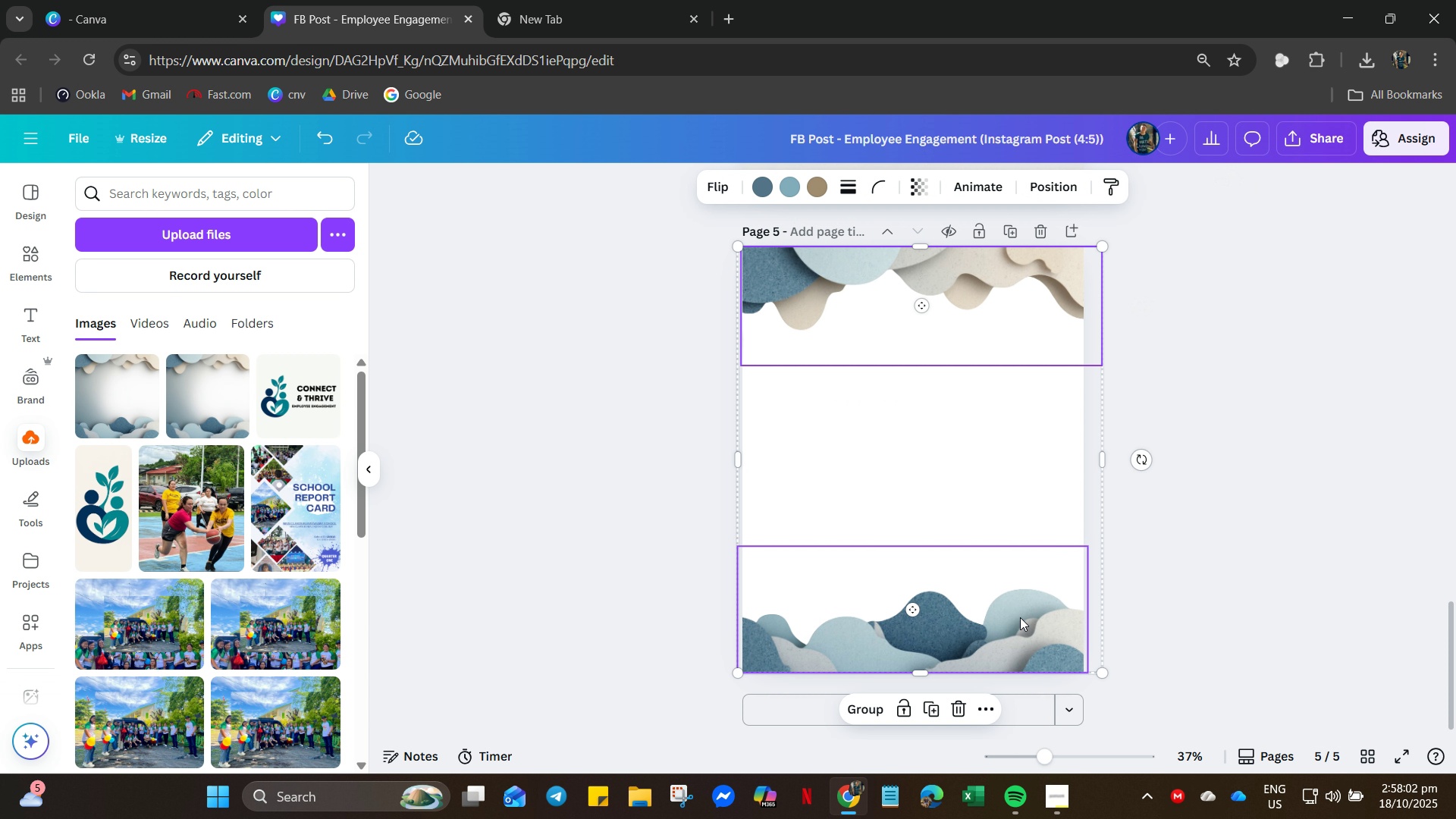 
key(Control+A)
 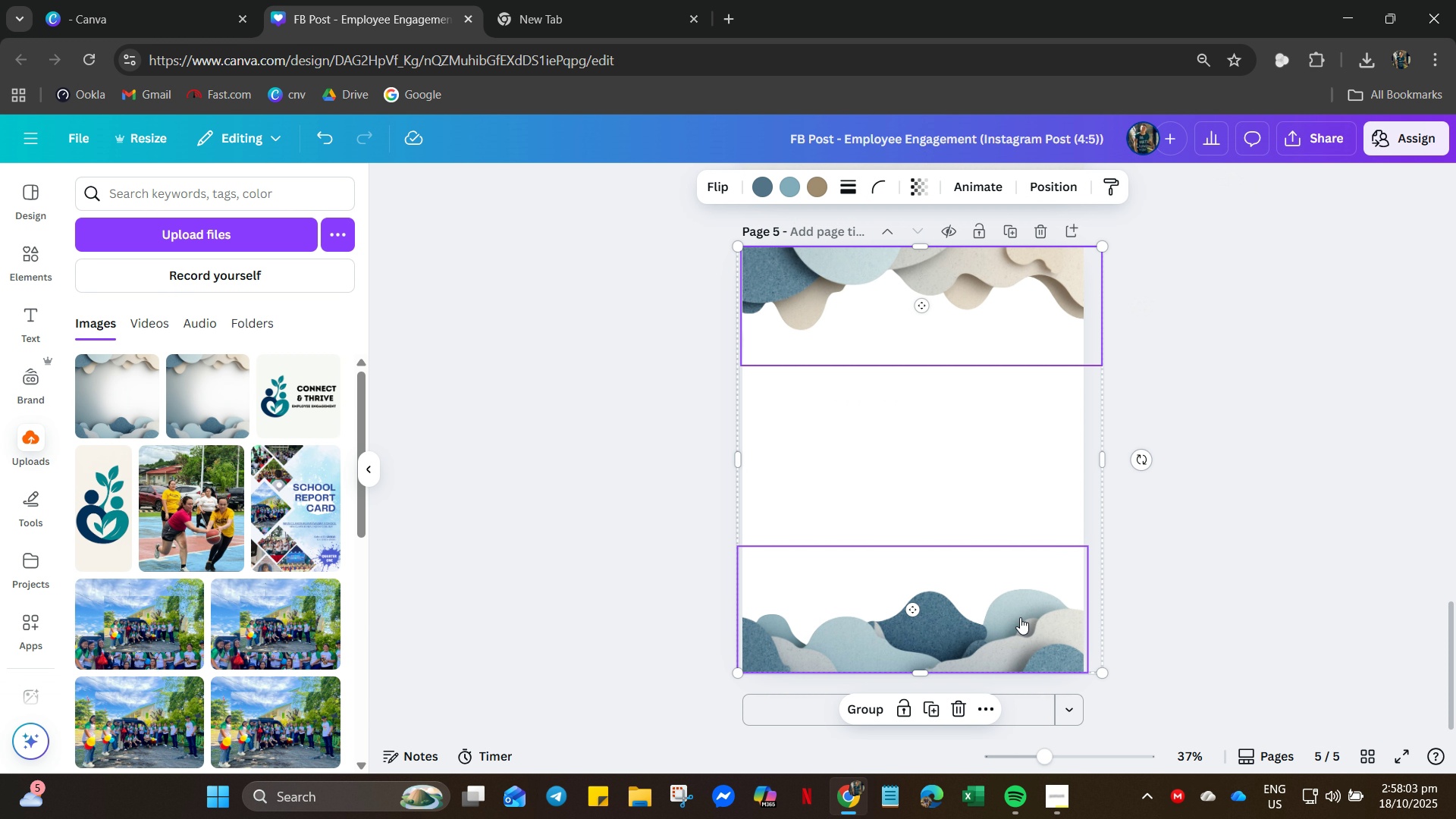 
right_click([1020, 617])
 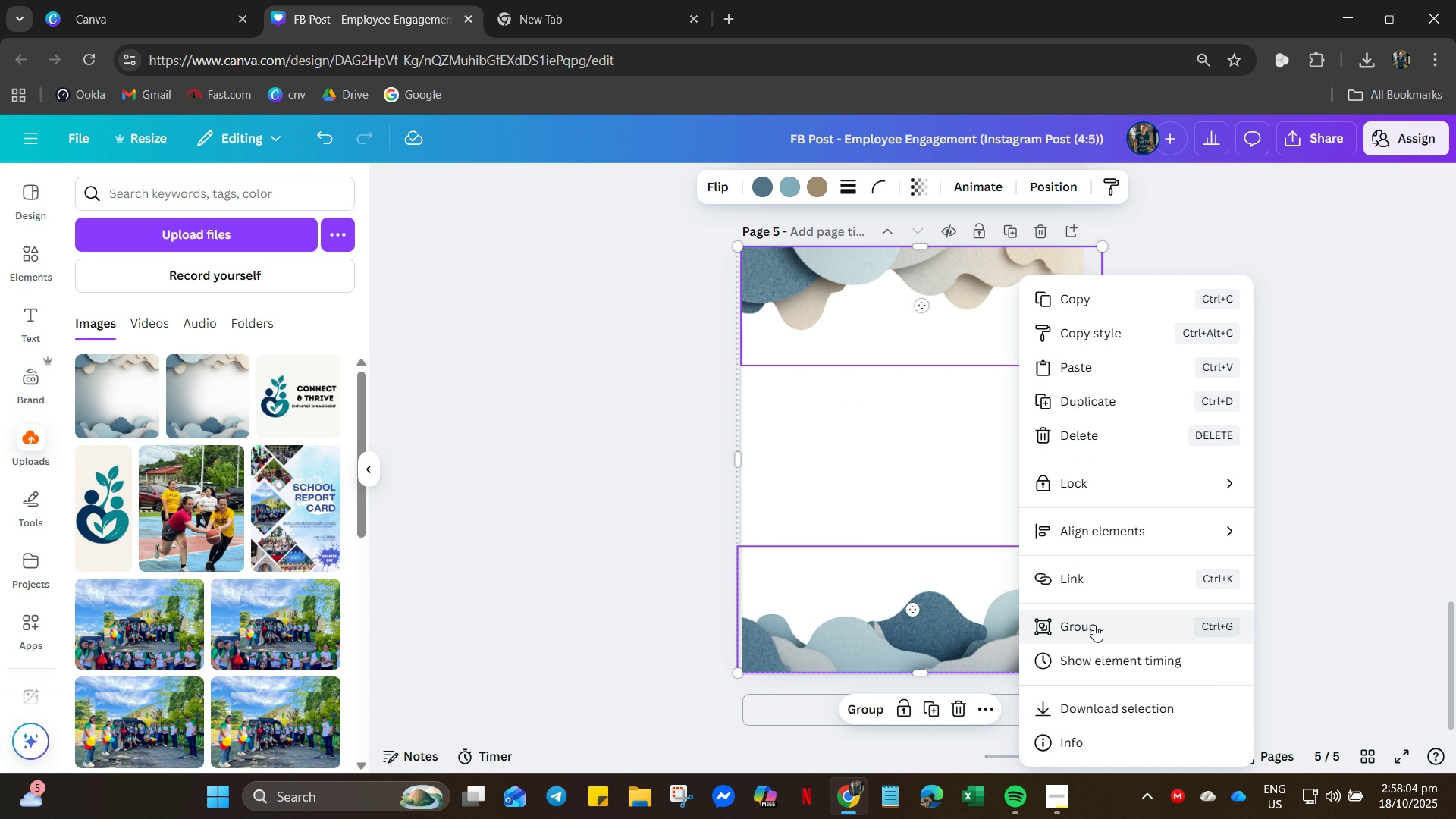 
left_click([1094, 625])
 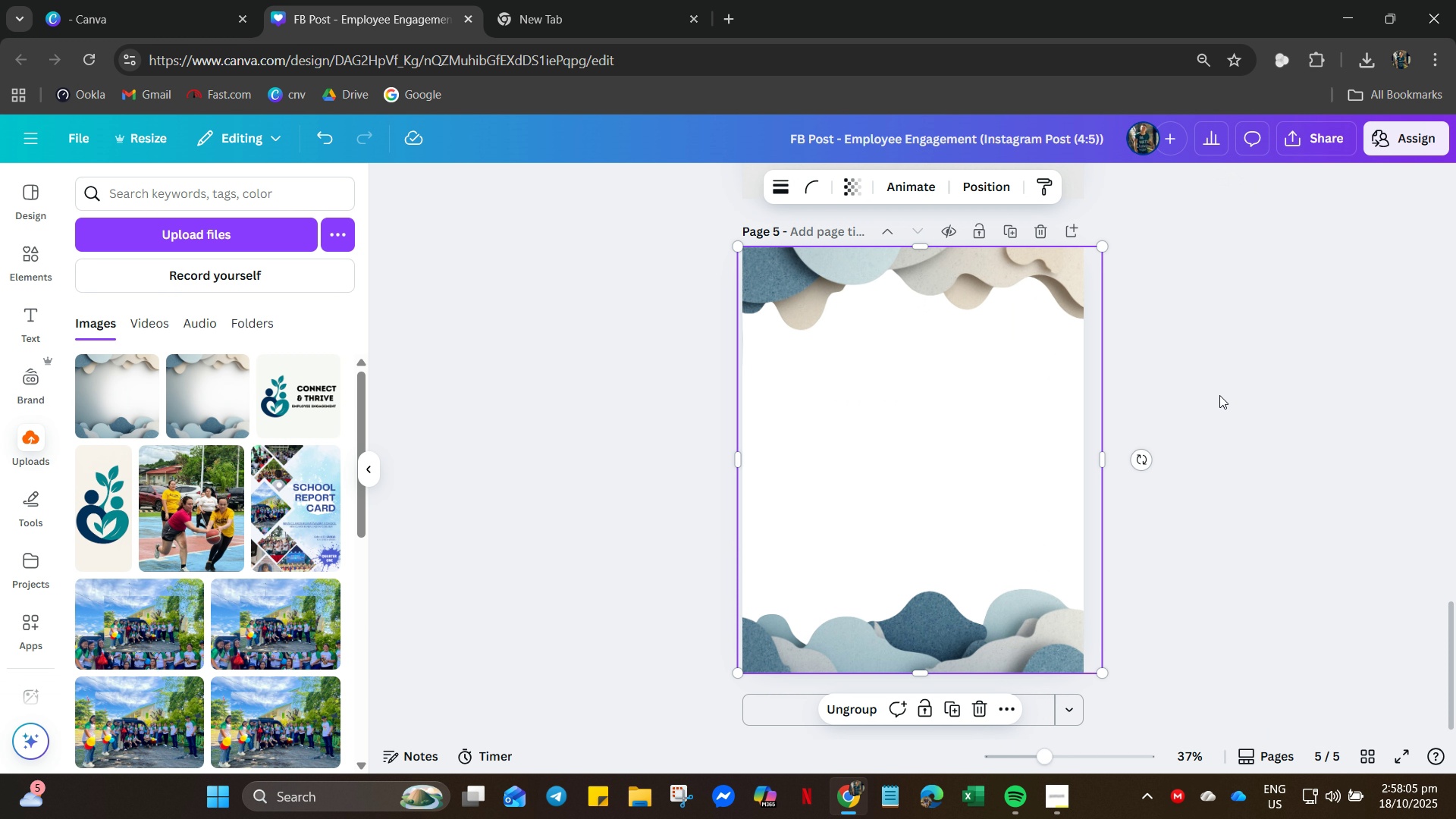 
left_click([1219, 395])
 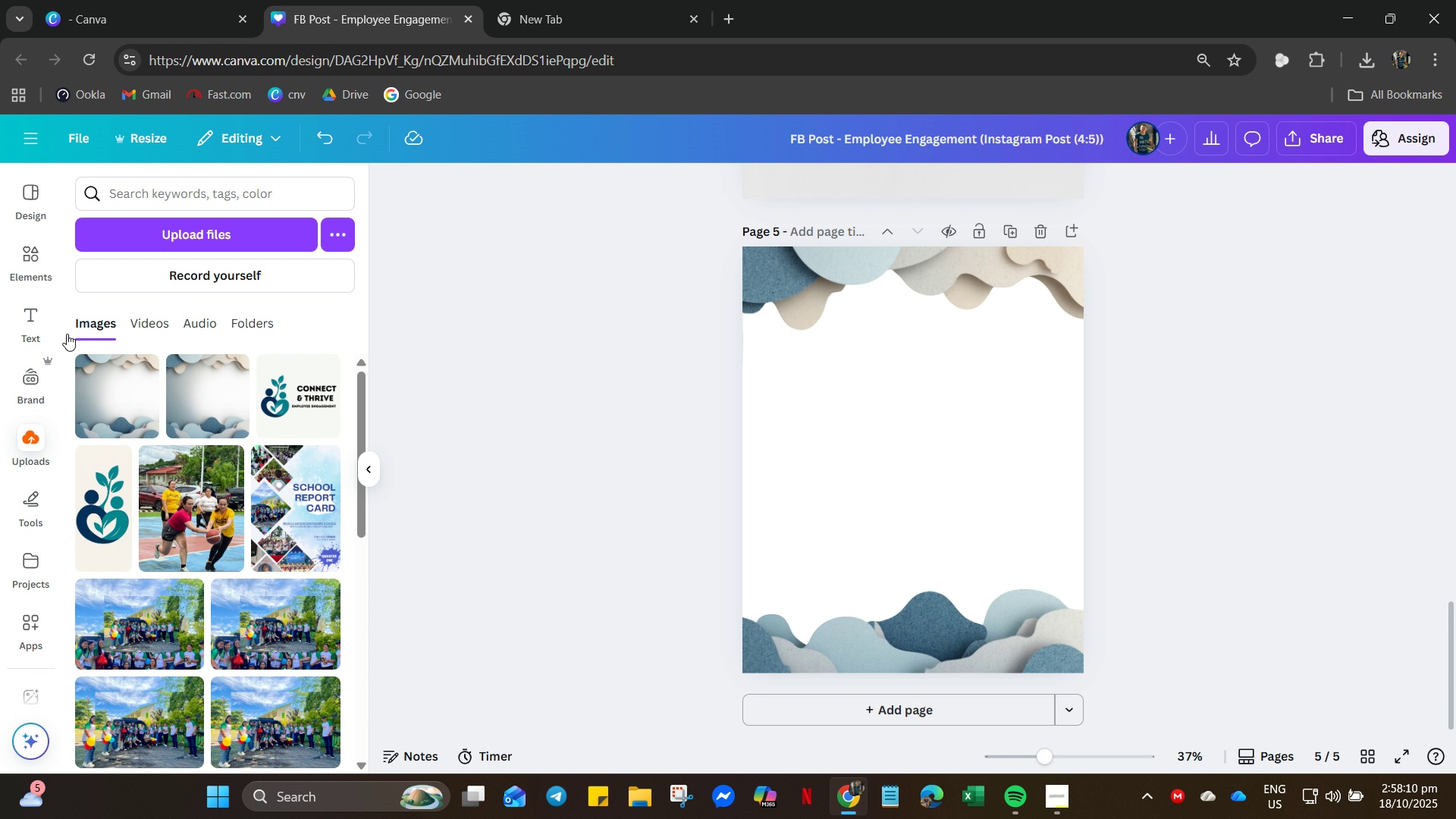 
wait(6.24)
 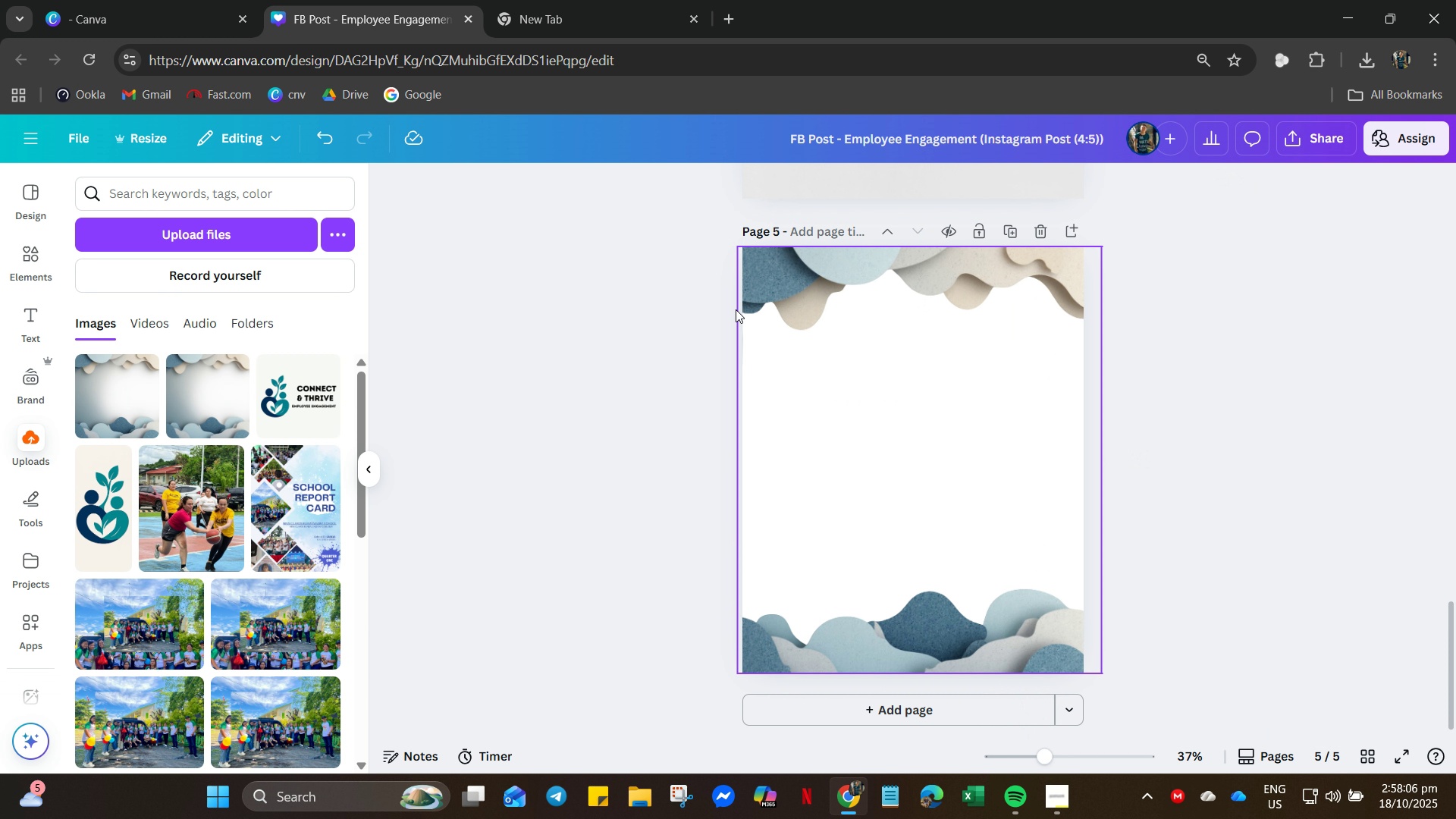 
left_click([31, 261])
 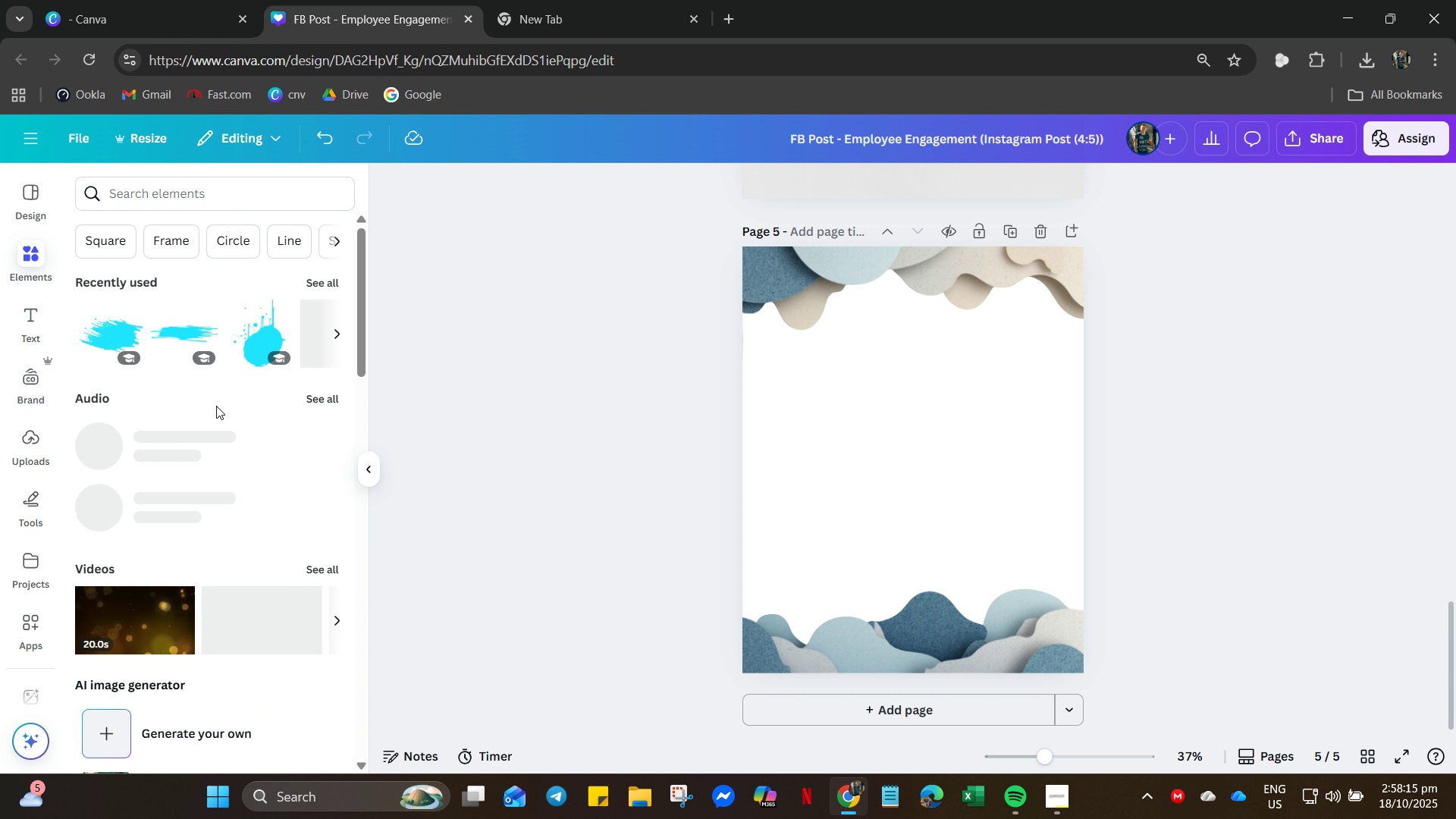 
left_click_drag(start_coordinate=[363, 324], to_coordinate=[368, 345])
 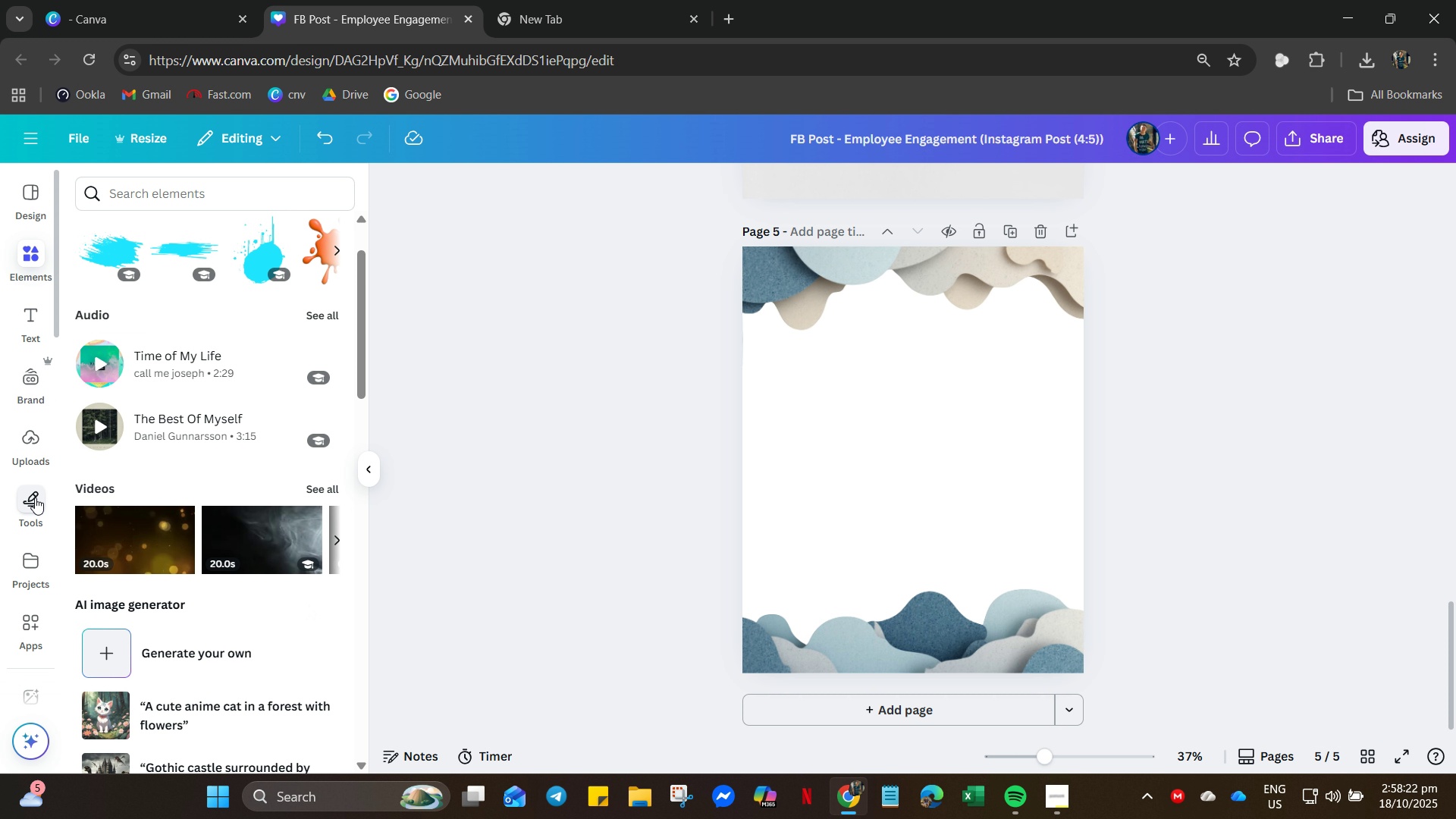 
wait(6.12)
 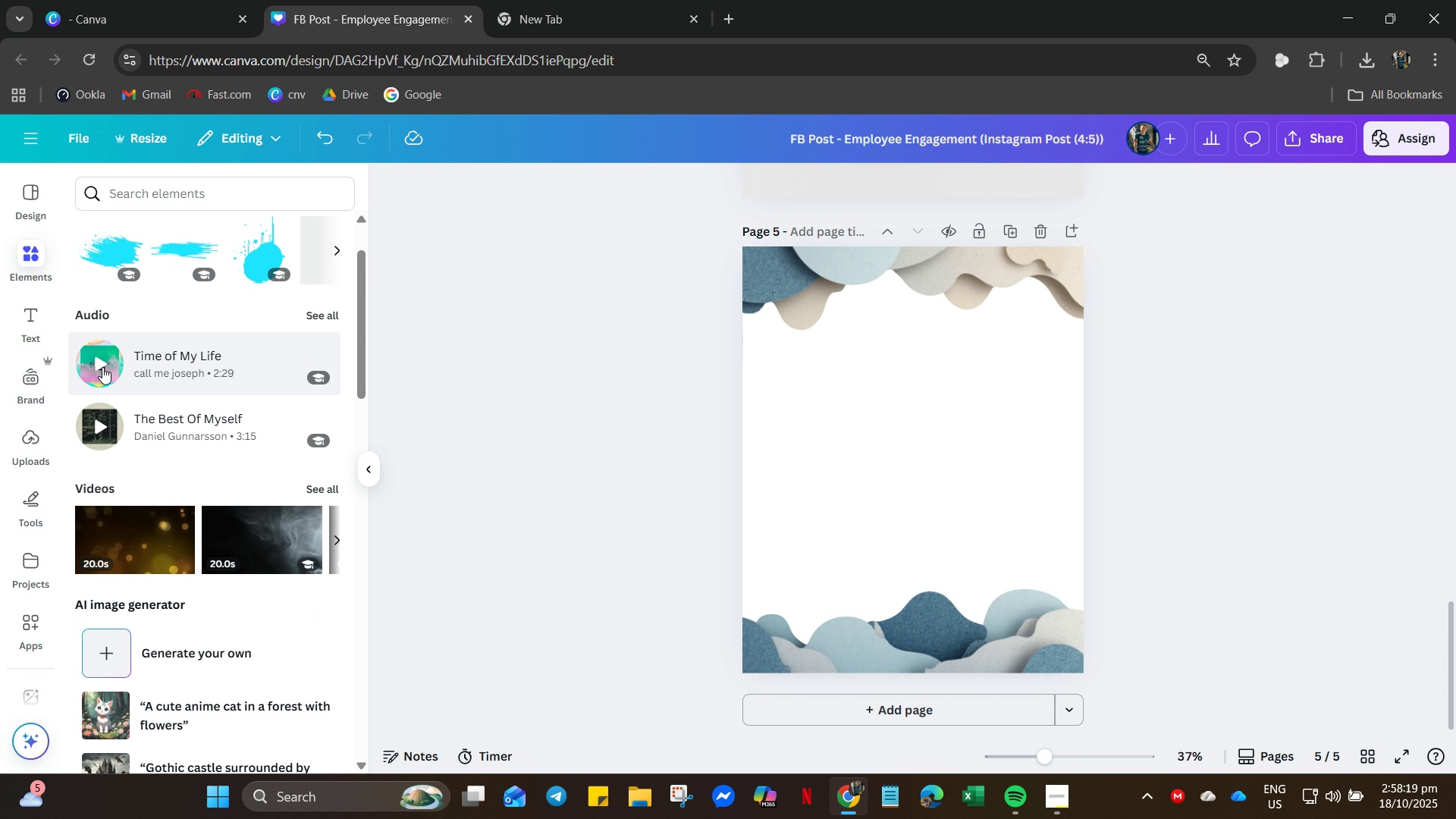 
left_click_drag(start_coordinate=[53, 261], to_coordinate=[56, 345])
 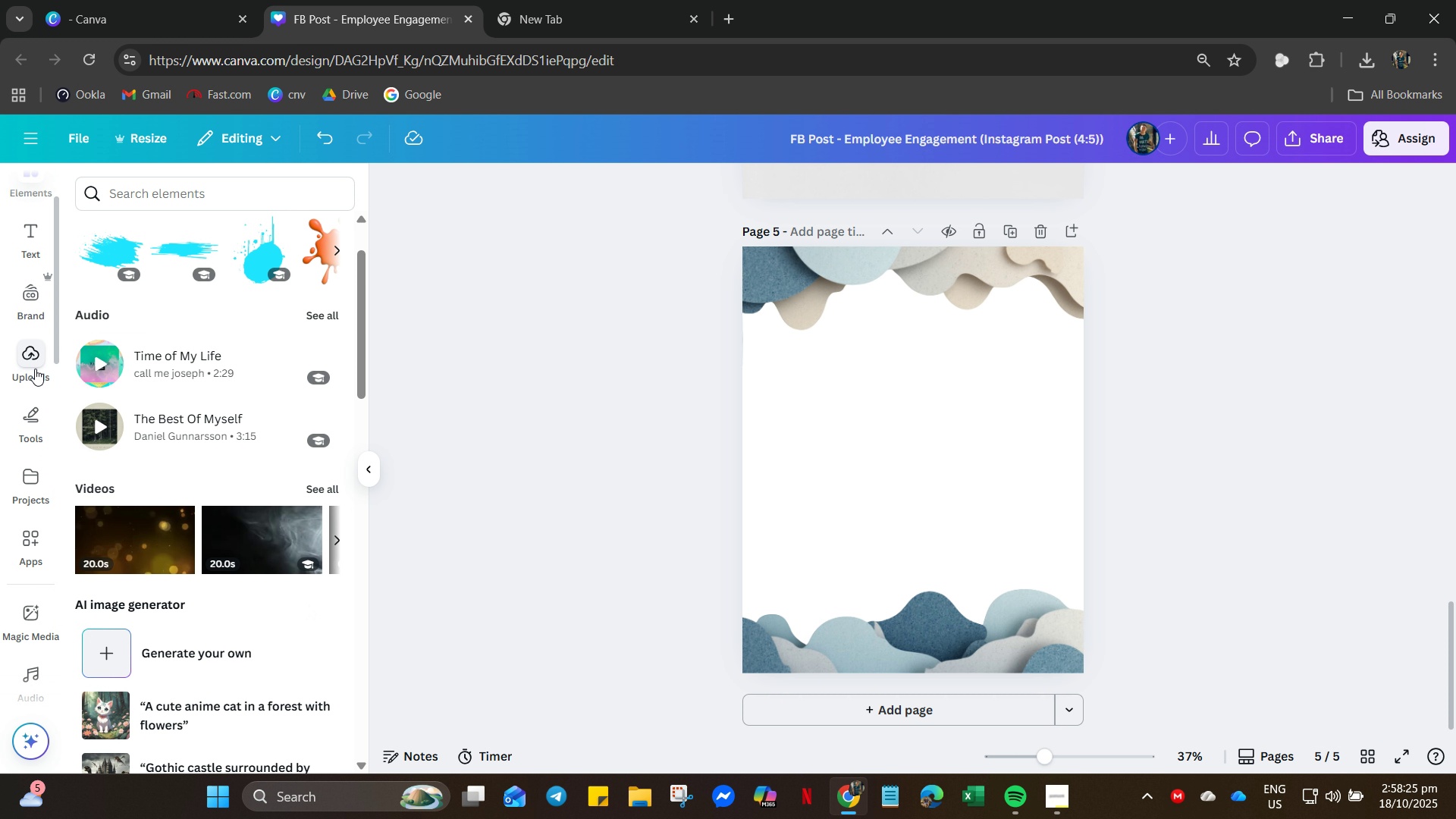 
left_click([34, 368])
 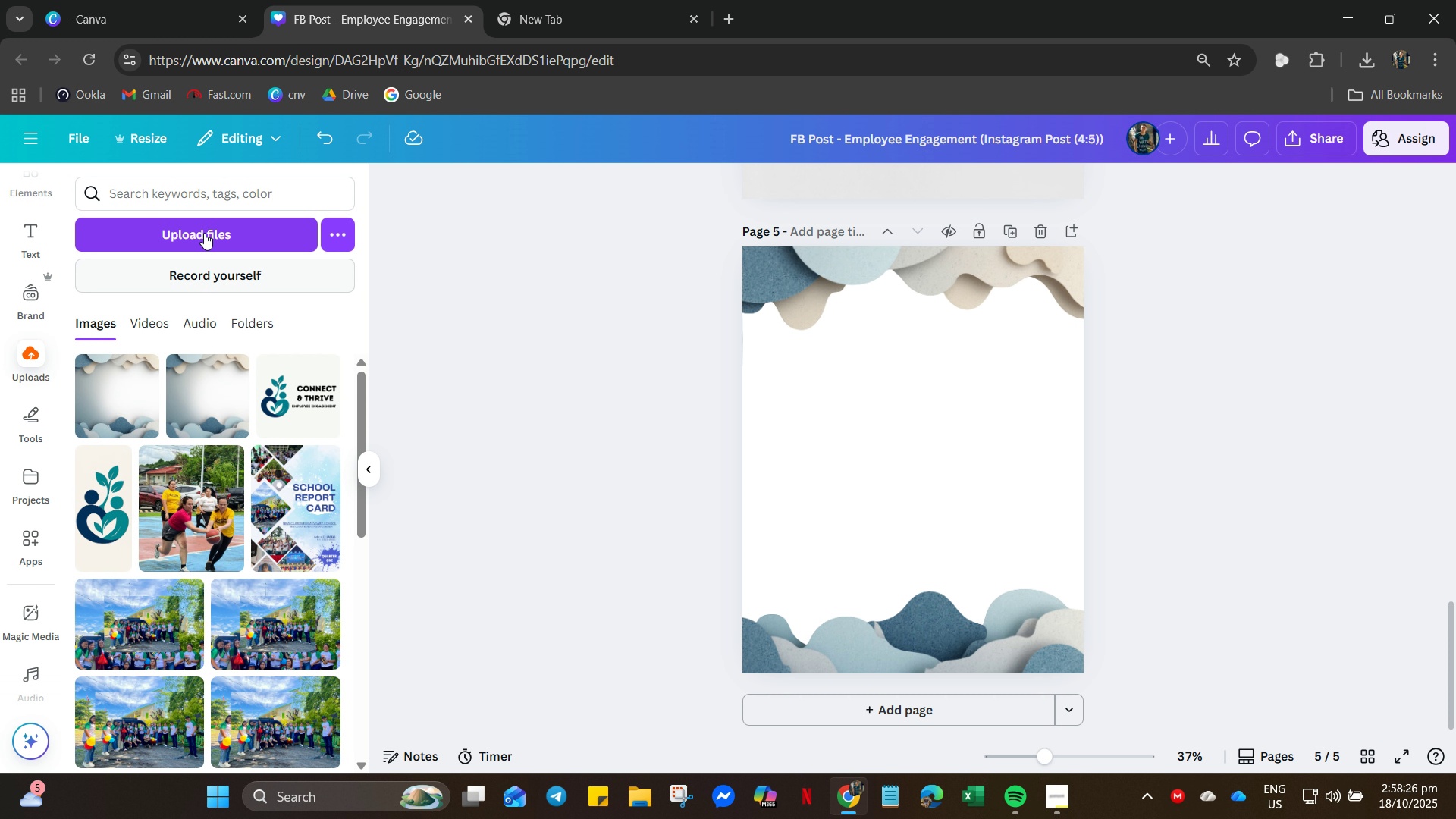 
left_click([204, 231])
 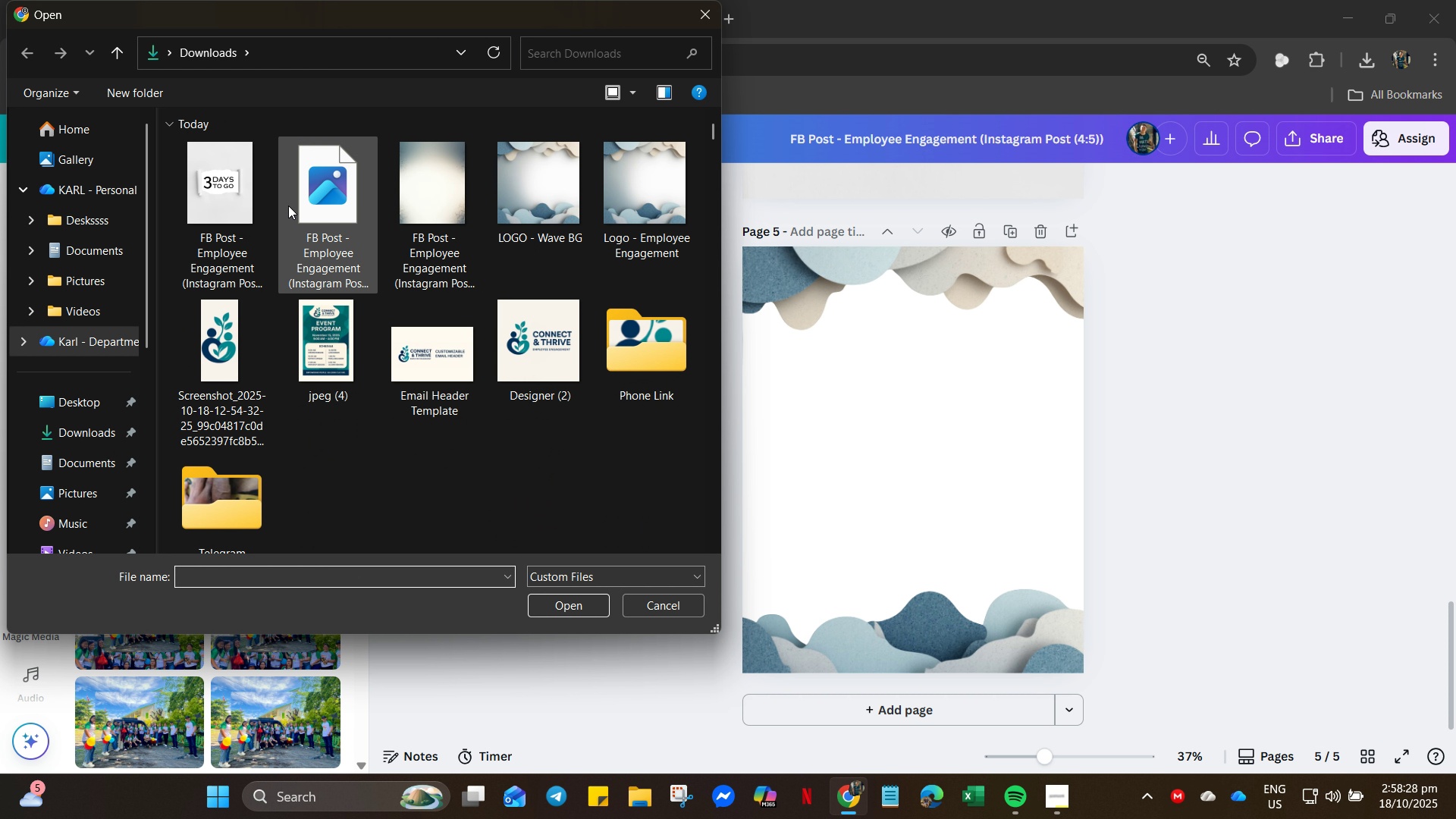 
mouse_move([236, 184])
 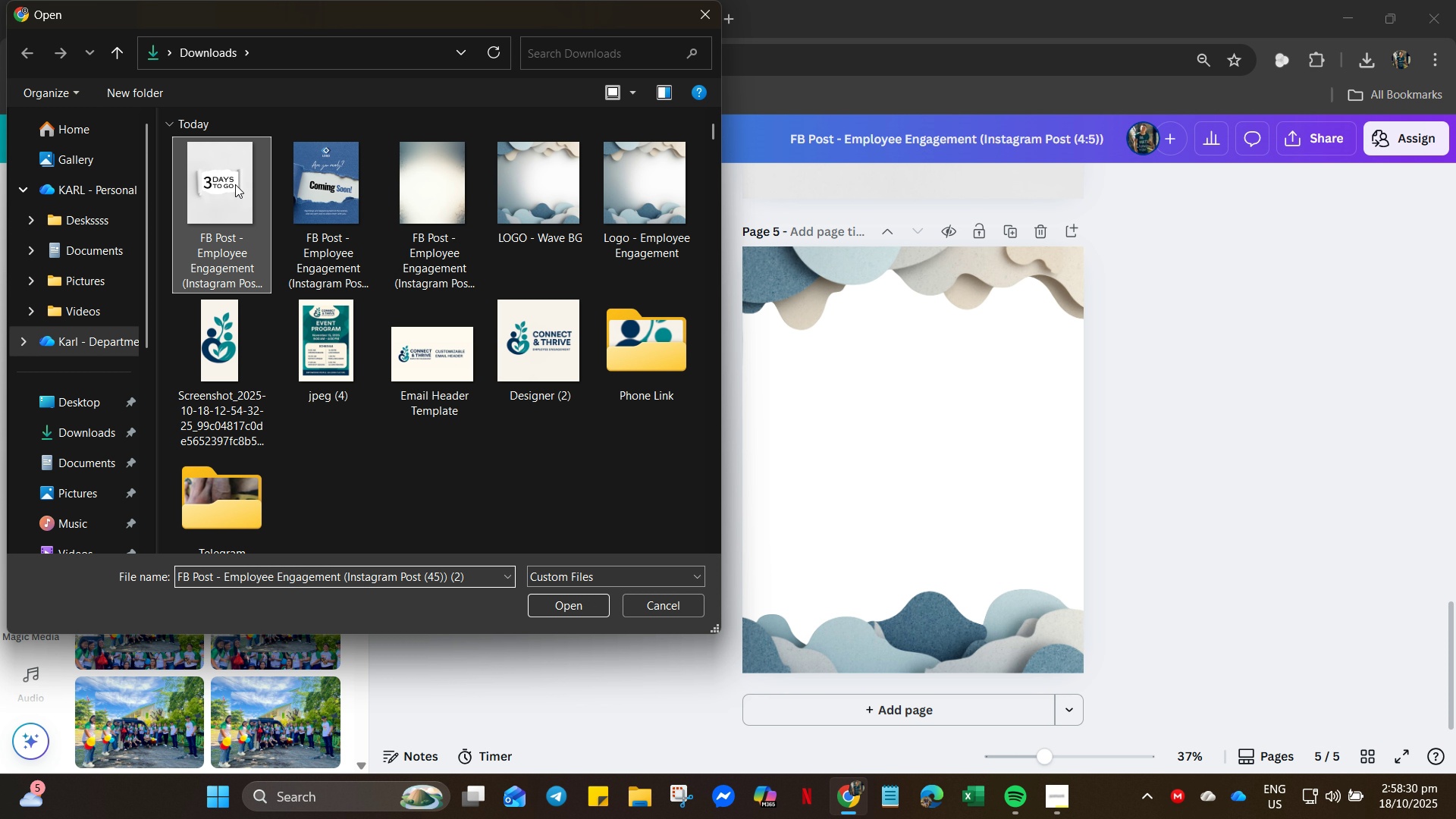 
left_click([235, 184])
 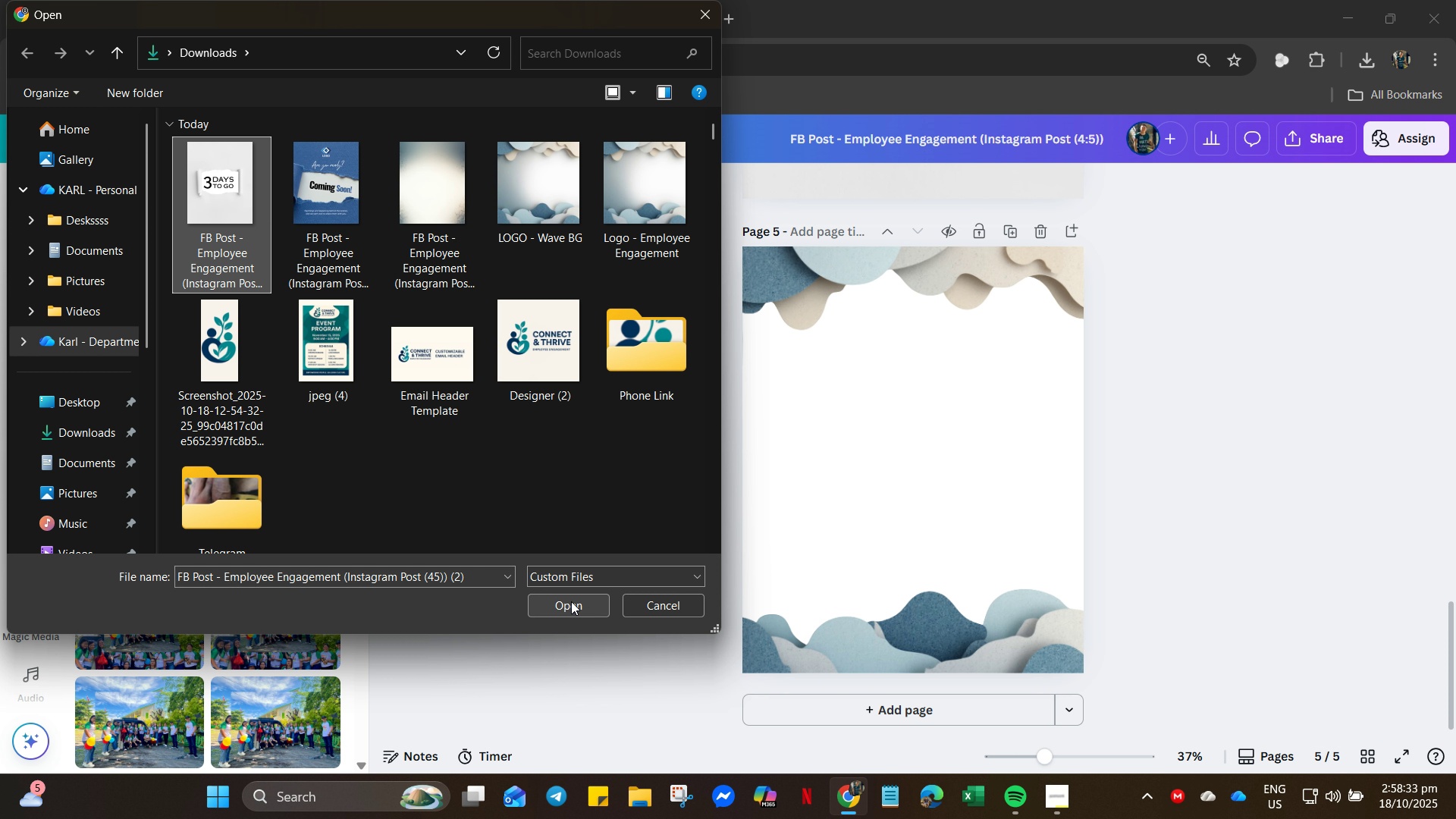 
left_click([571, 601])
 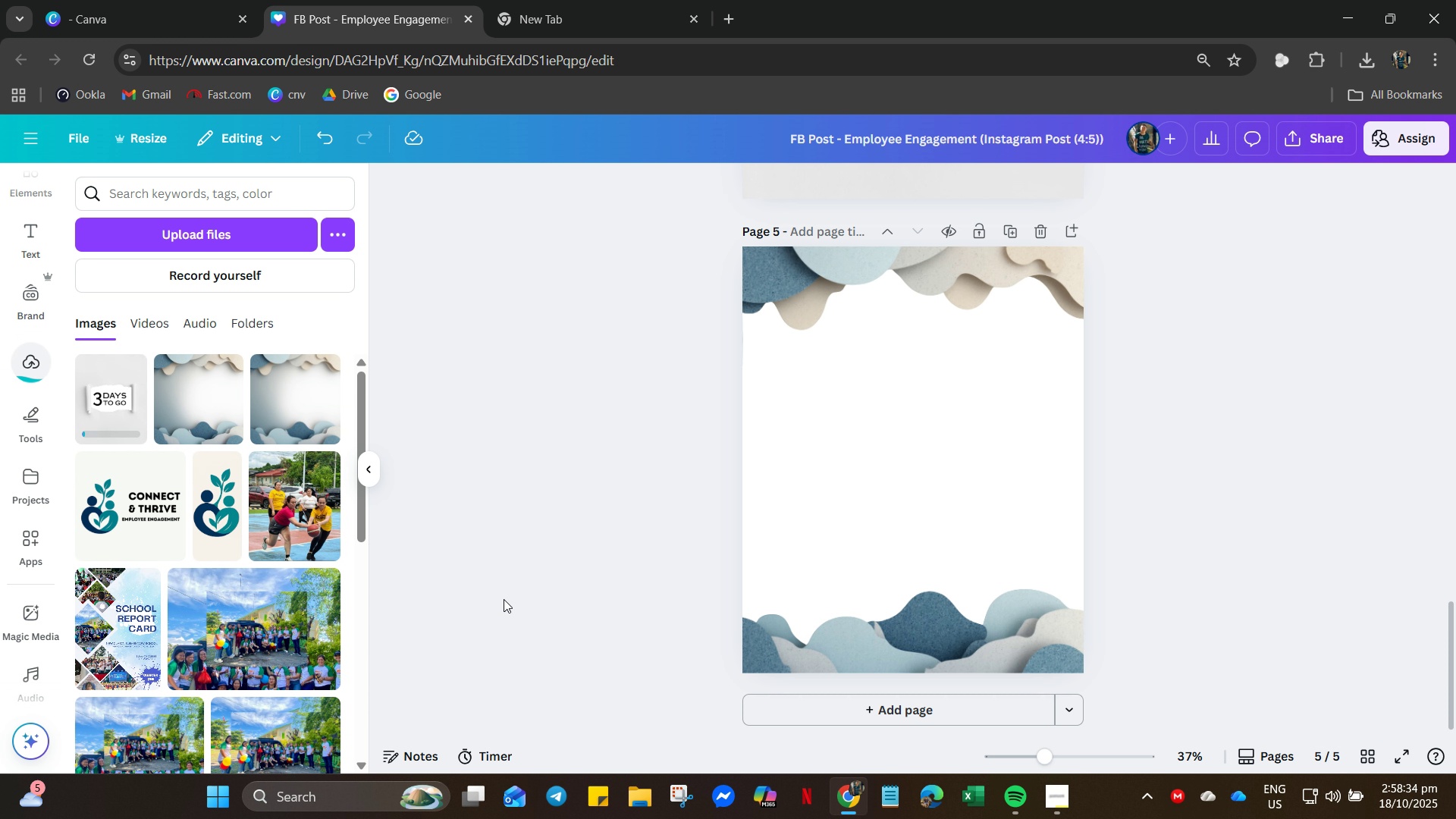 
mouse_move([303, 562])
 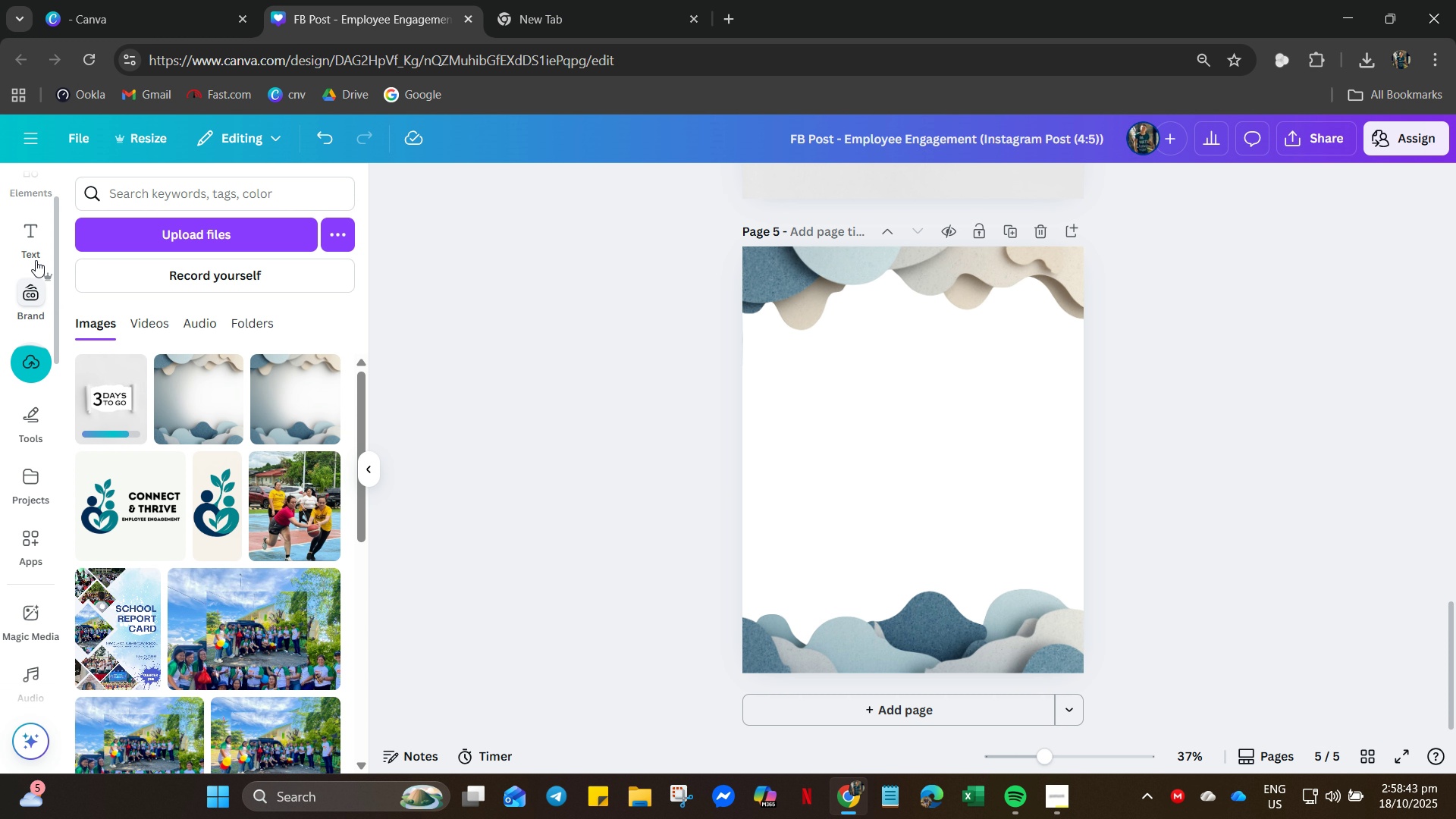 
wait(5.71)
 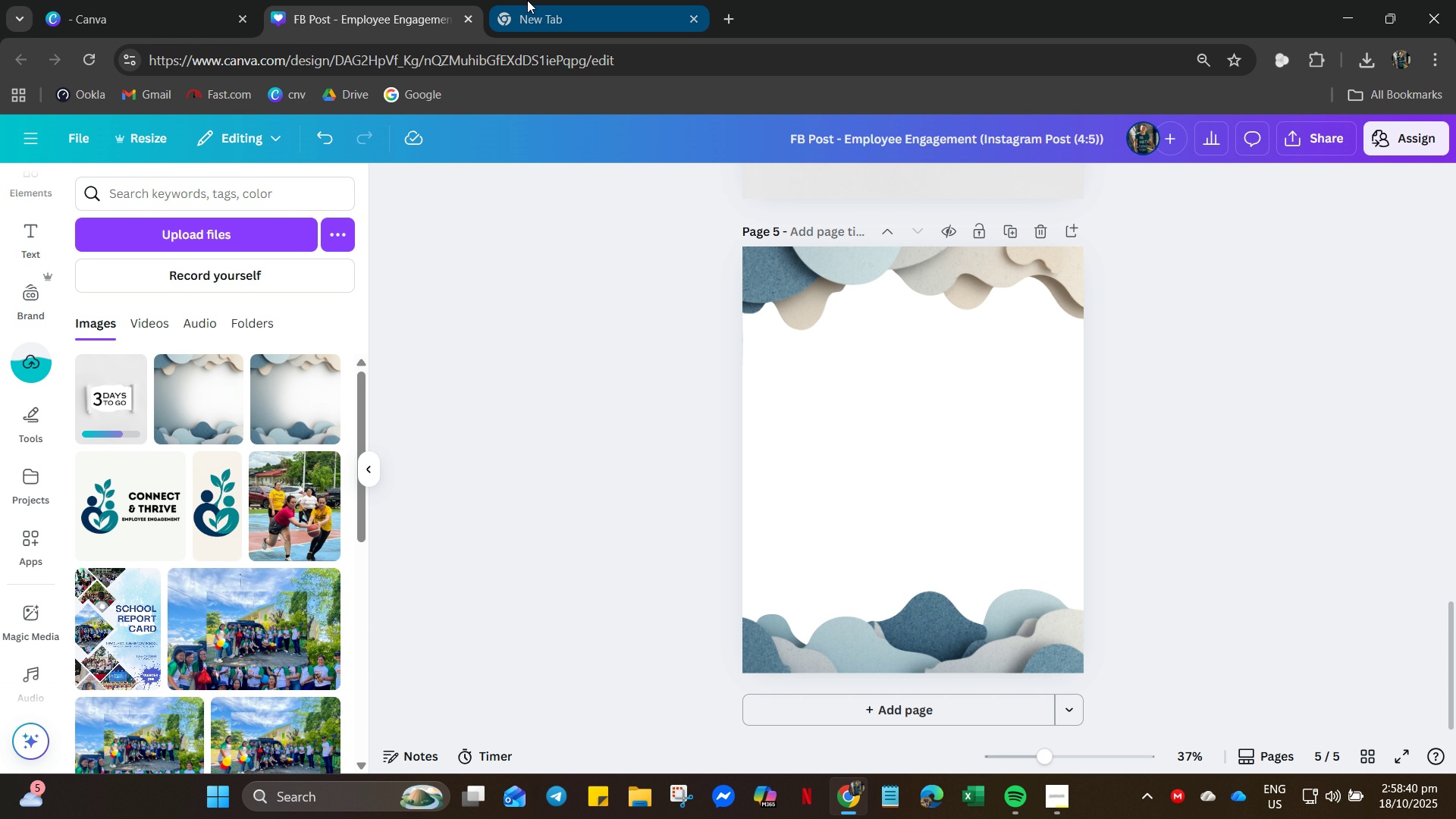 
scroll: coordinate [33, 271], scroll_direction: up, amount: 10.0
 